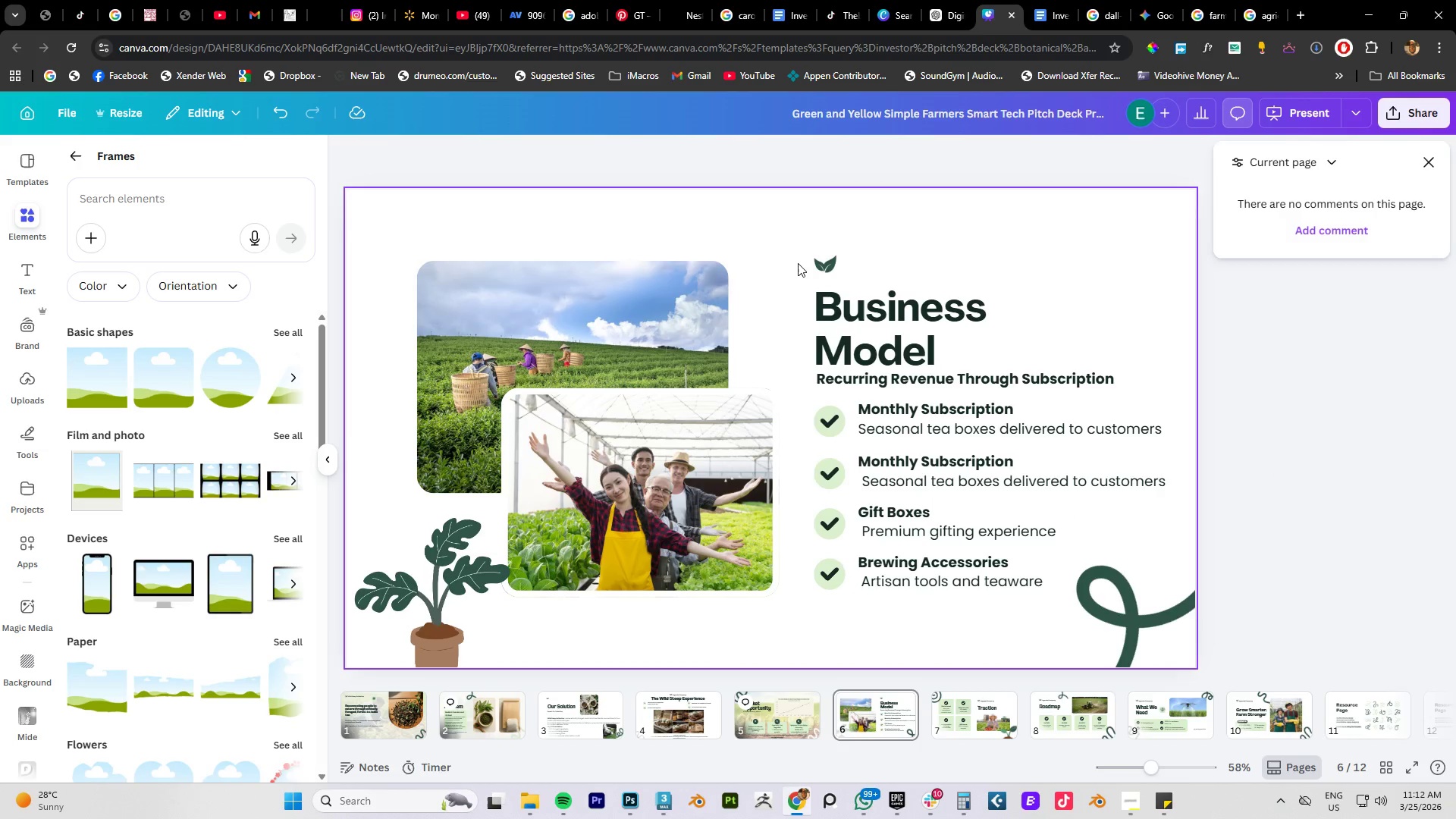 
left_click_drag(start_coordinate=[802, 243], to_coordinate=[1027, 613])
 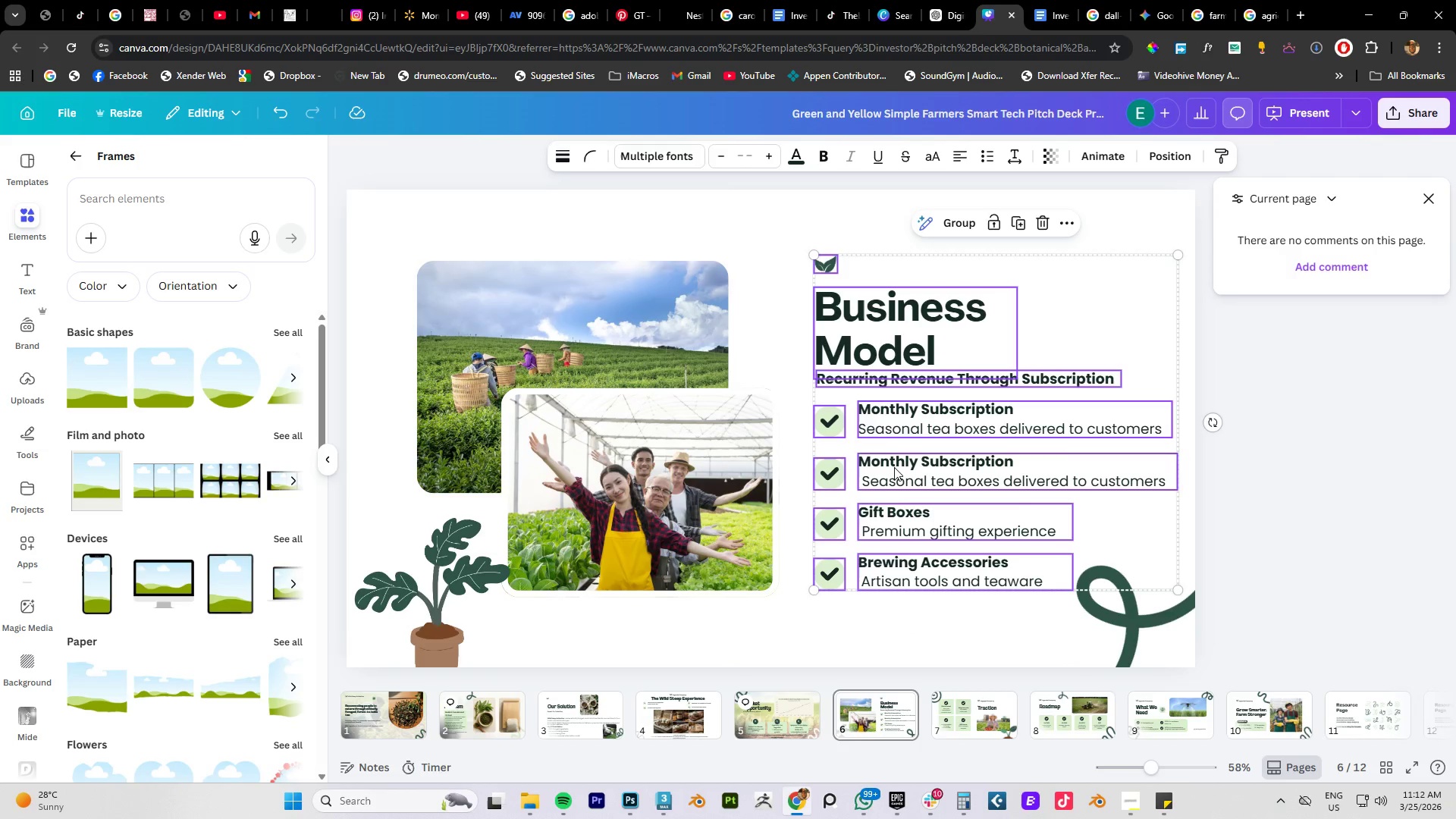 
left_click_drag(start_coordinate=[894, 467], to_coordinate=[886, 471])
 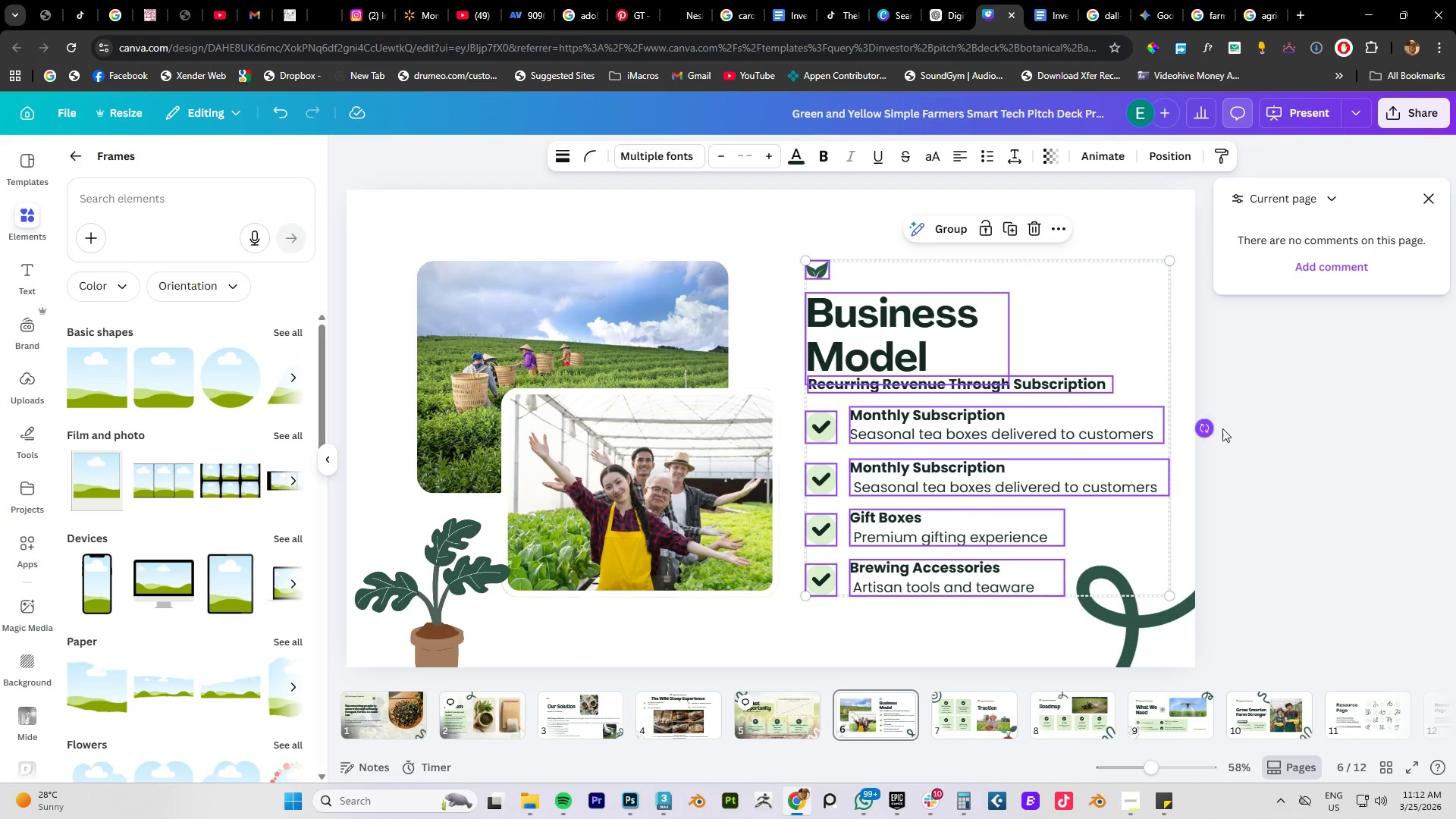 
left_click_drag(start_coordinate=[1250, 424], to_coordinate=[1254, 403])
 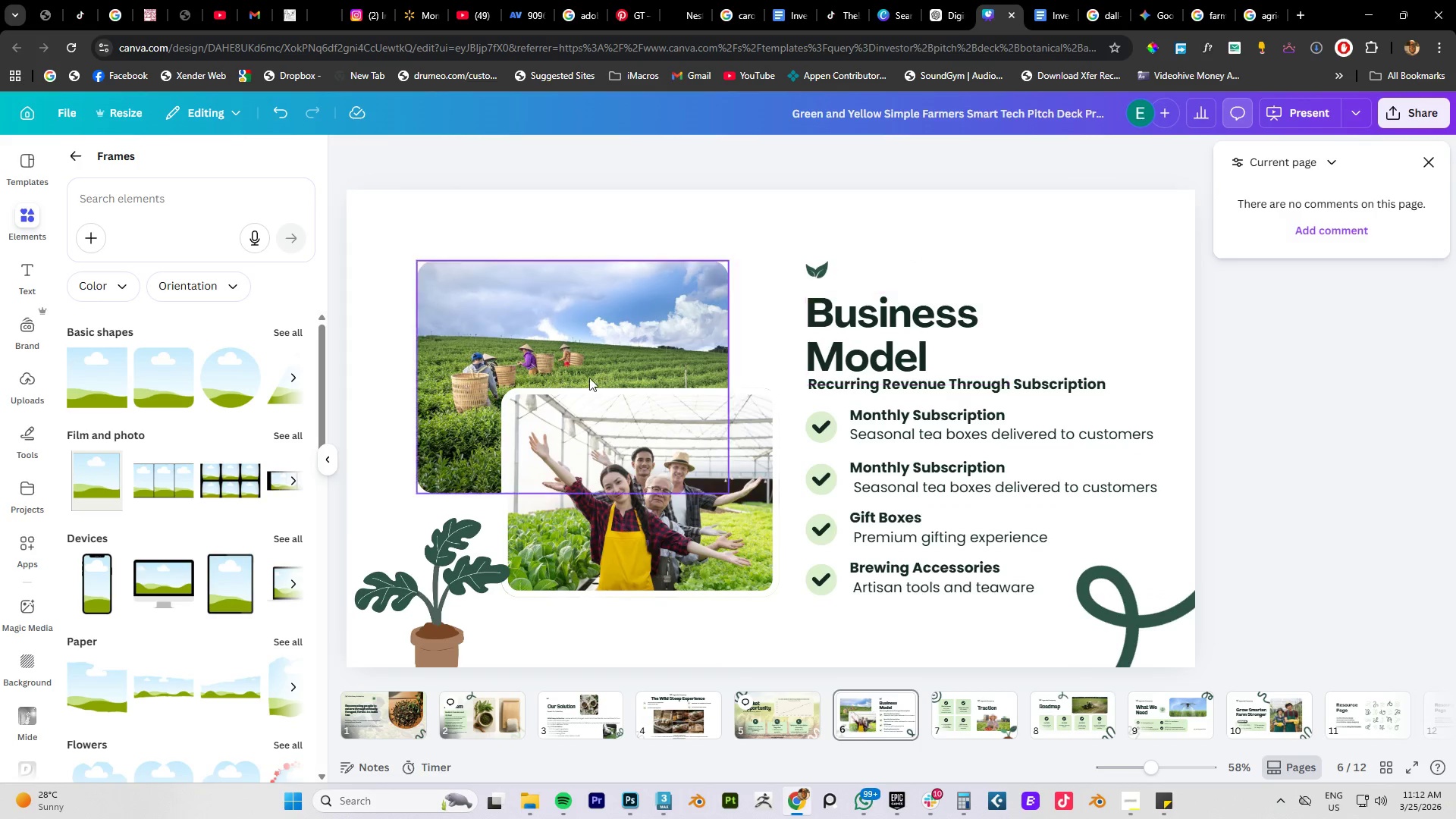 
left_click([576, 324])
 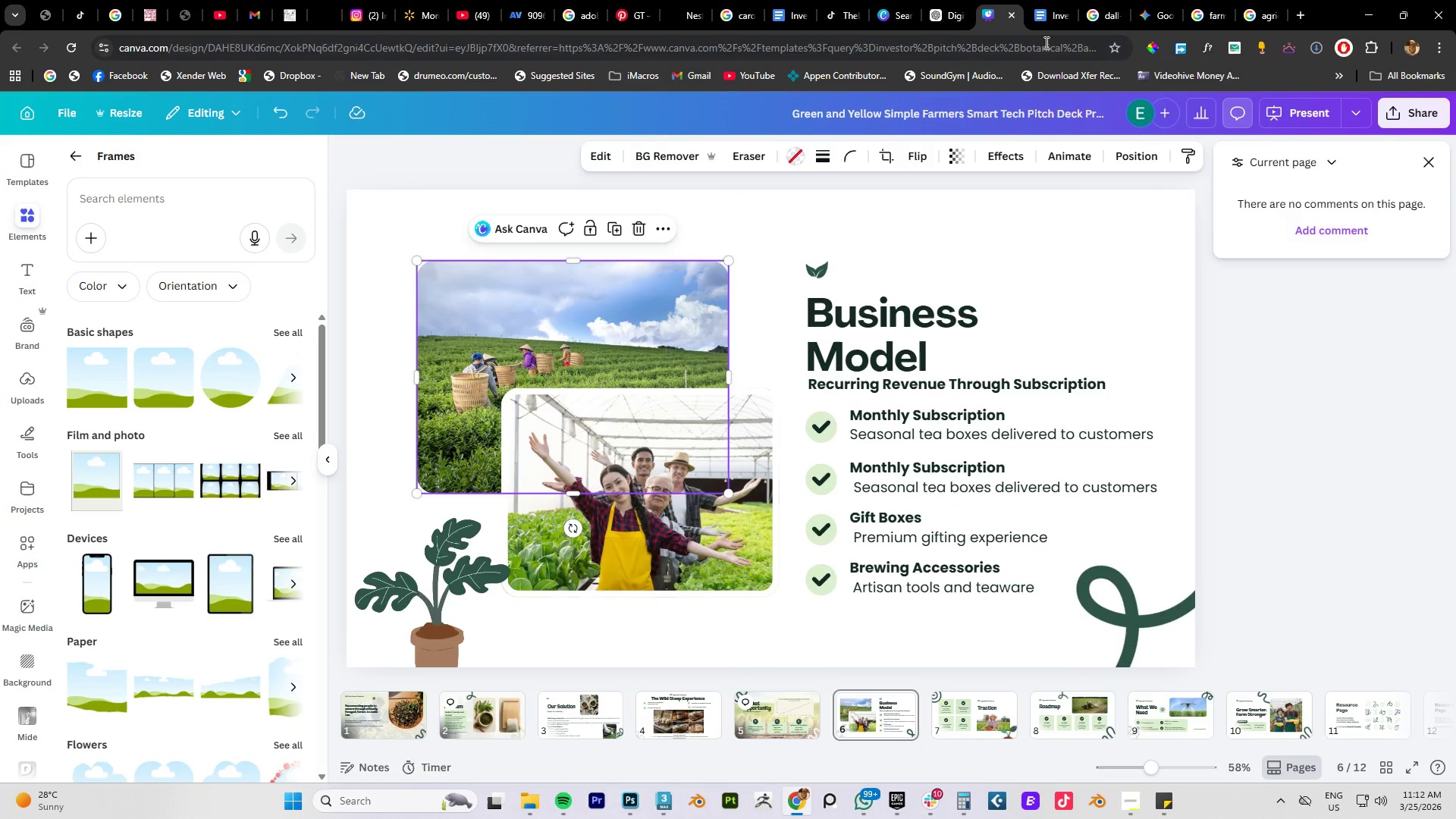 
left_click([1044, 17])
 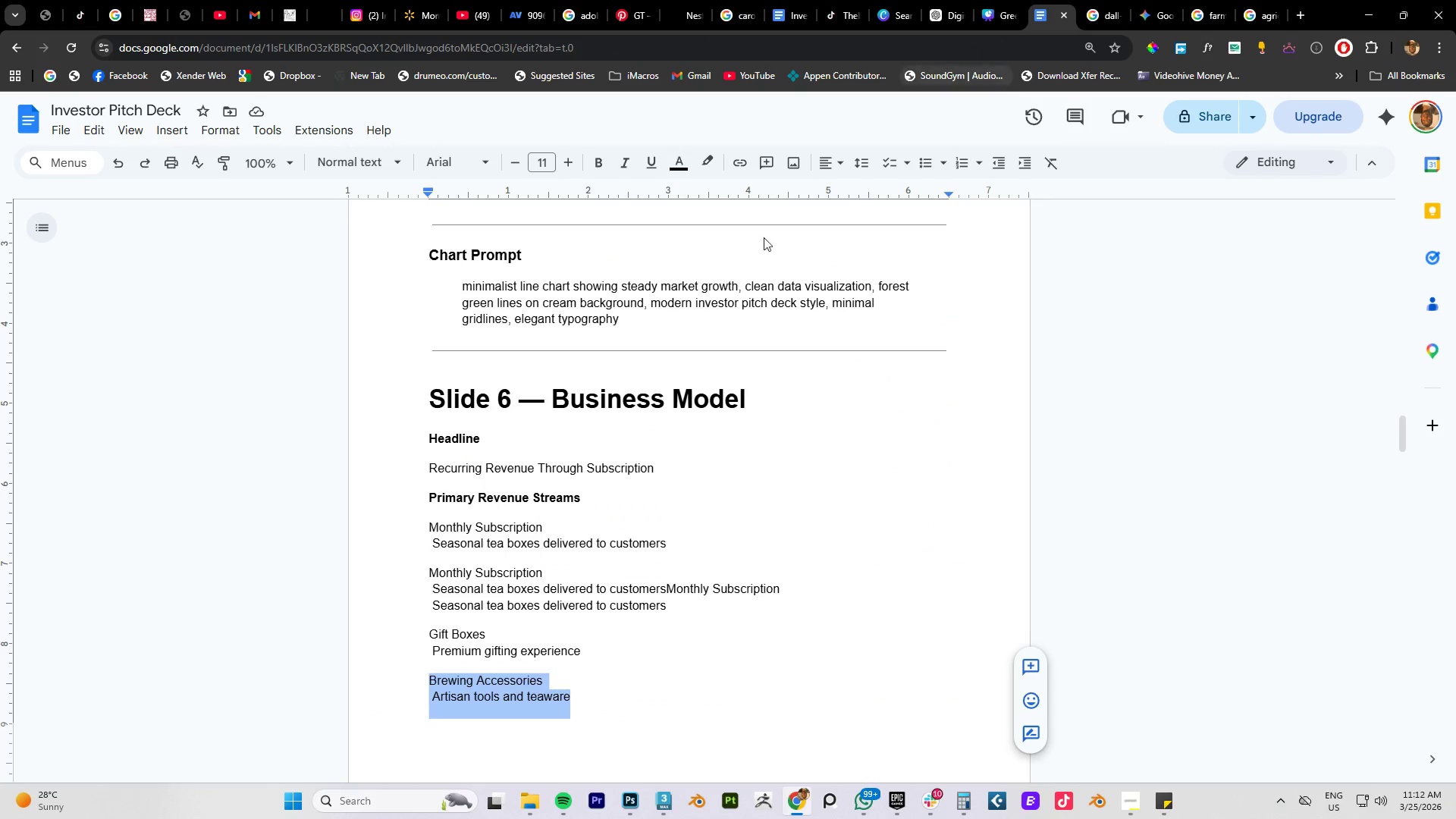 
scroll: coordinate [626, 382], scroll_direction: down, amount: 9.0
 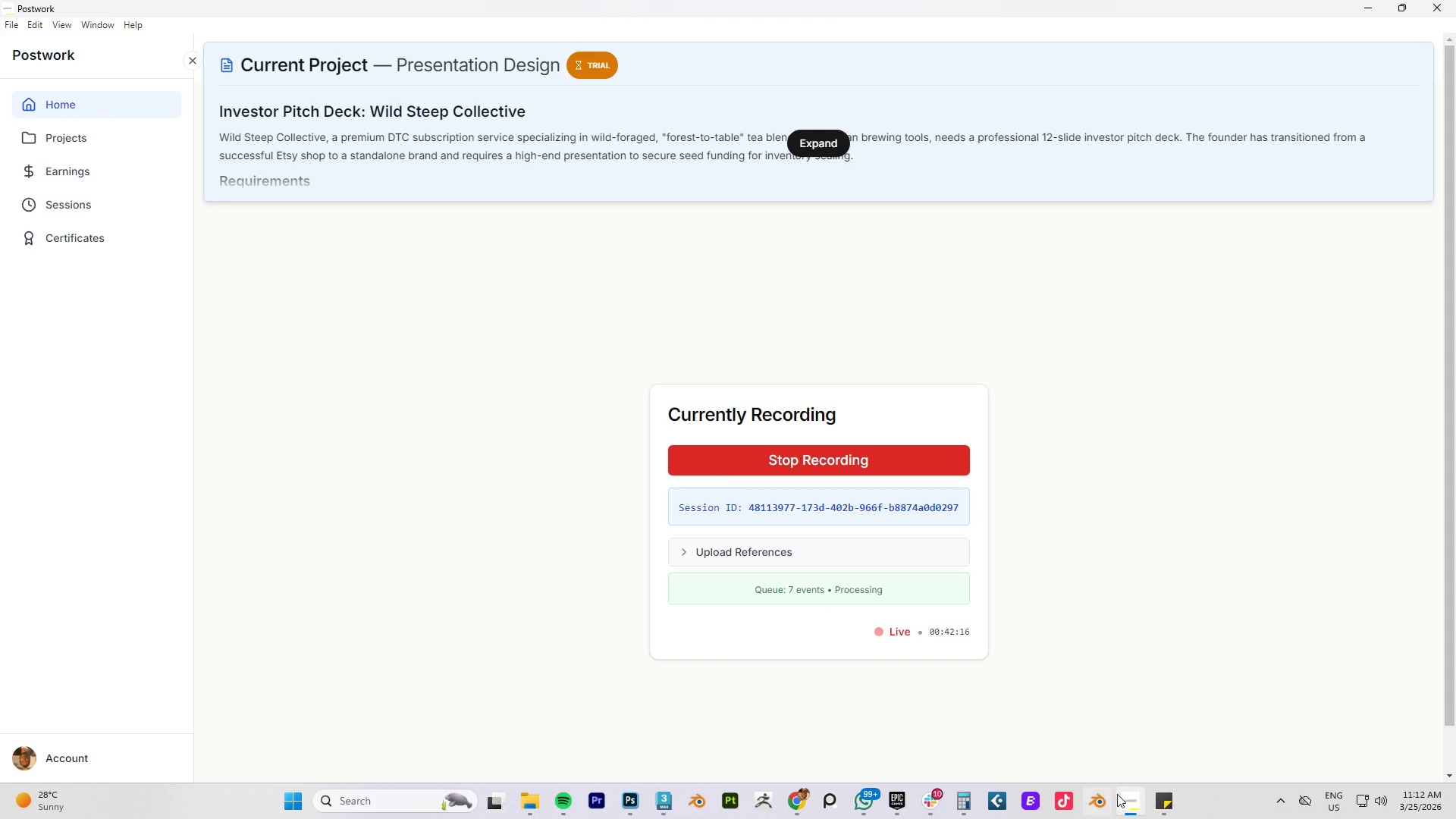 
wait(6.28)
 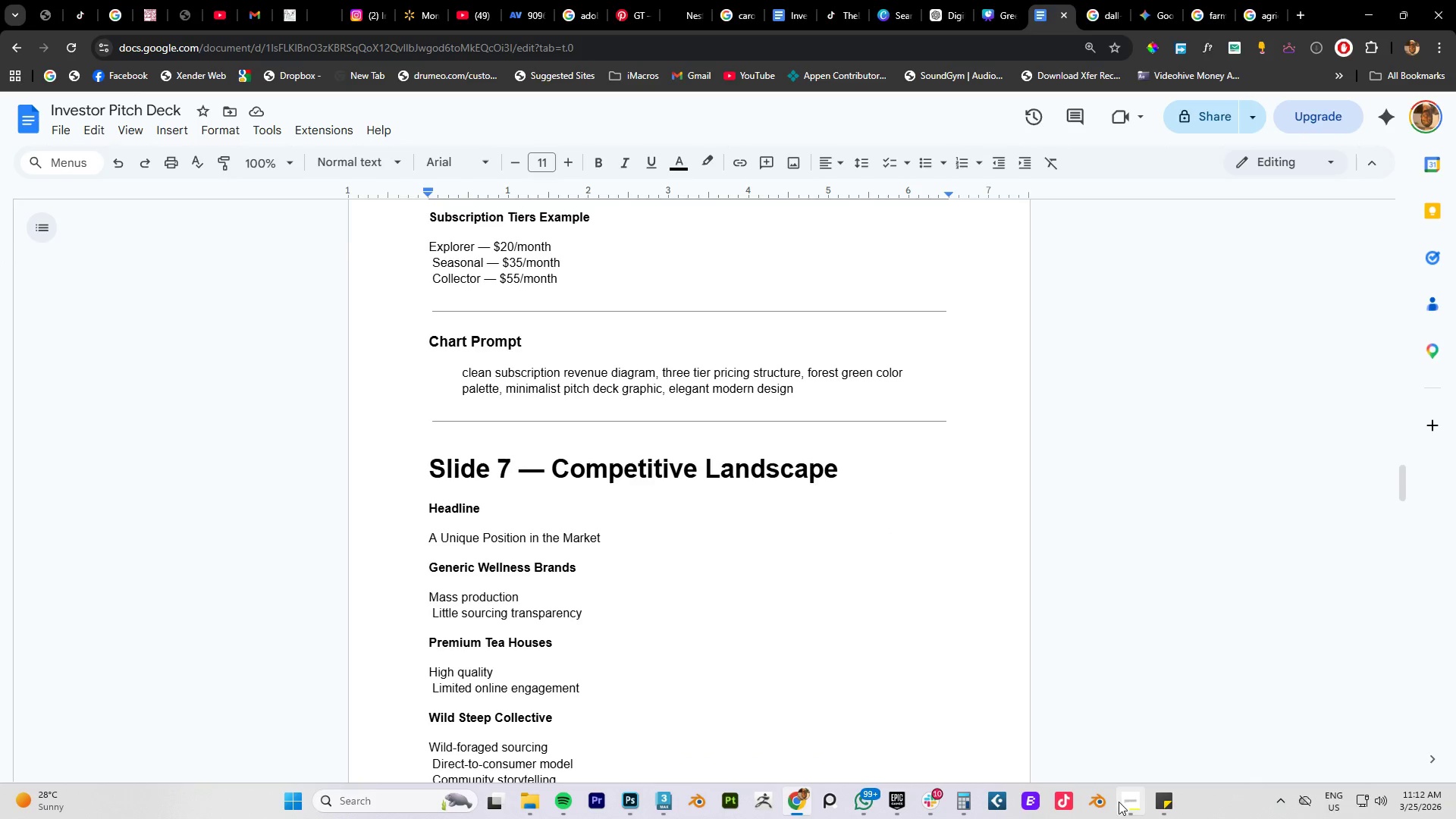 
scroll: coordinate [548, 353], scroll_direction: down, amount: 1.0
 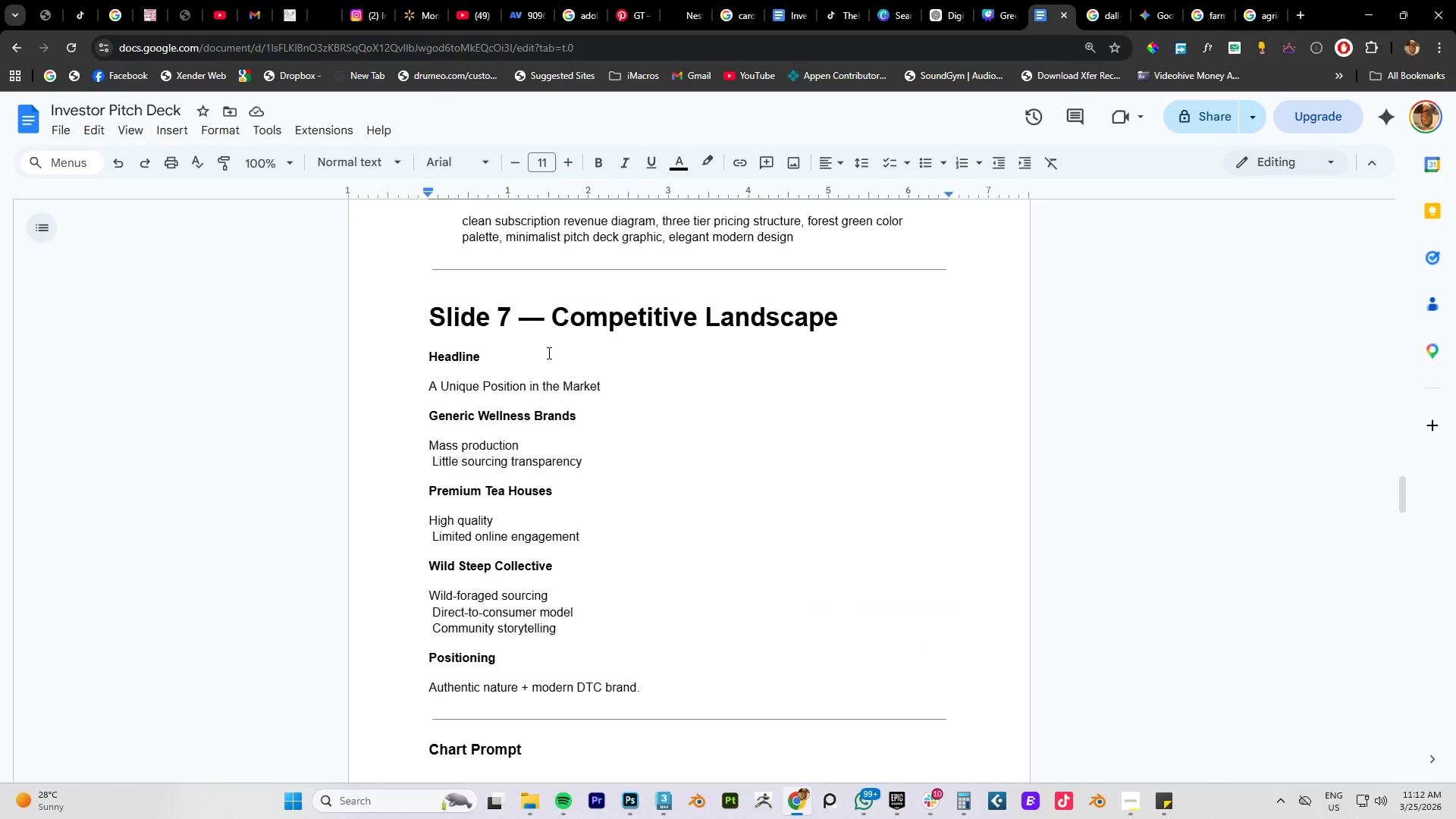 
scroll: coordinate [463, 388], scroll_direction: up, amount: 8.0
 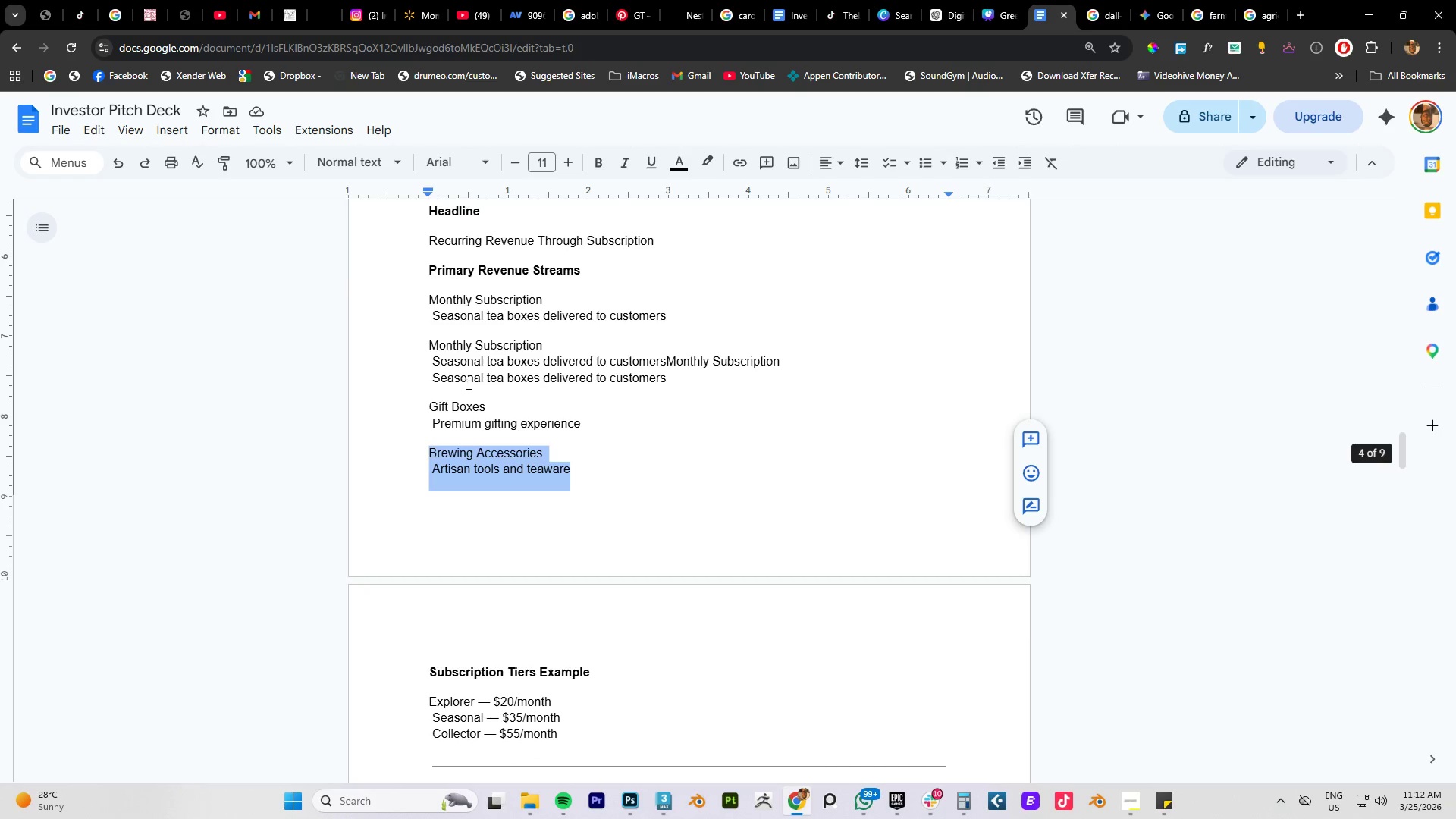 
scroll: coordinate [468, 383], scroll_direction: down, amount: 1.0
 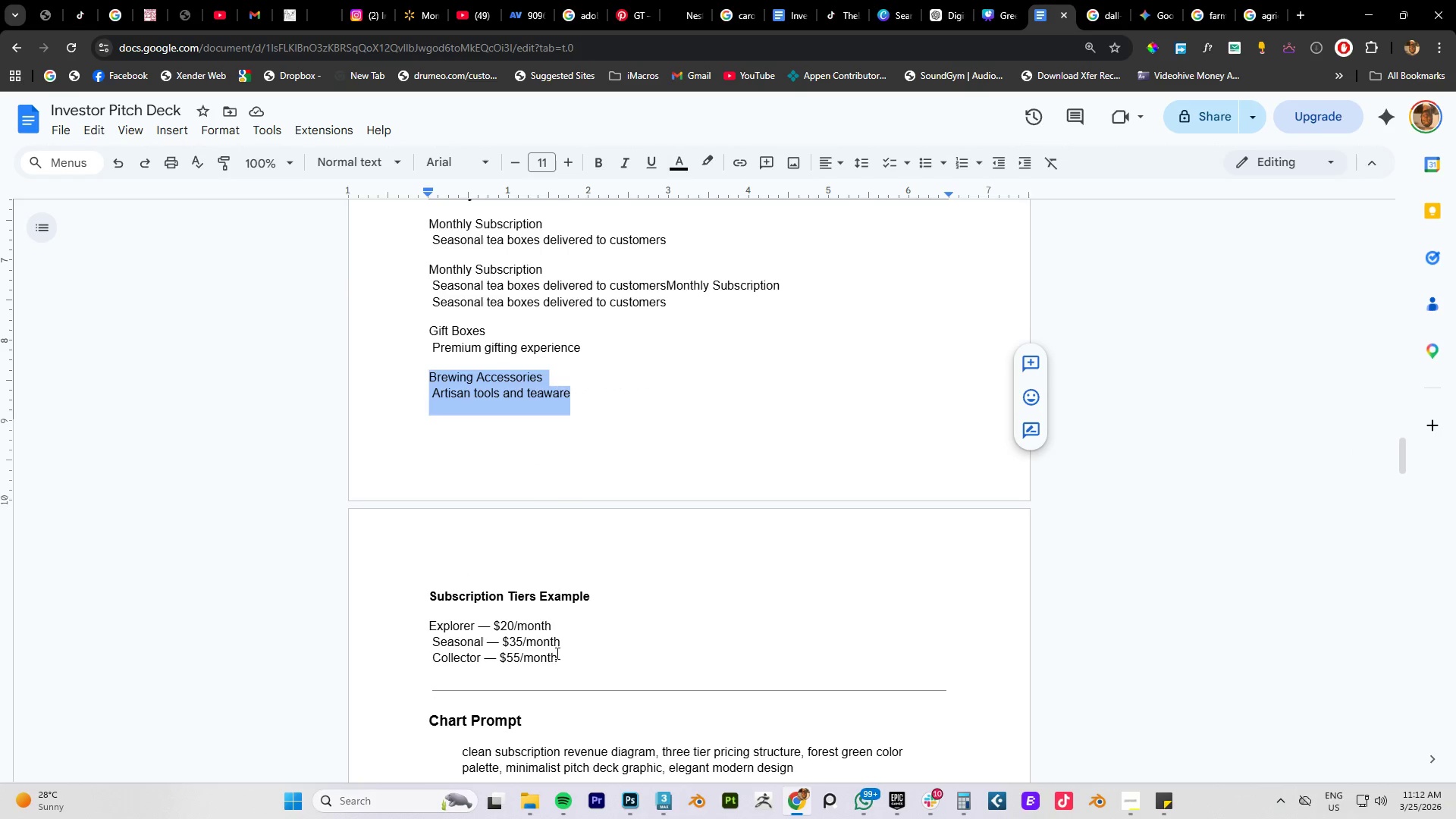 
left_click_drag(start_coordinate=[560, 657], to_coordinate=[405, 597])
 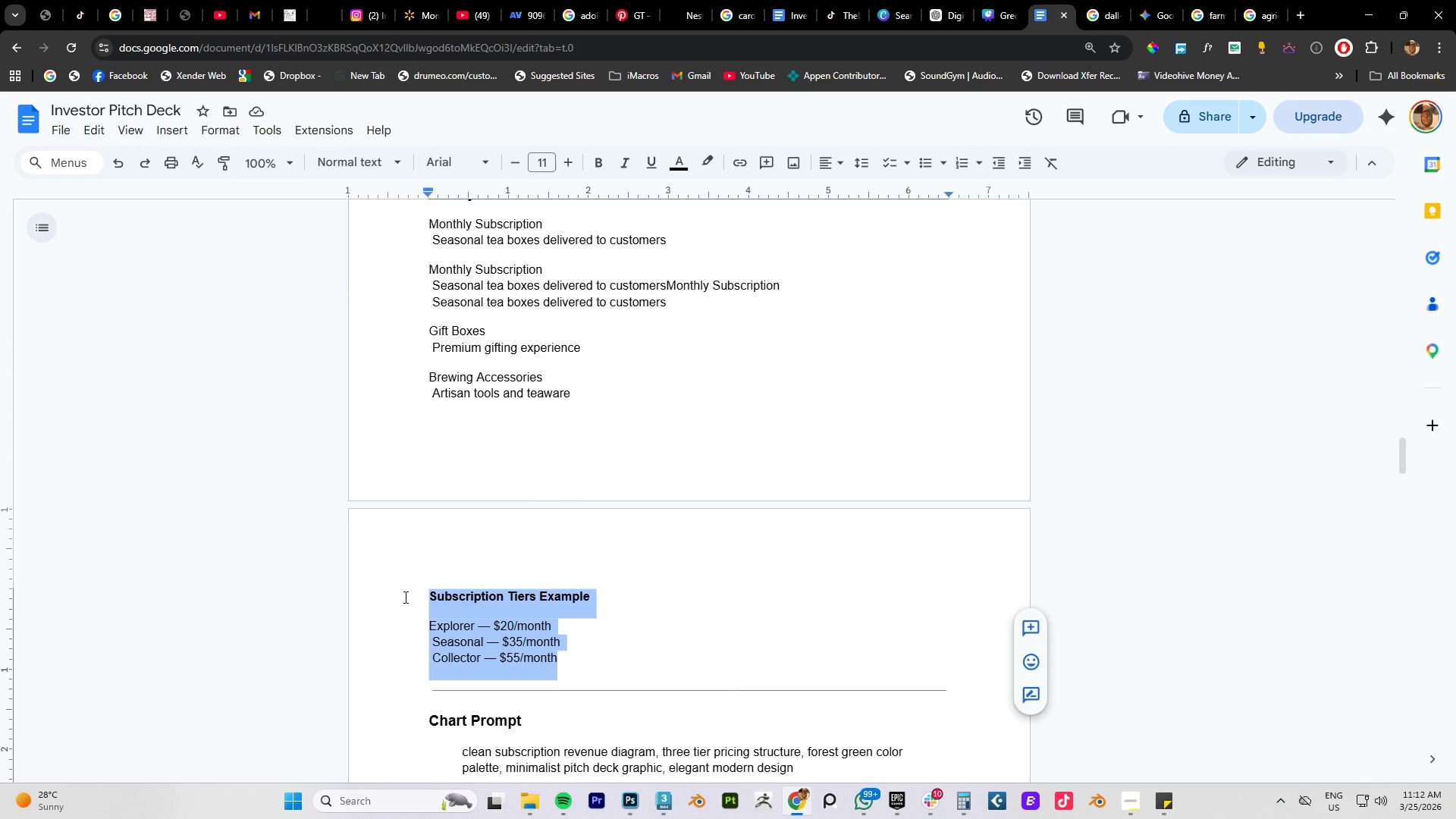 
key(Control+C)
 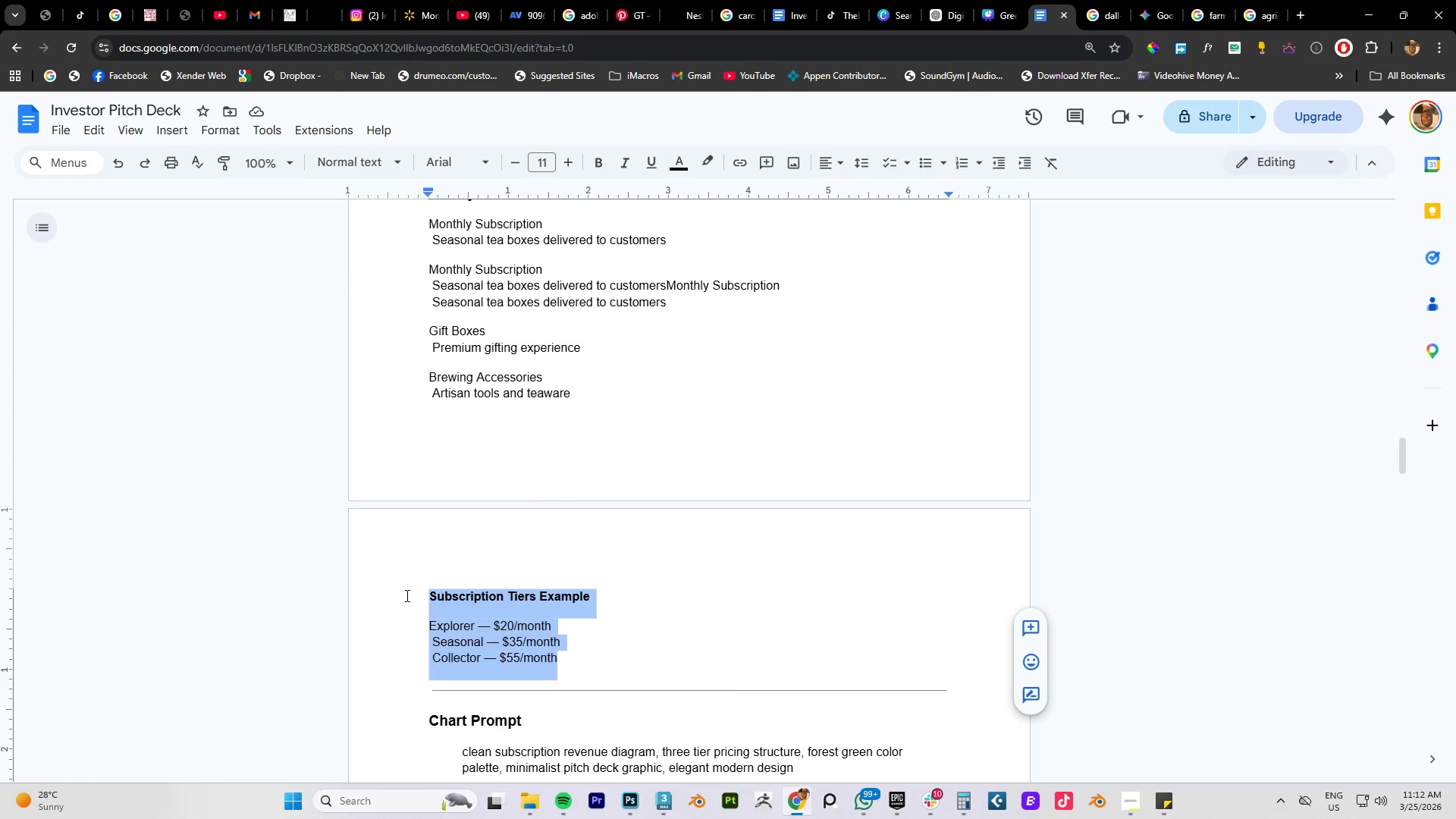 
key(Control+C)
 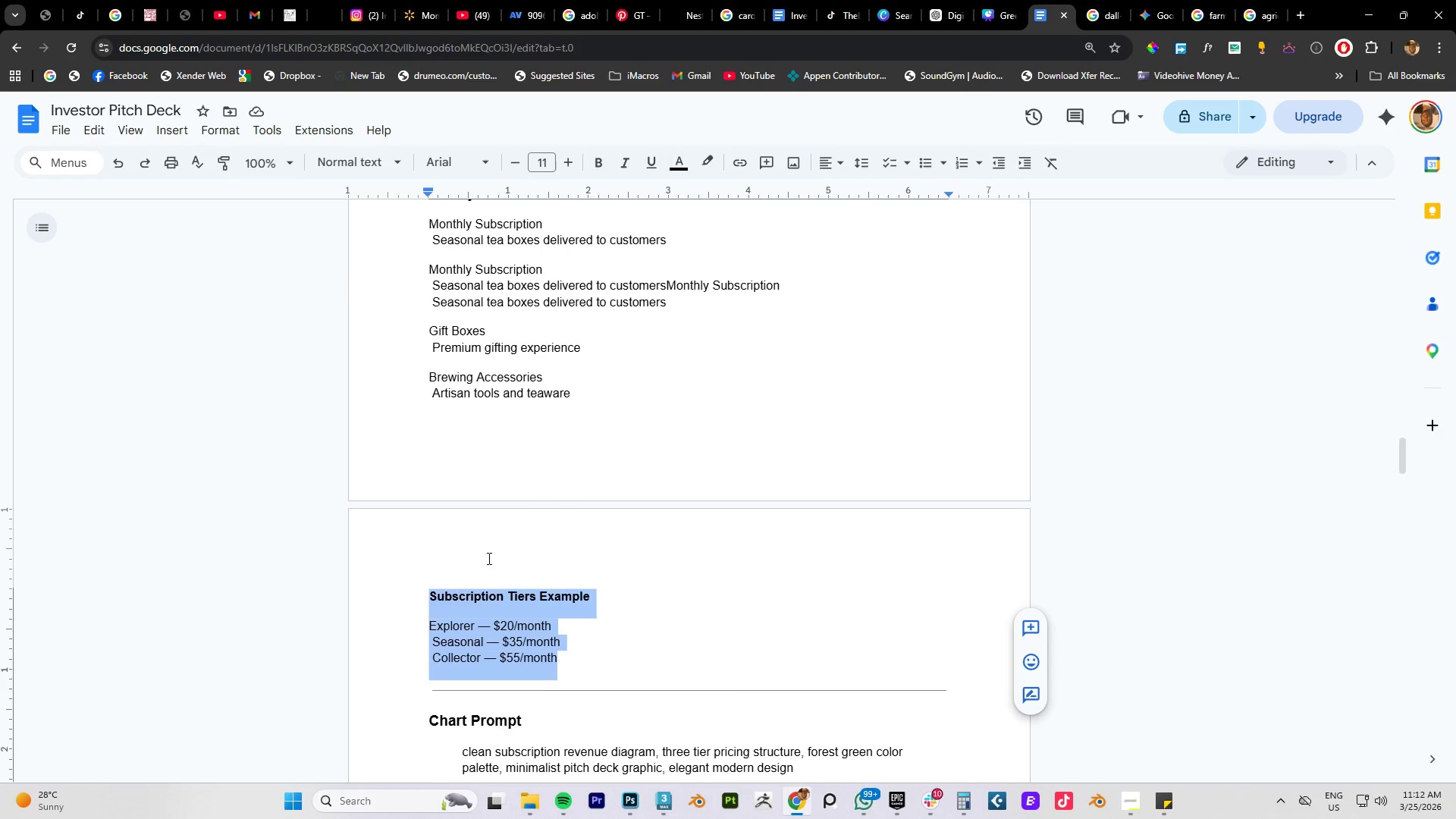 
key(Control+C)
 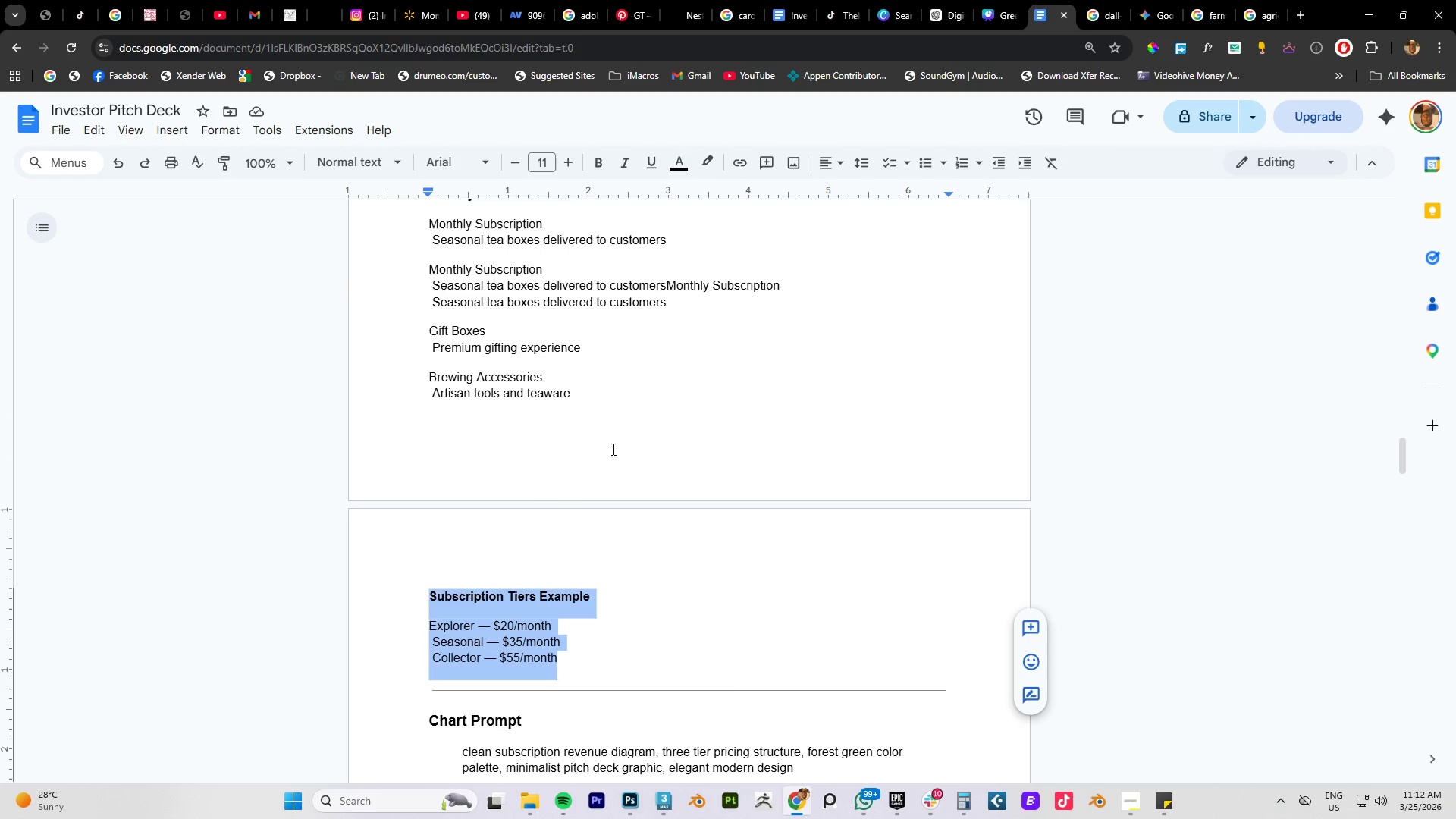 
key(Control+C)
 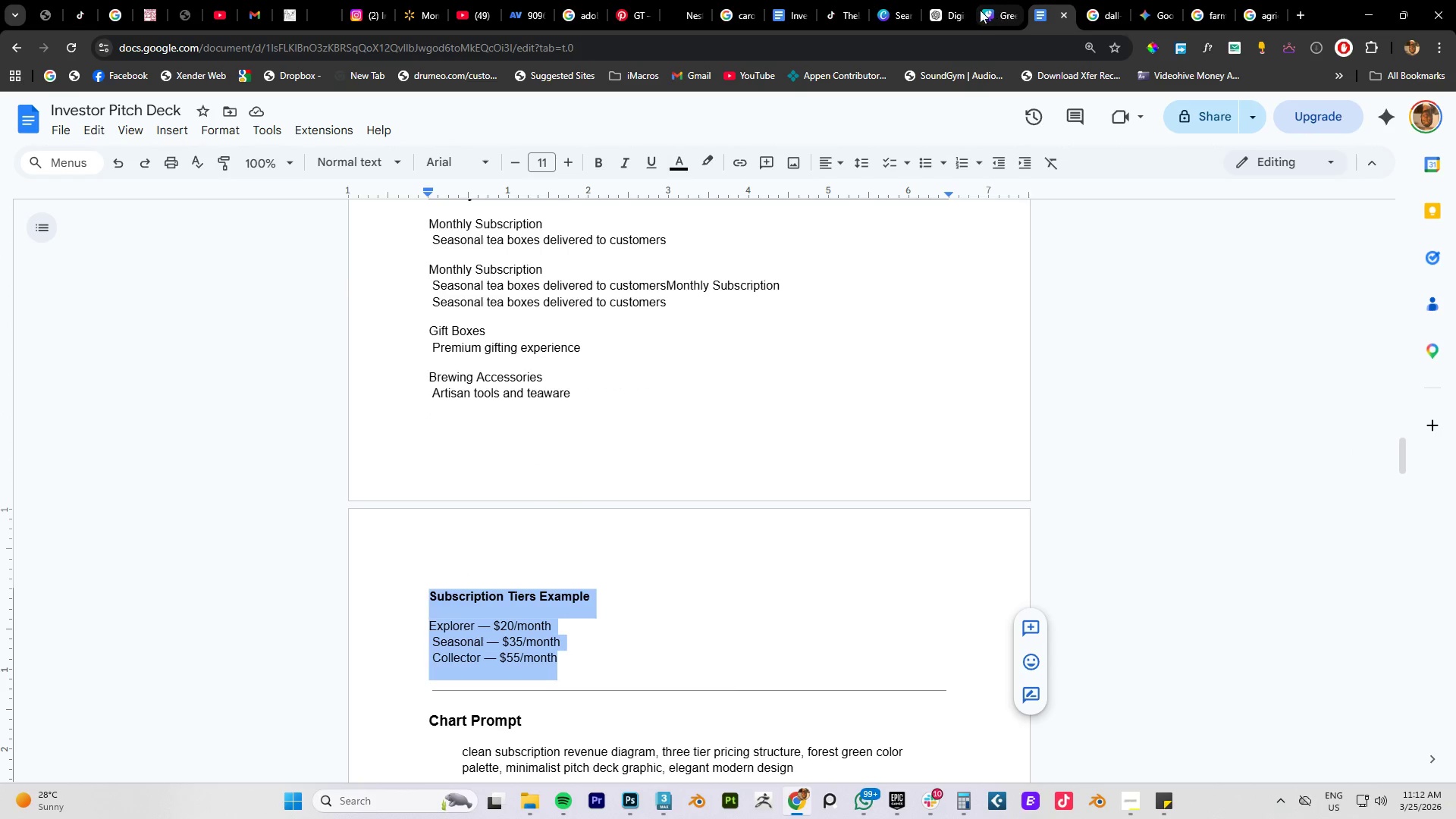 
left_click([994, 13])
 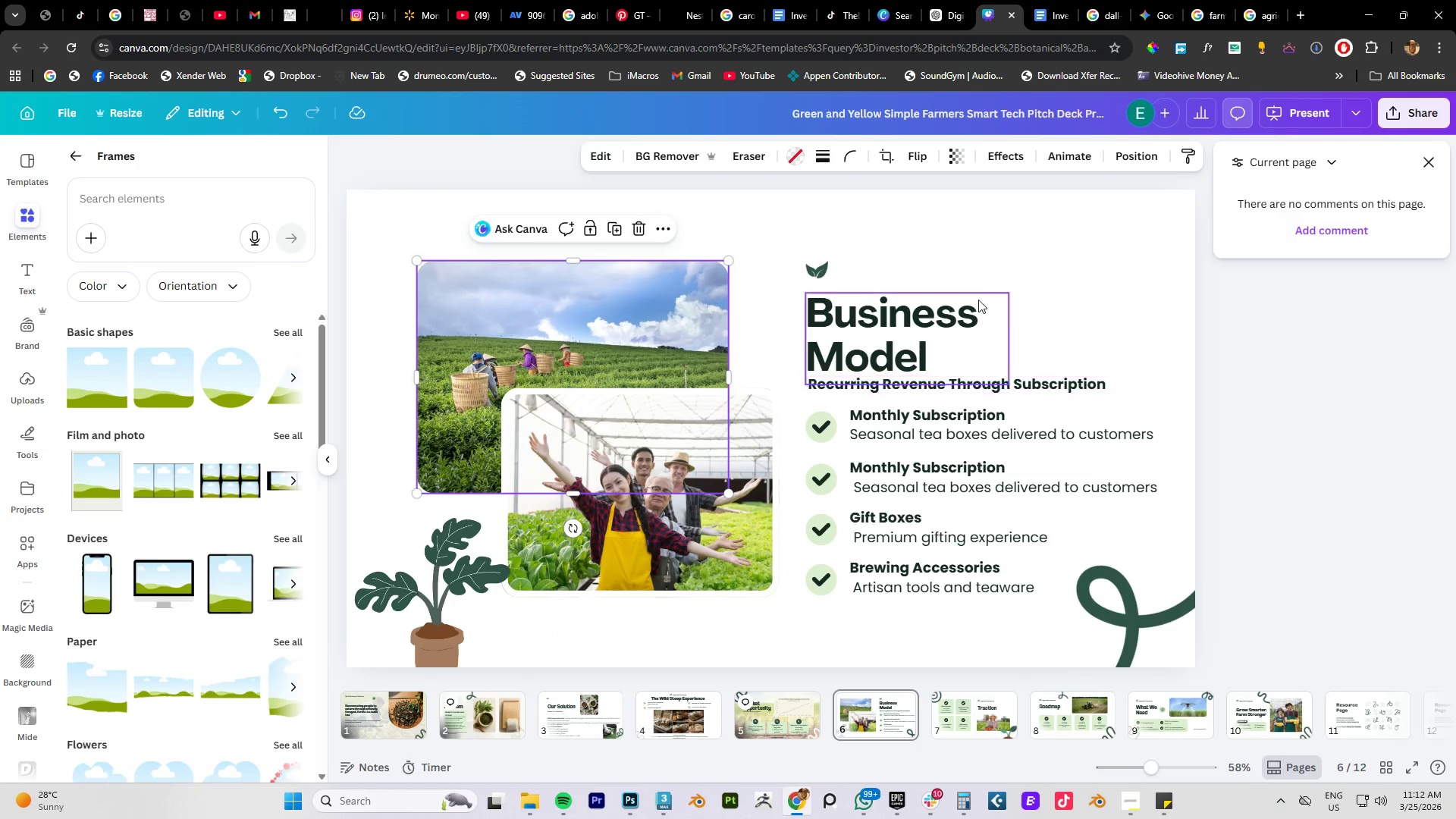 
left_click_drag(start_coordinate=[797, 248], to_coordinate=[997, 590])
 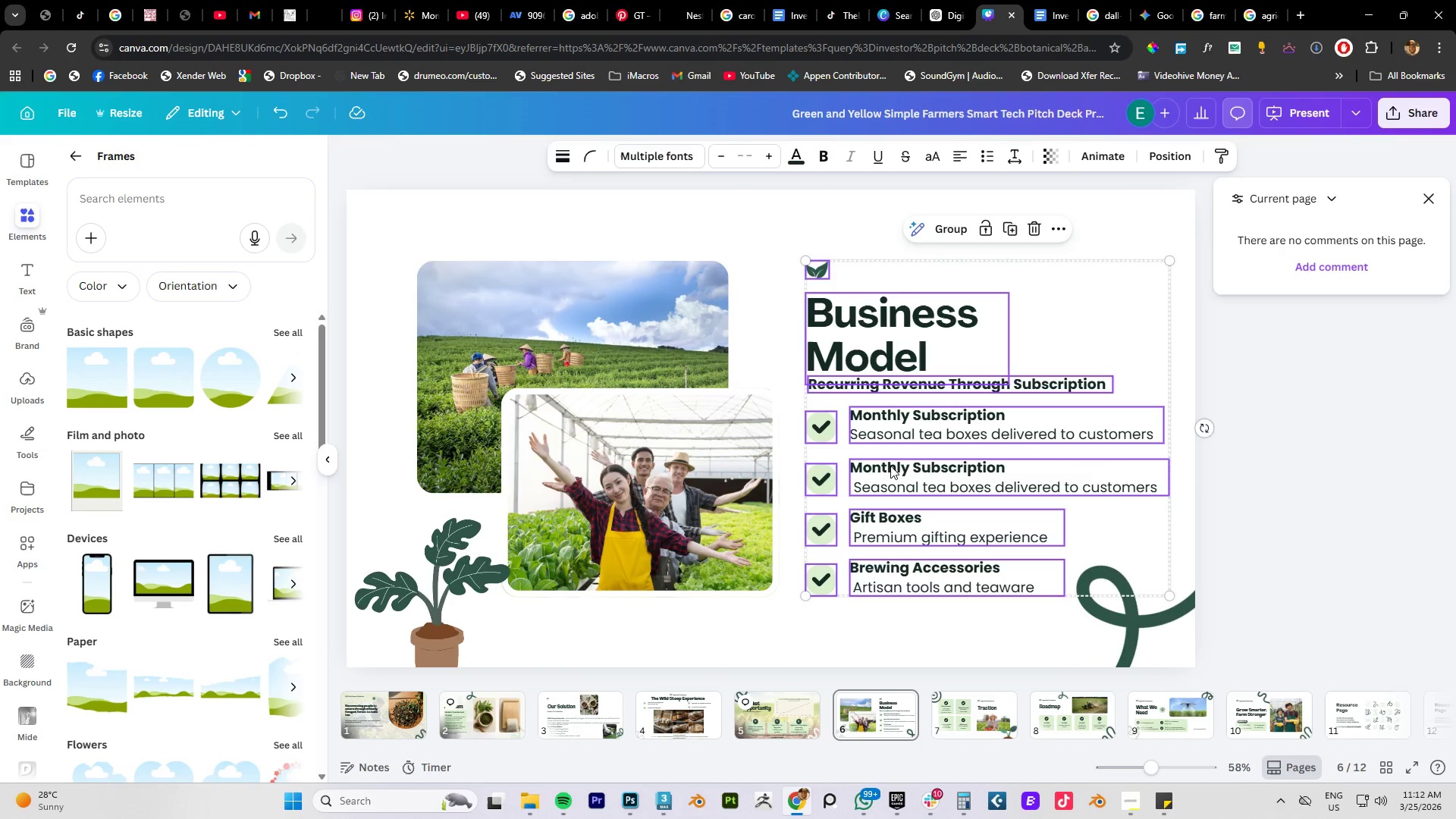 
left_click_drag(start_coordinate=[890, 465], to_coordinate=[887, 440])
 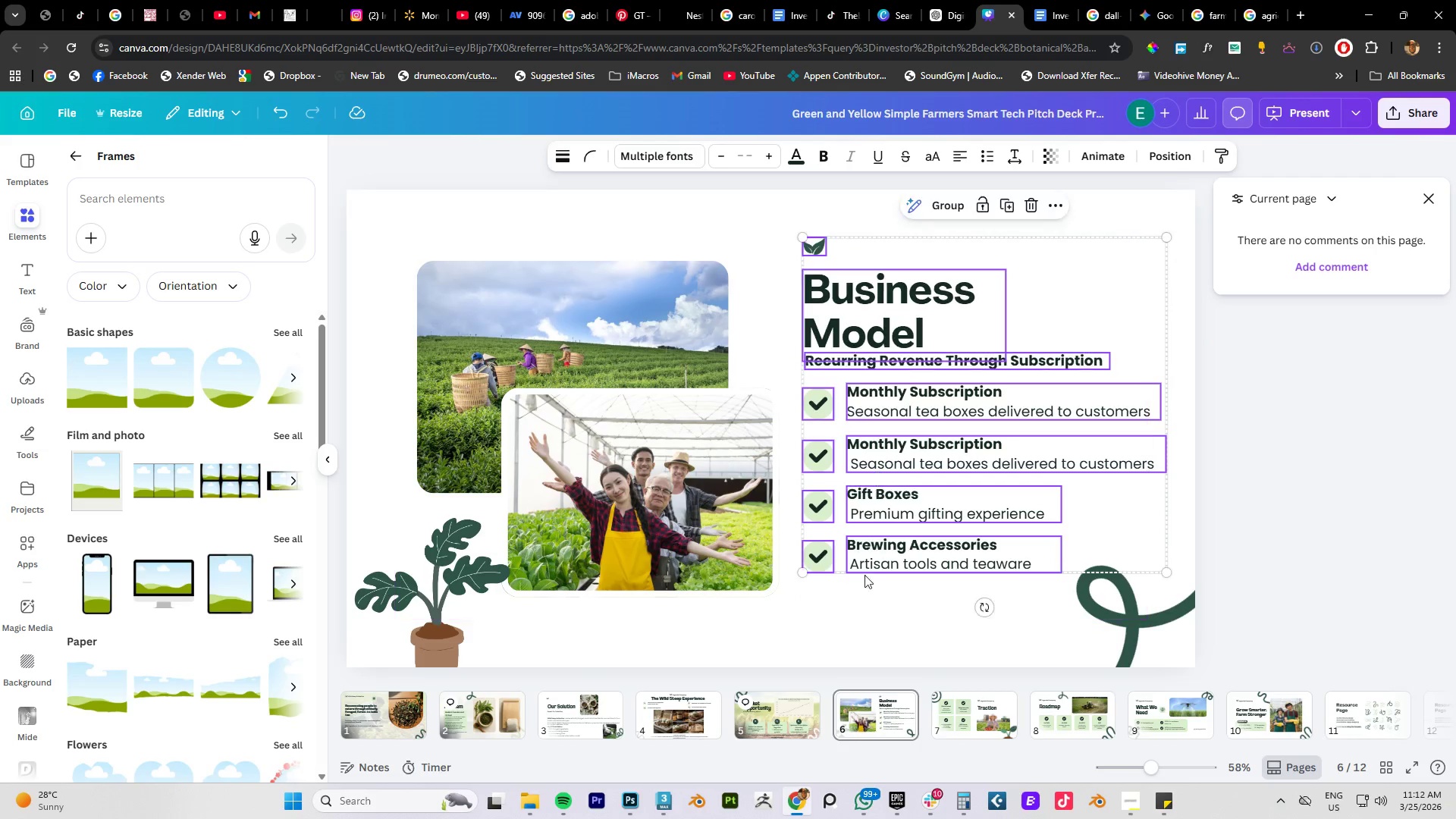 
left_click([859, 589])
 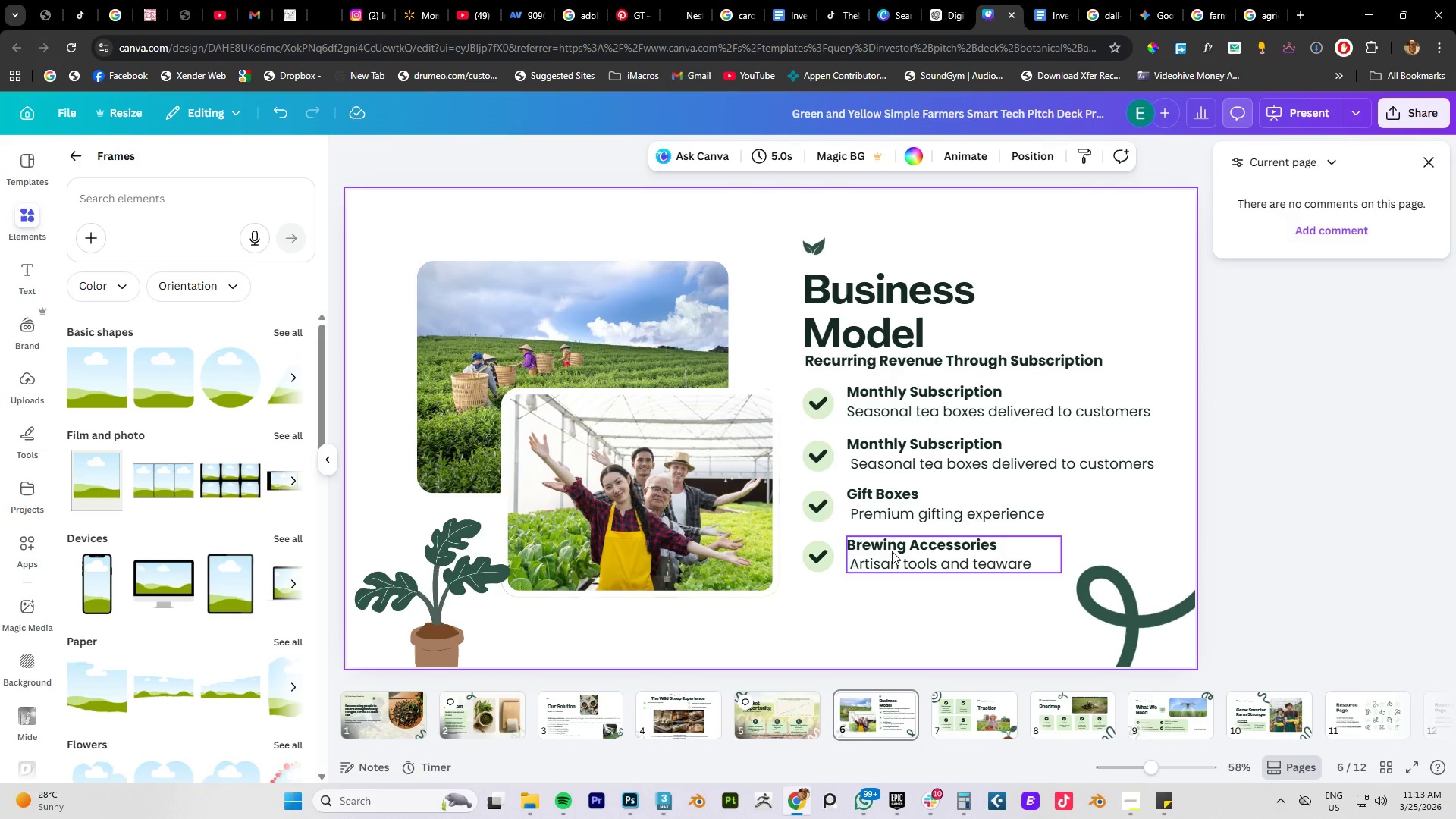 
left_click([893, 552])
 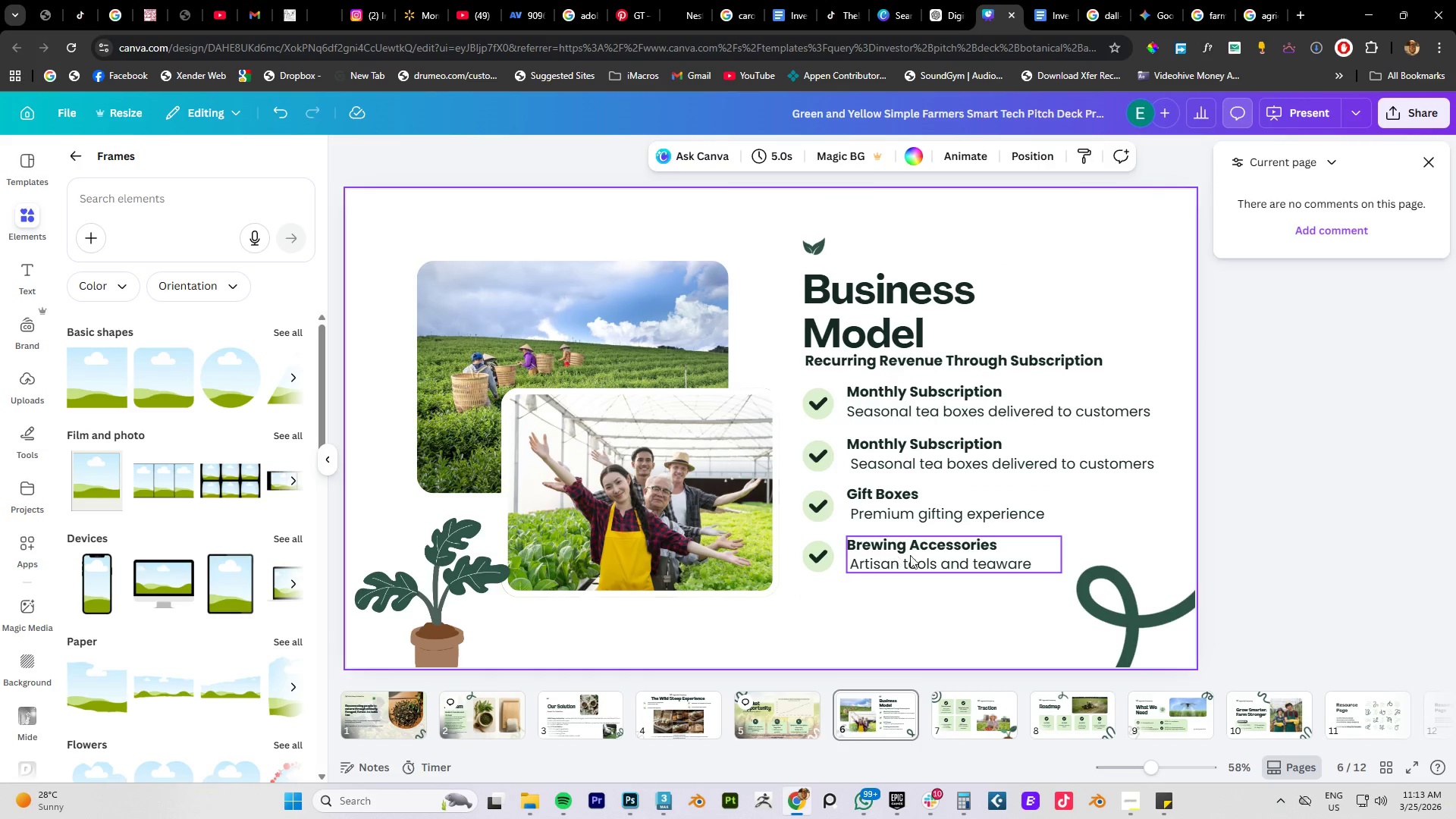 
hold_key(key=AltLeft, duration=1.52)
left_click_drag(start_coordinate=[900, 549], to_coordinate=[856, 616])
 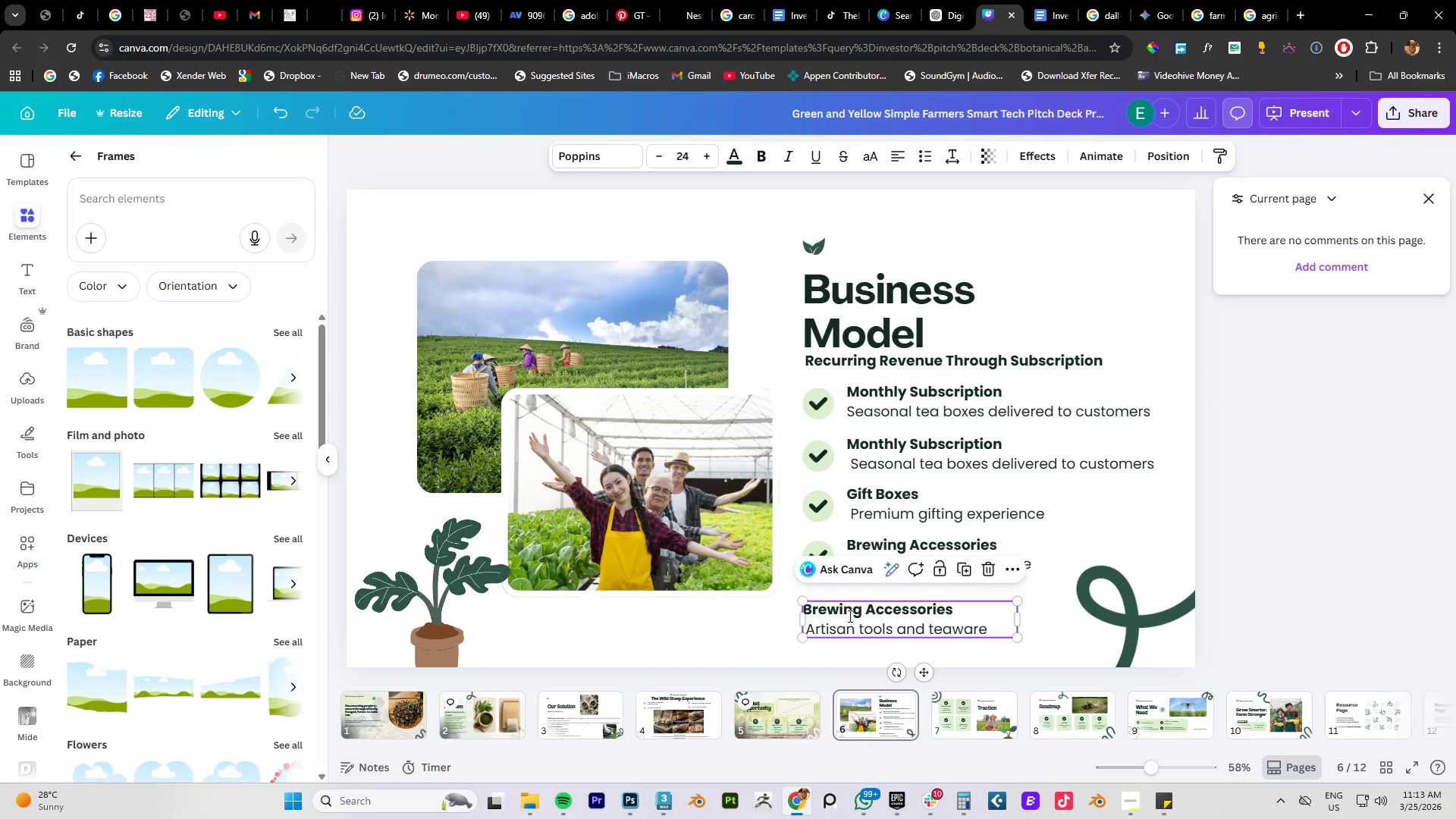 
hold_key(key=AltLeft, duration=1.06)
 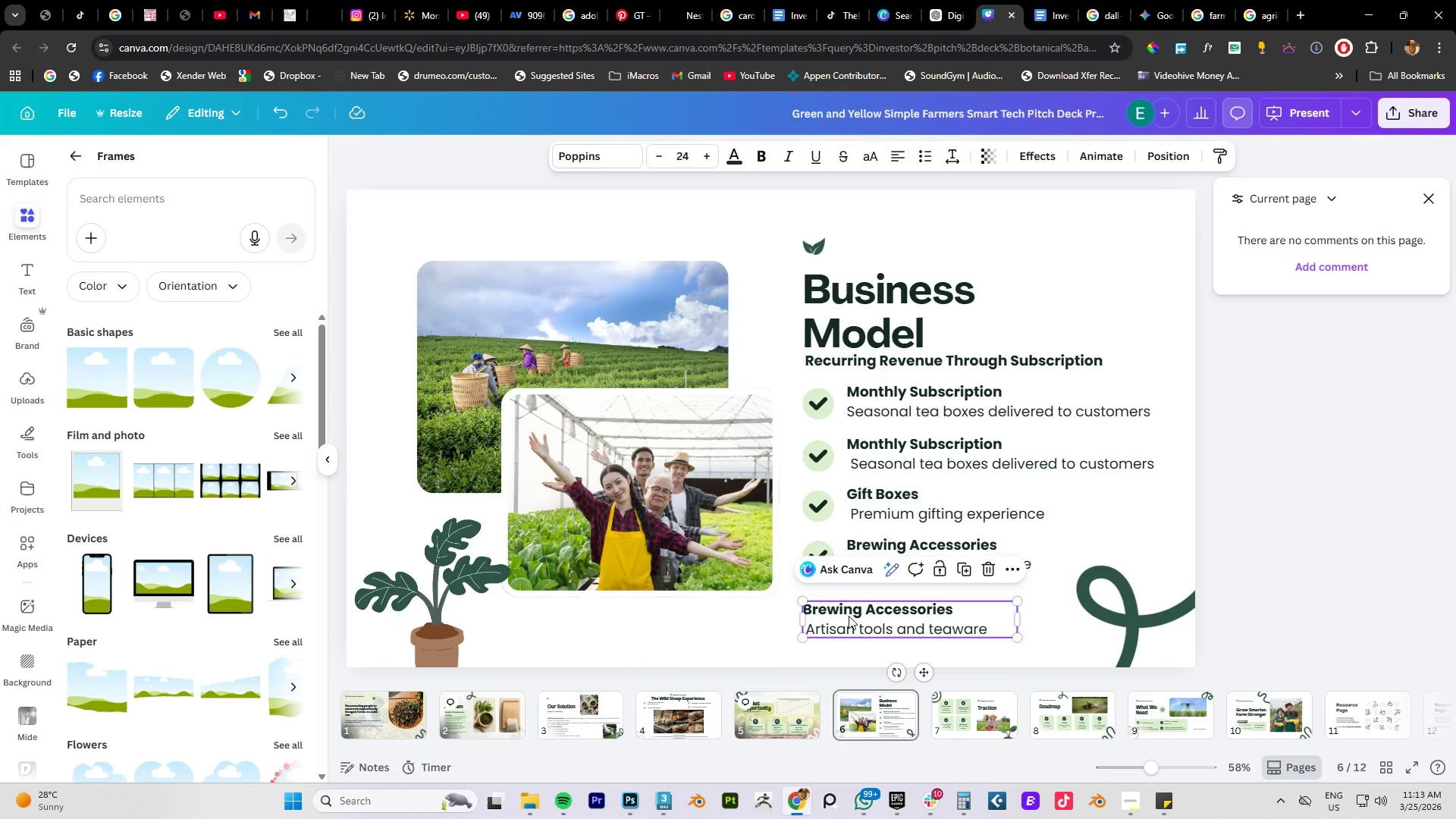 
double_click([849, 616])
 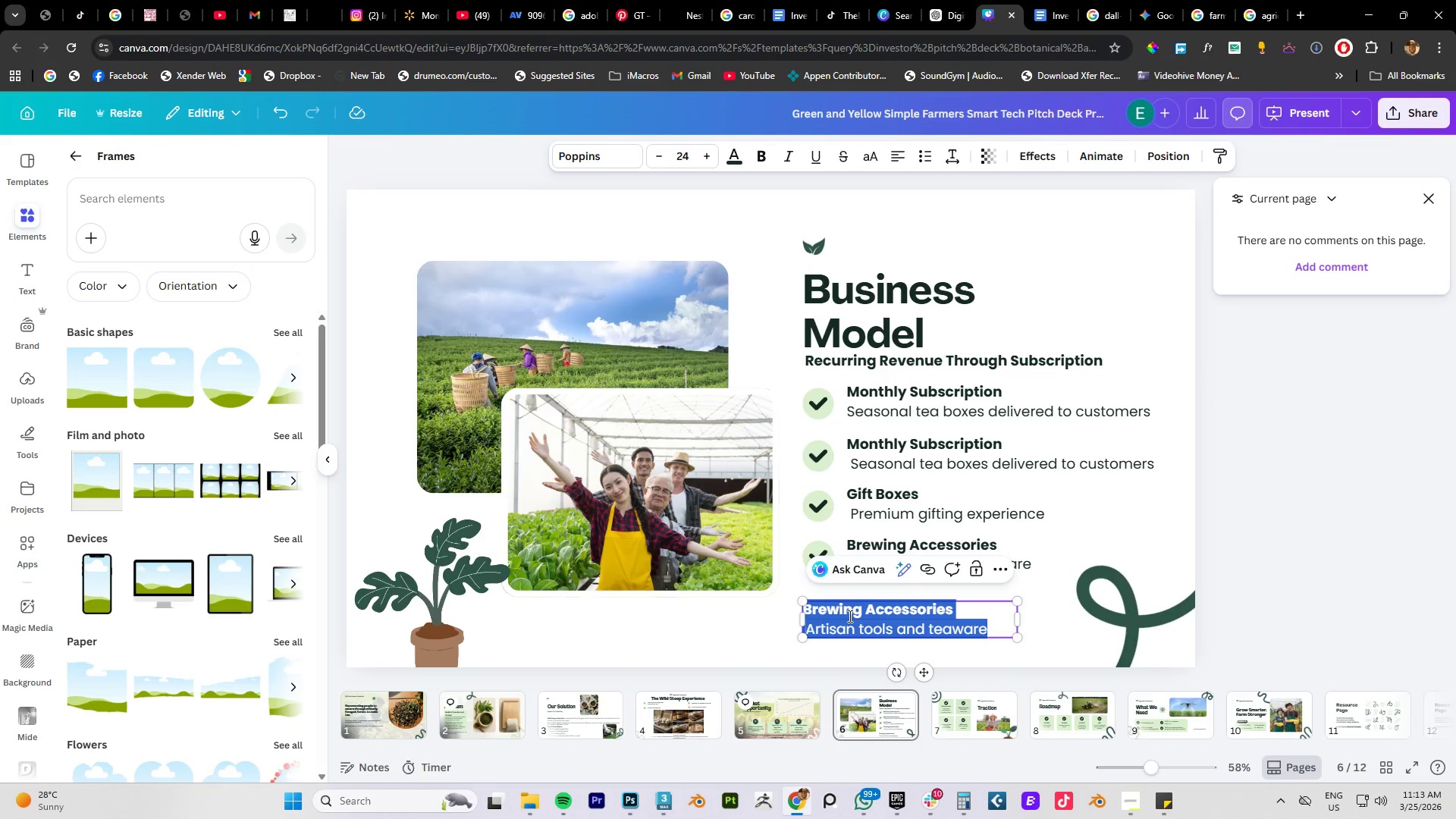 
key(Control+V)
 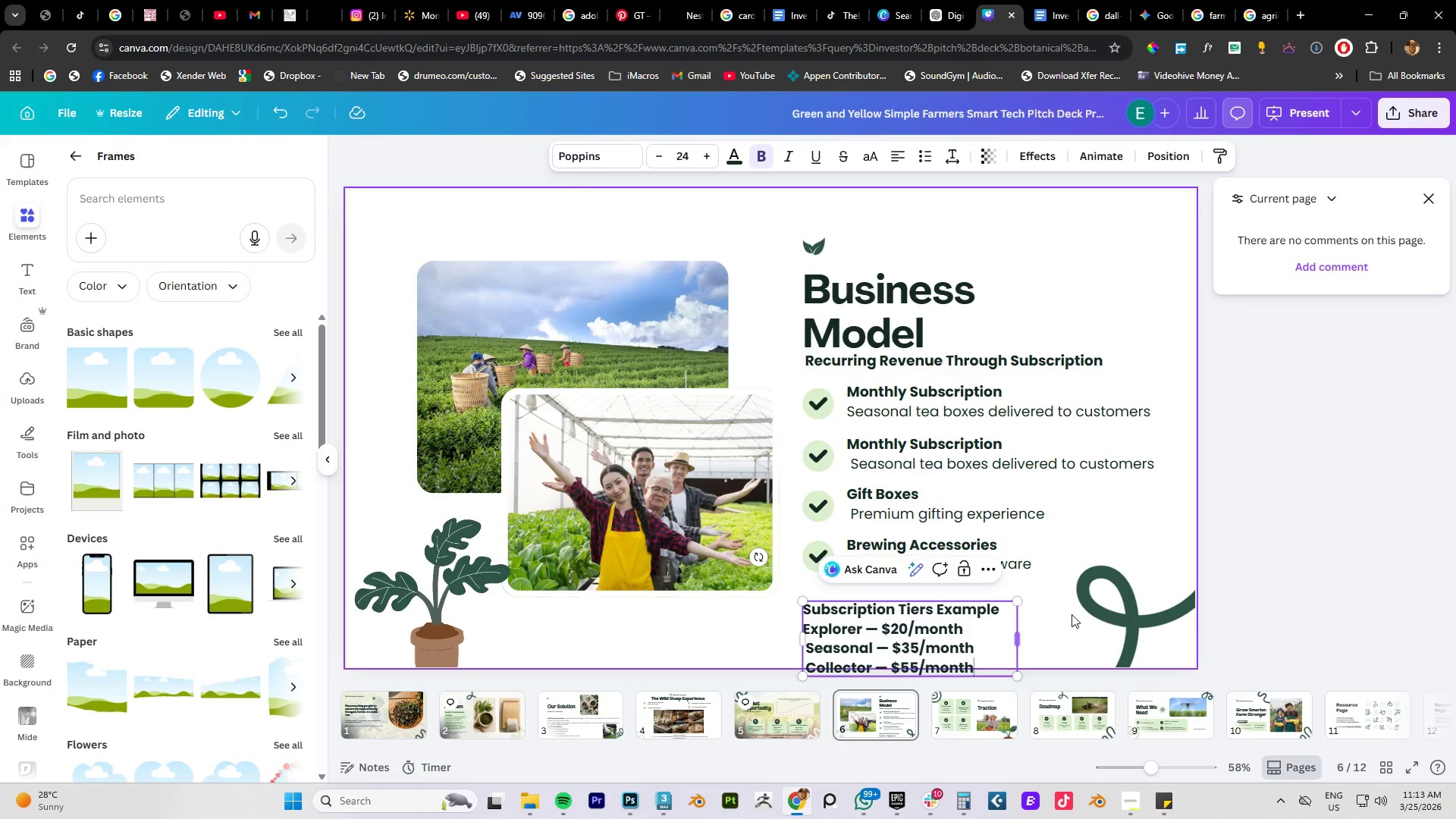 
left_click([1277, 585])
 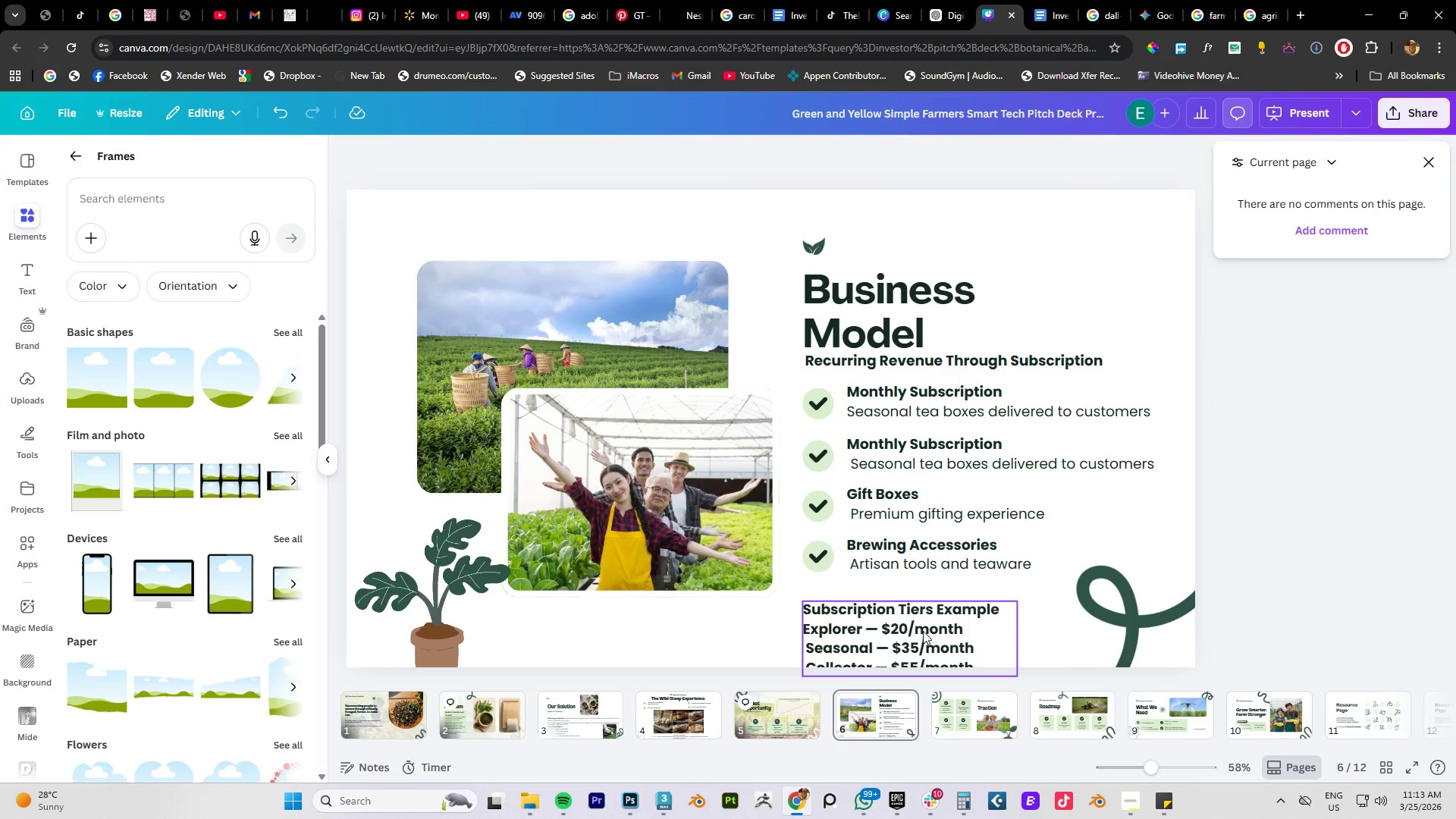 
left_click_drag(start_coordinate=[923, 631], to_coordinate=[926, 615])
 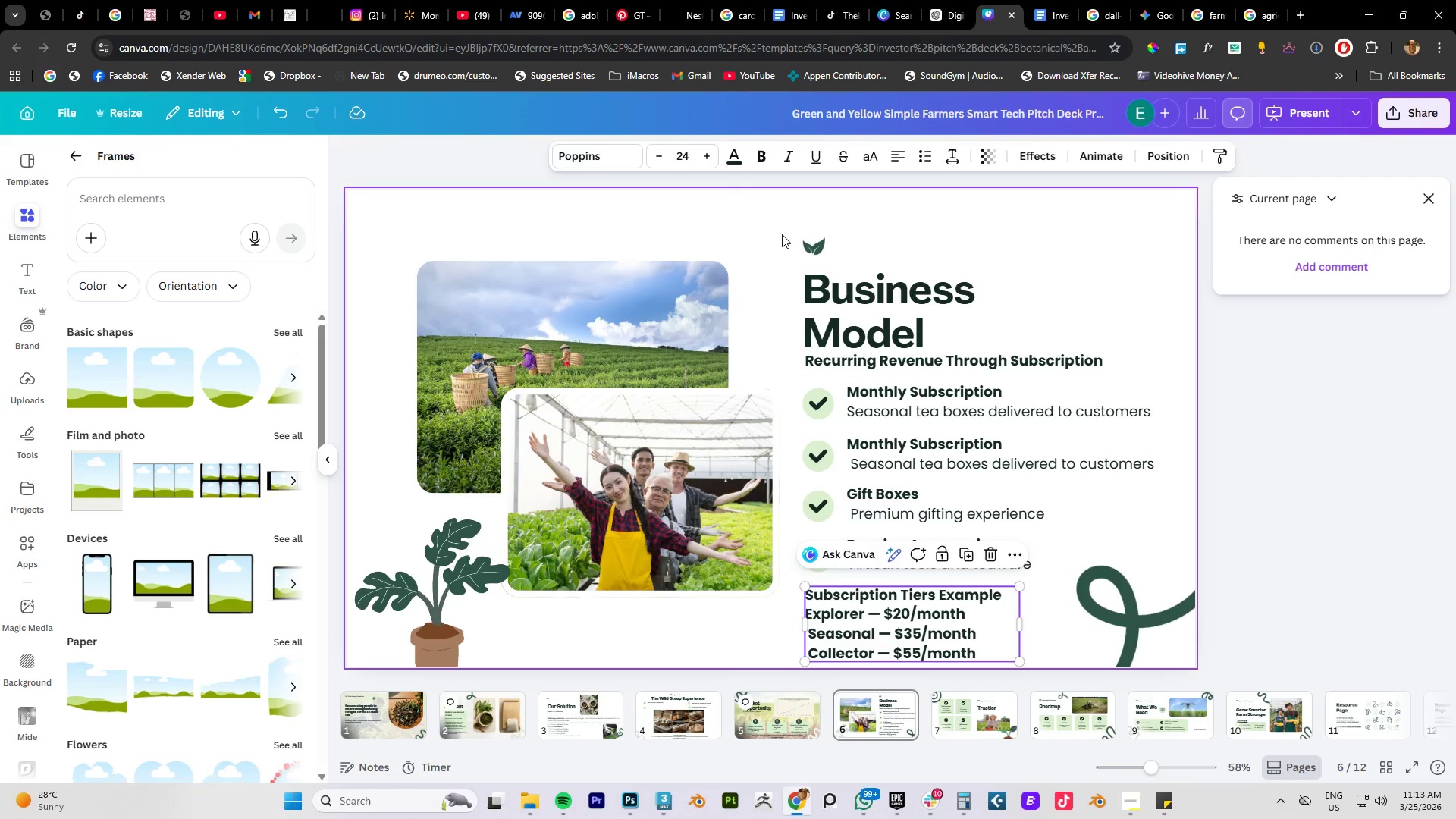 
left_click_drag(start_coordinate=[784, 225], to_coordinate=[1008, 656])
 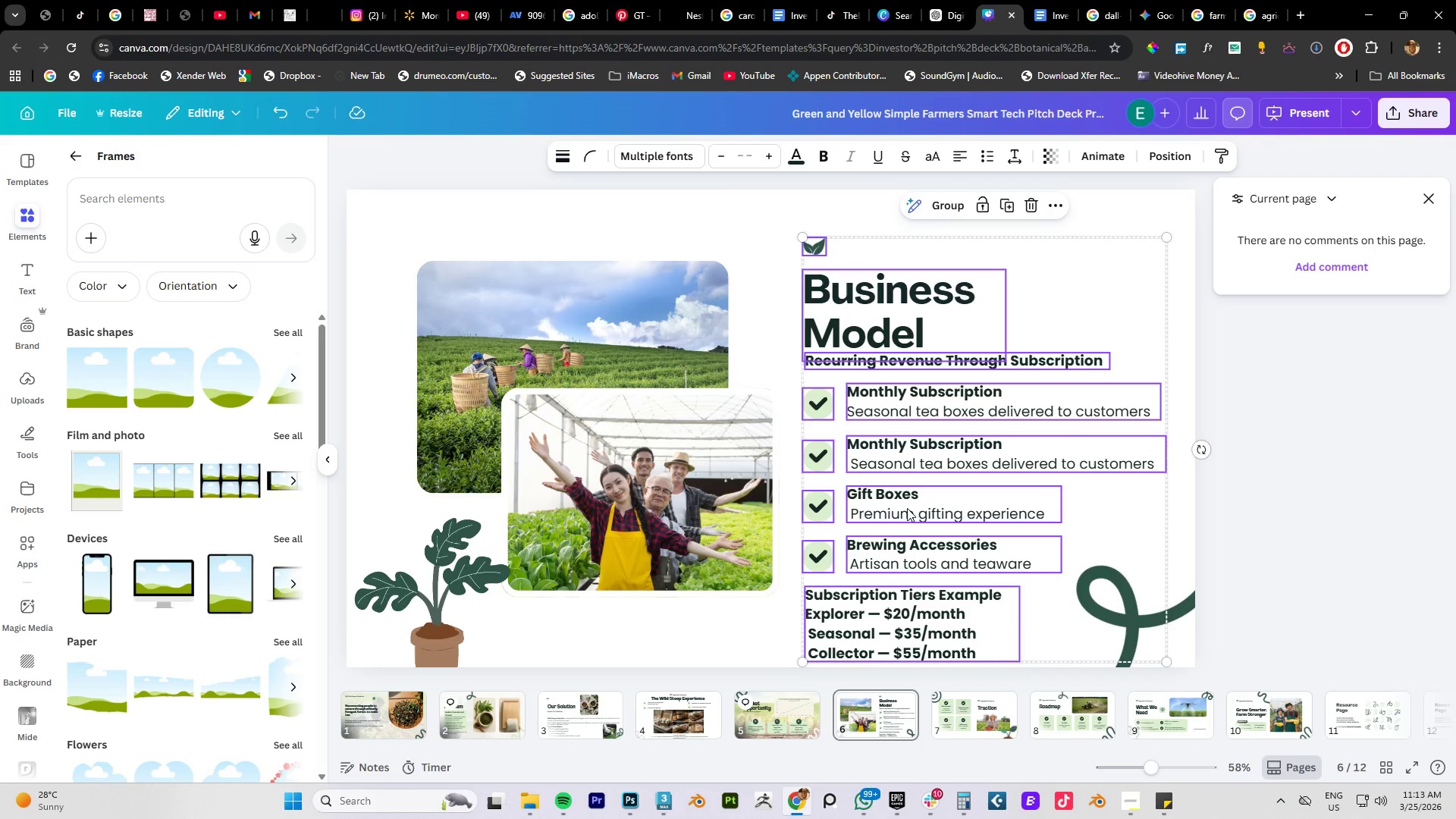 
left_click_drag(start_coordinate=[907, 507], to_coordinate=[902, 491])
 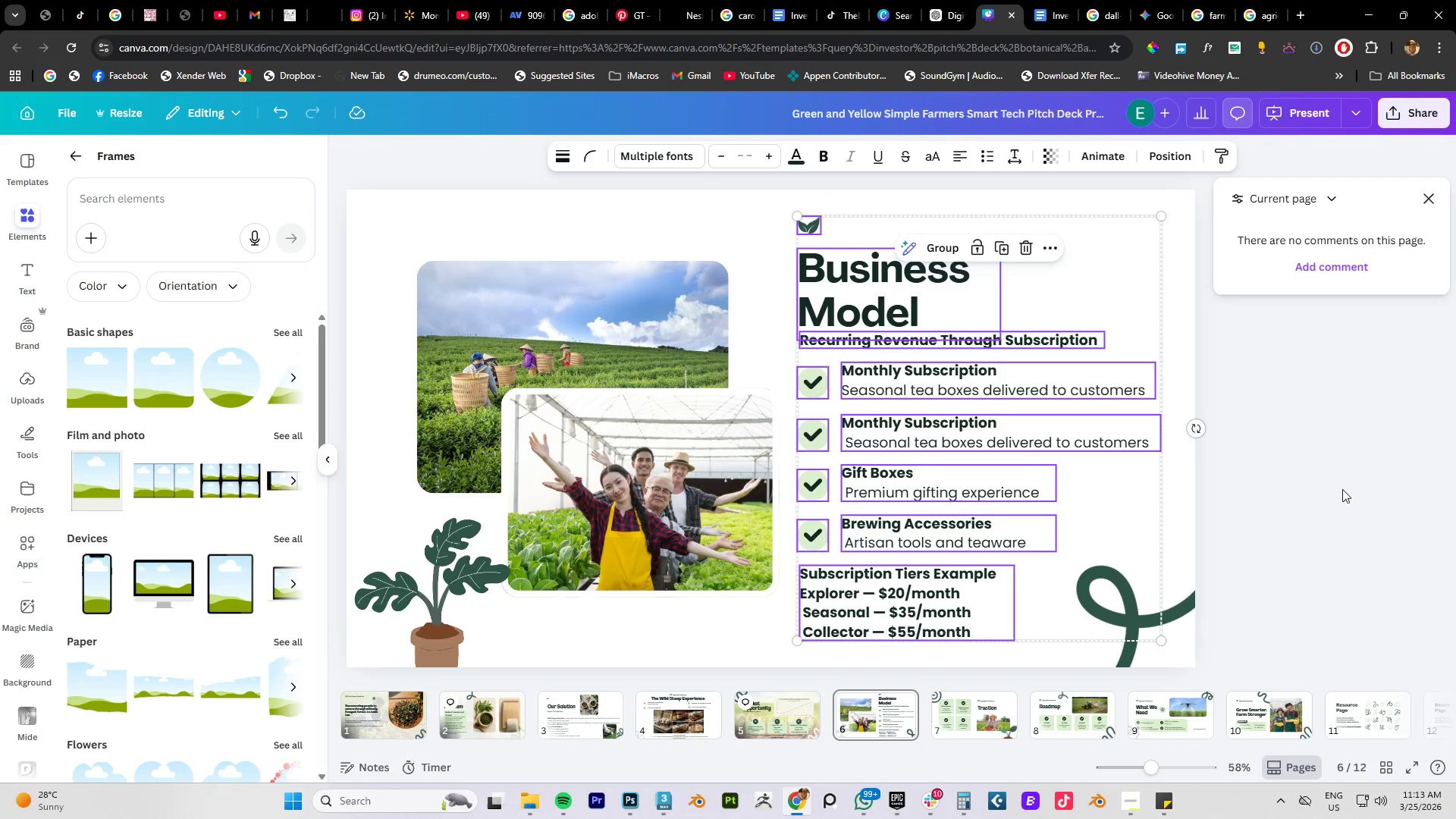 
left_click([1358, 488])
 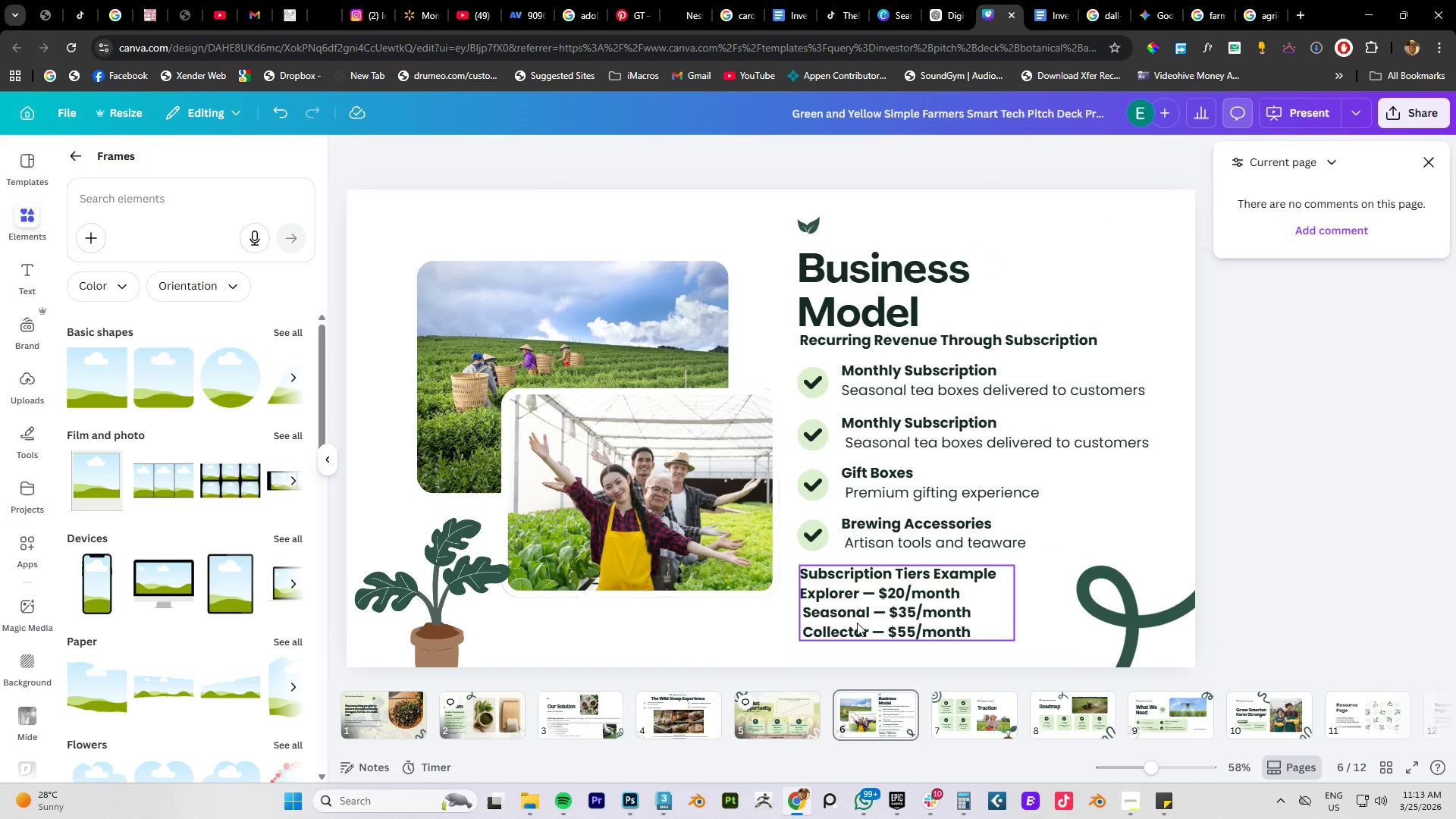 
double_click([833, 616])
 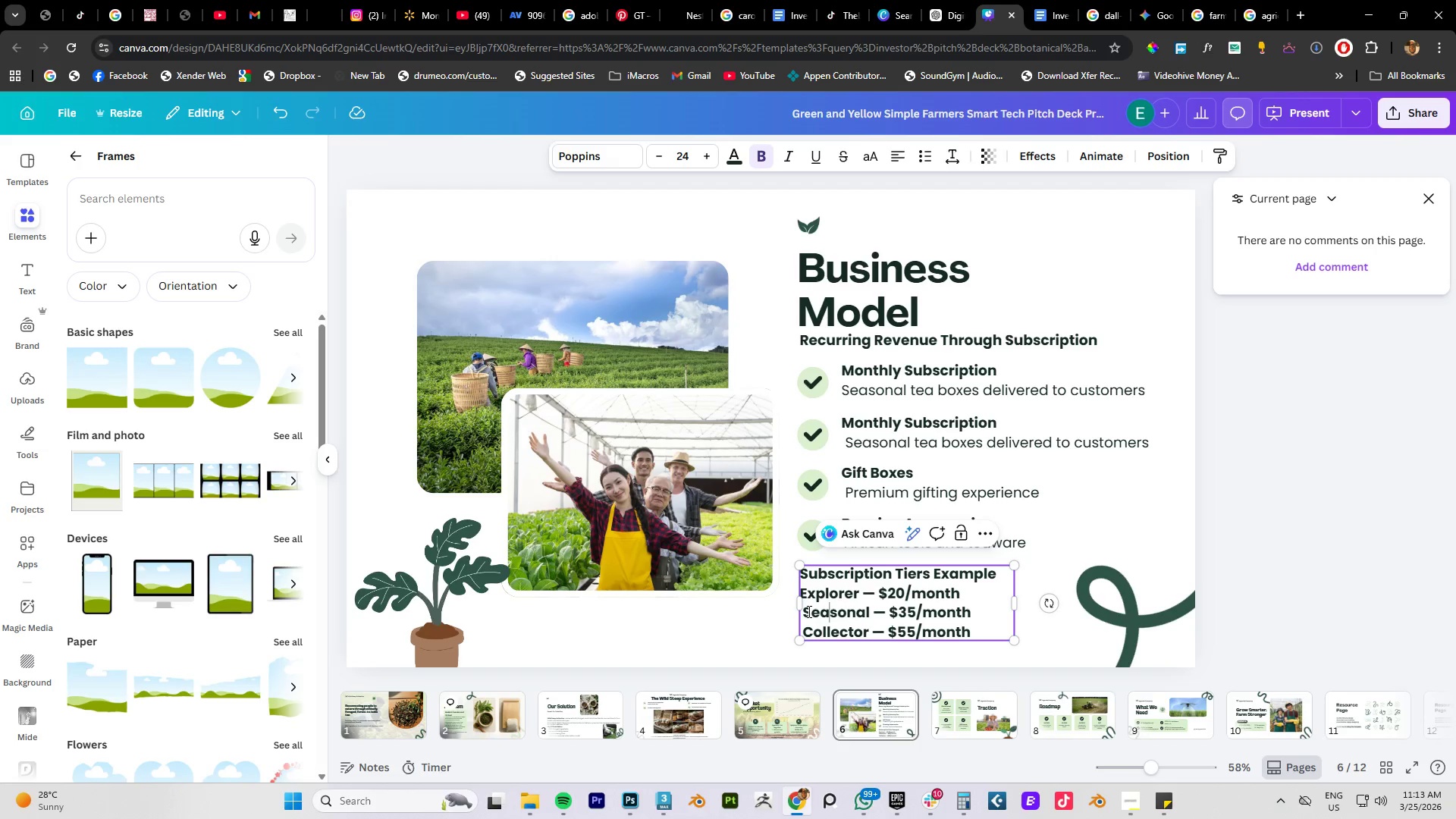 
left_click([808, 611])
 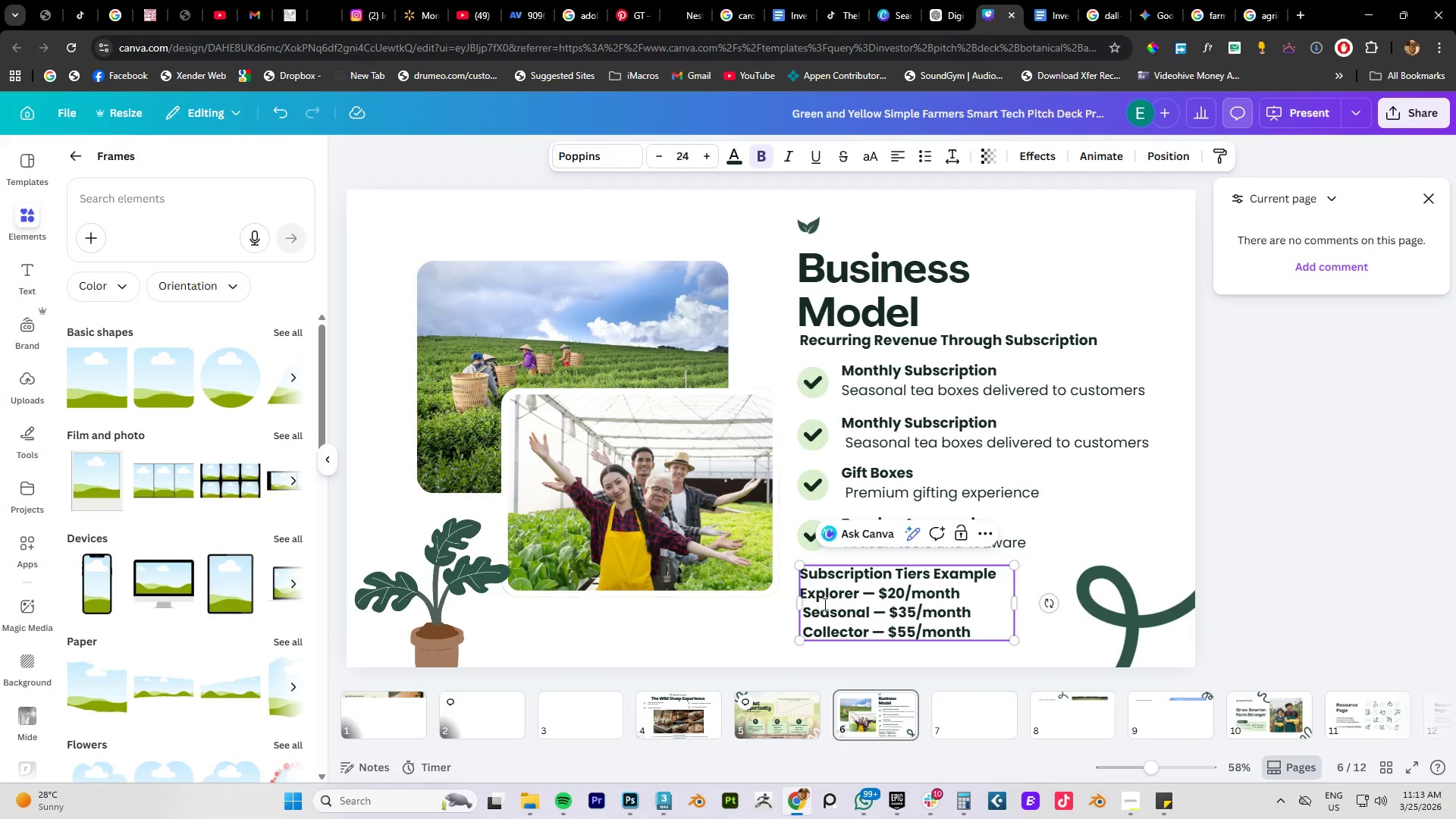 
key(ArrowLeft)
 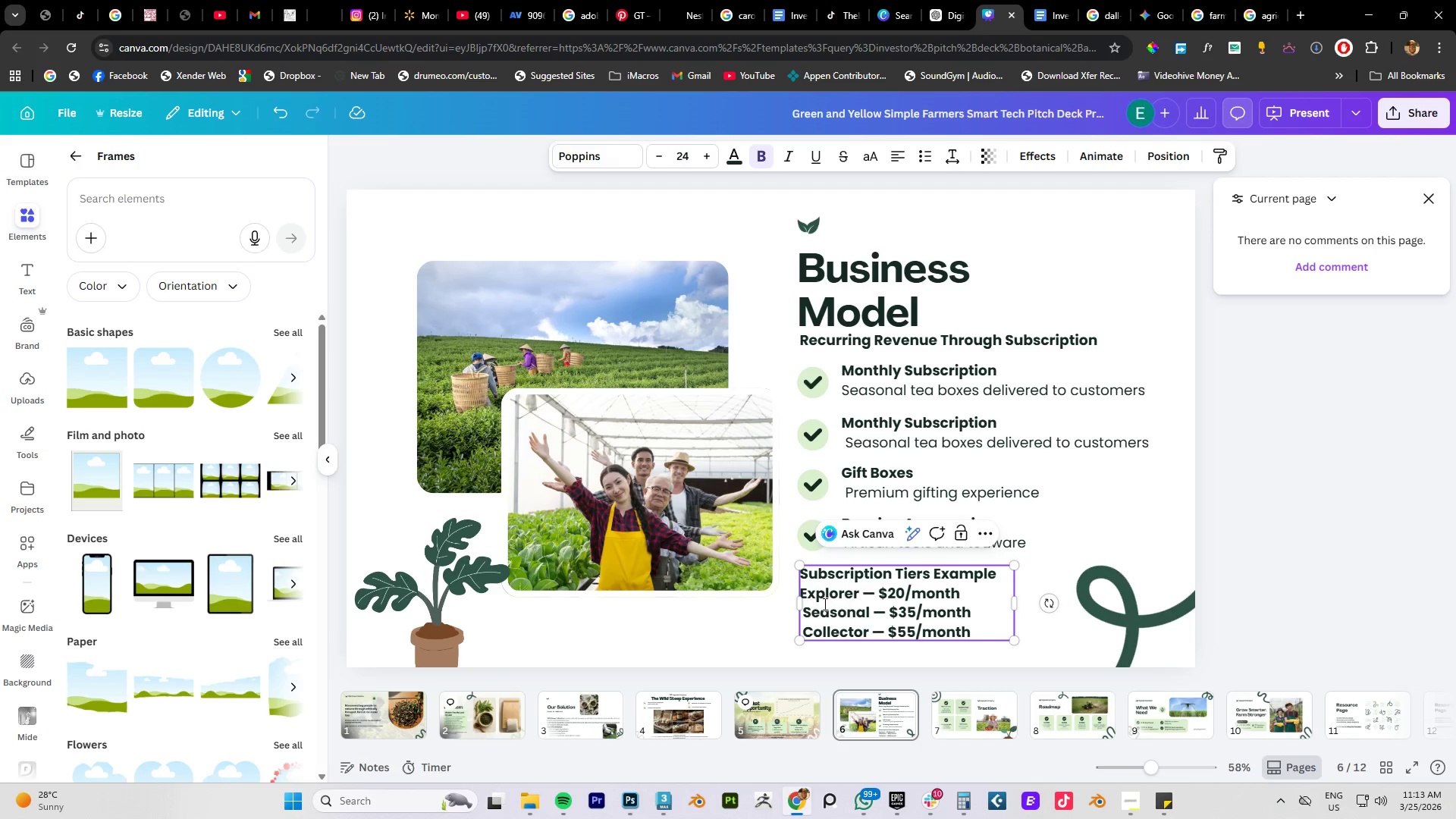 
key(Backspace)
 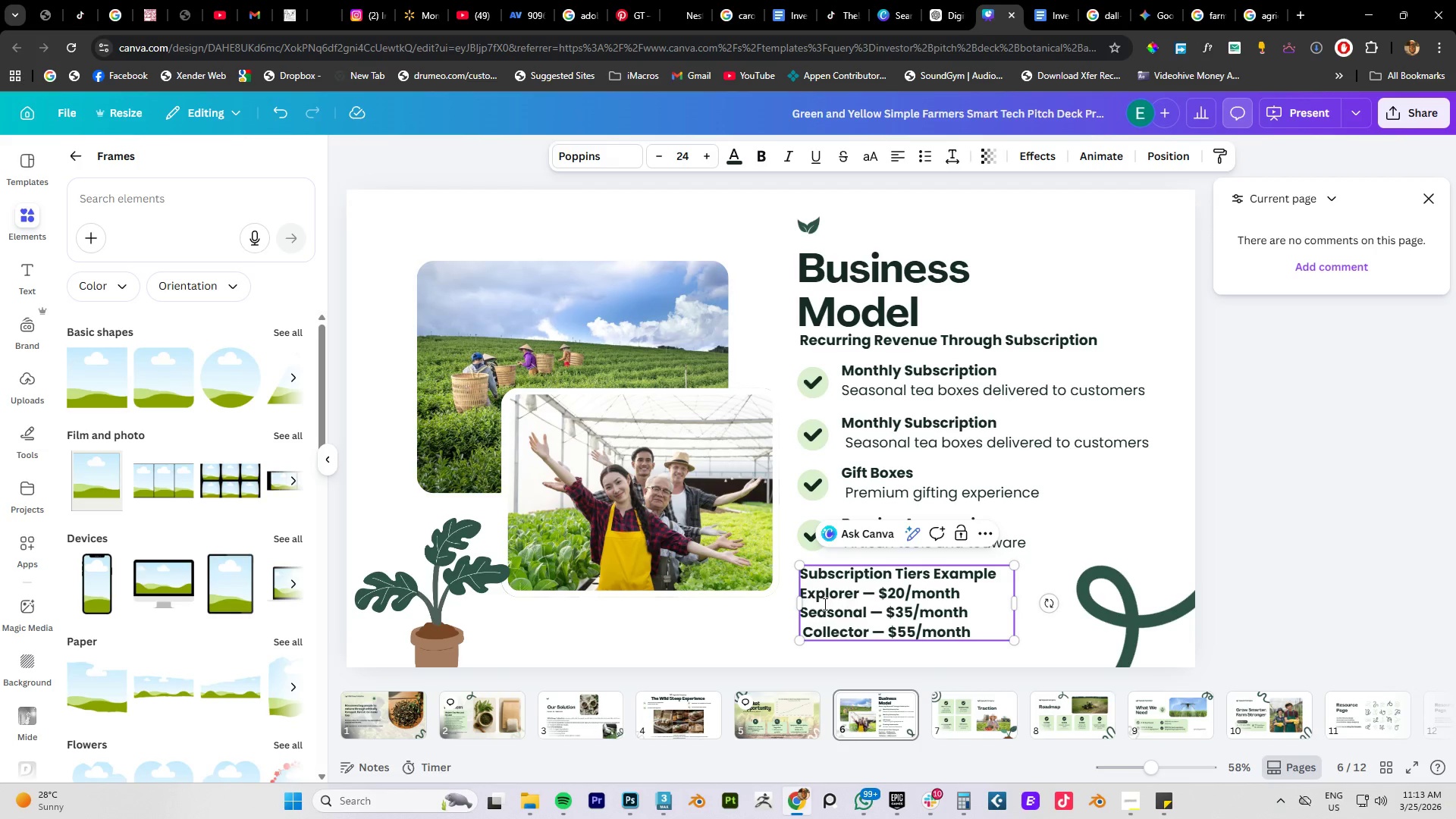 
key(ArrowDown)
 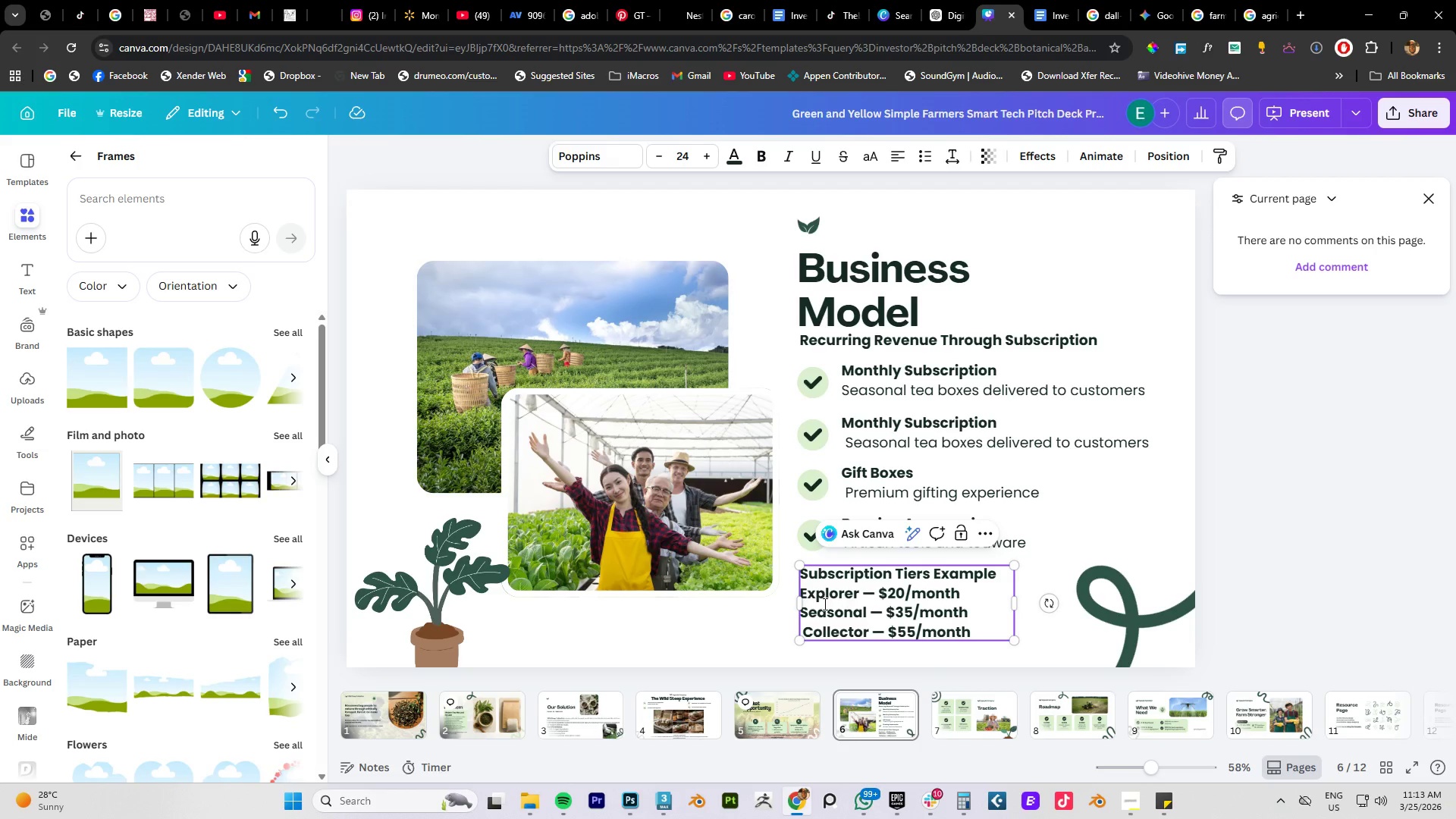 
key(ArrowDown)
 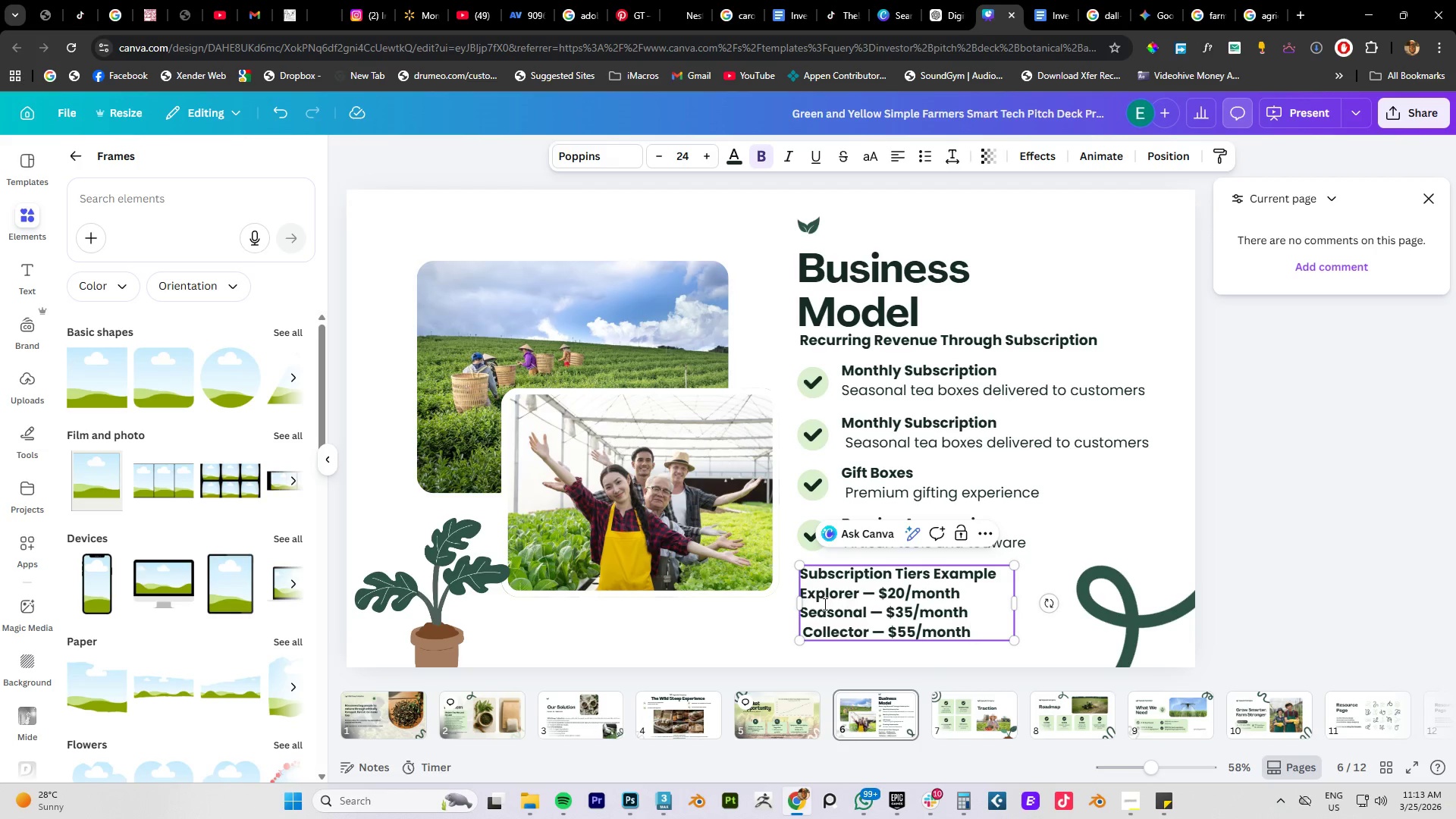 
key(ArrowLeft)
 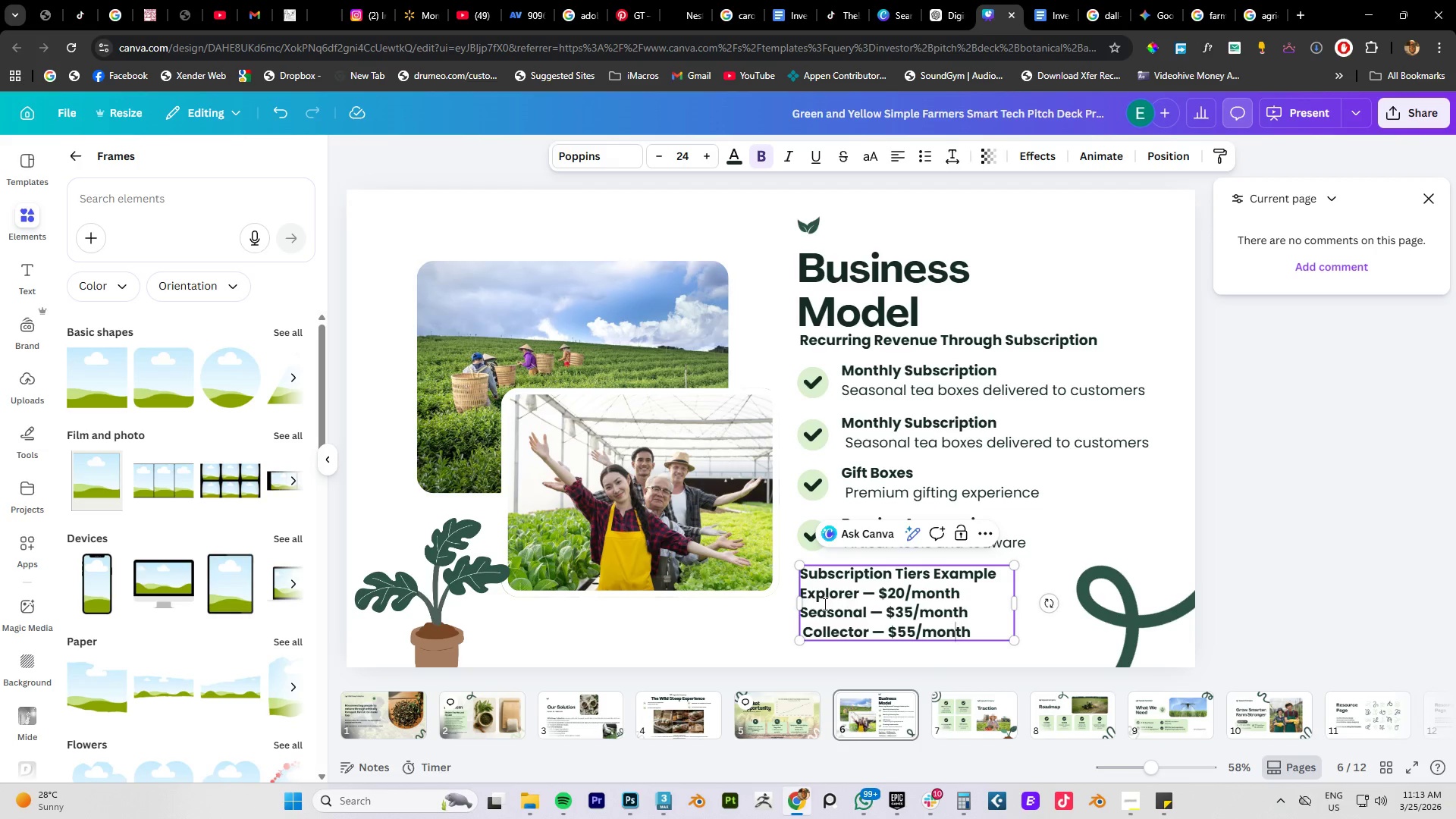 
key(ArrowLeft)
 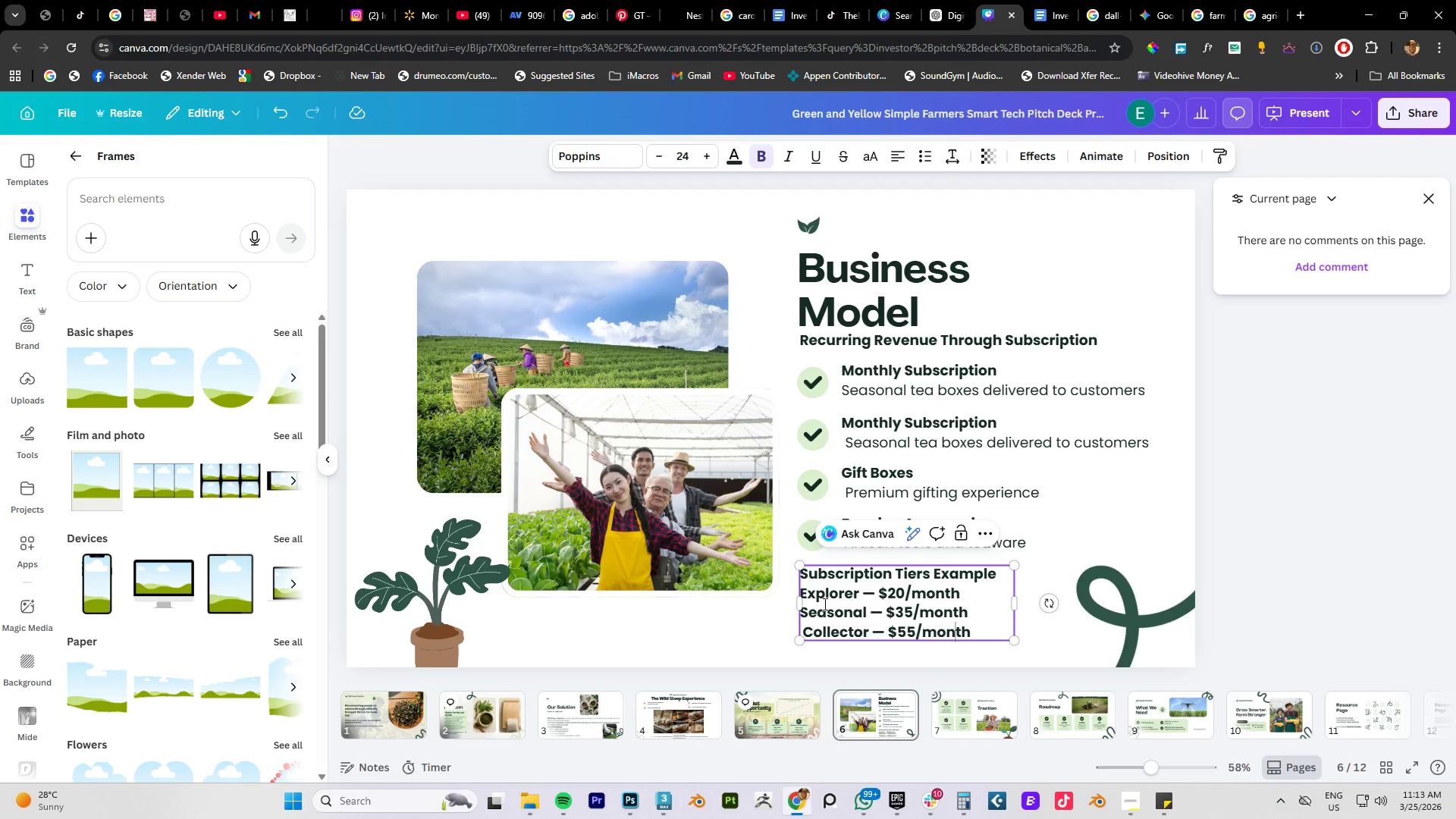 
hold_key(key=ArrowLeft, duration=0.92)
 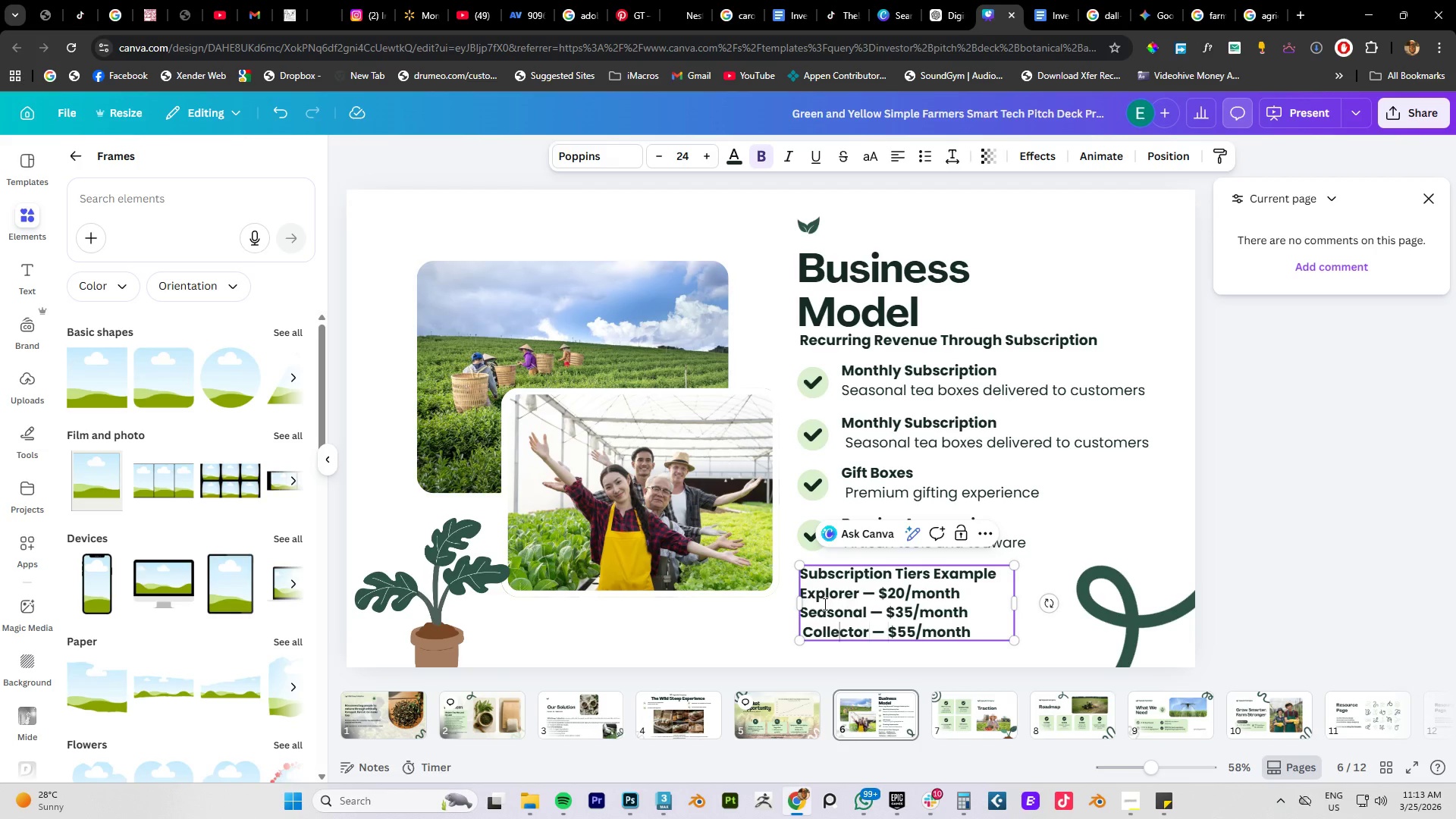 
key(ArrowLeft)
 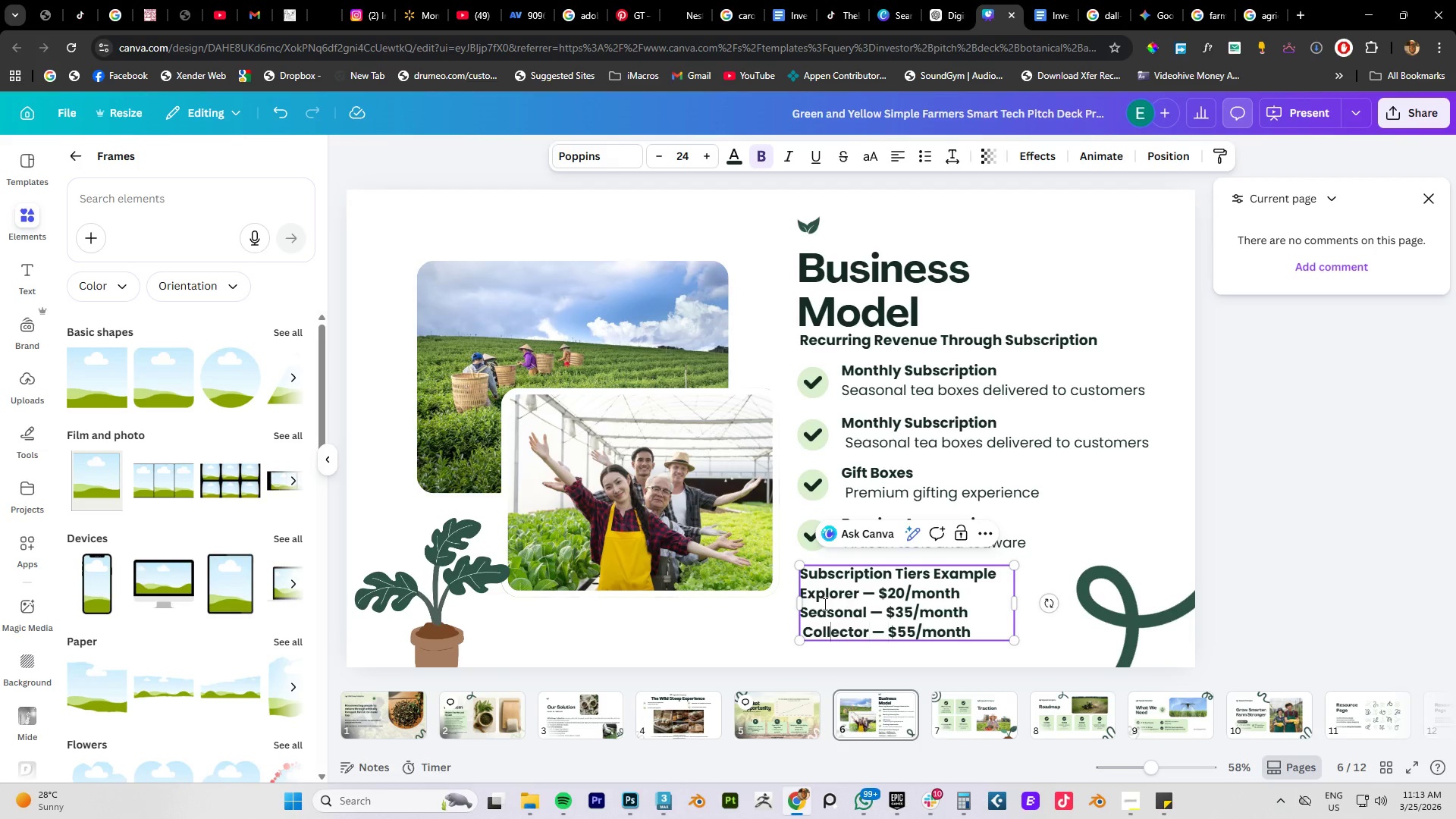 
key(ArrowLeft)
 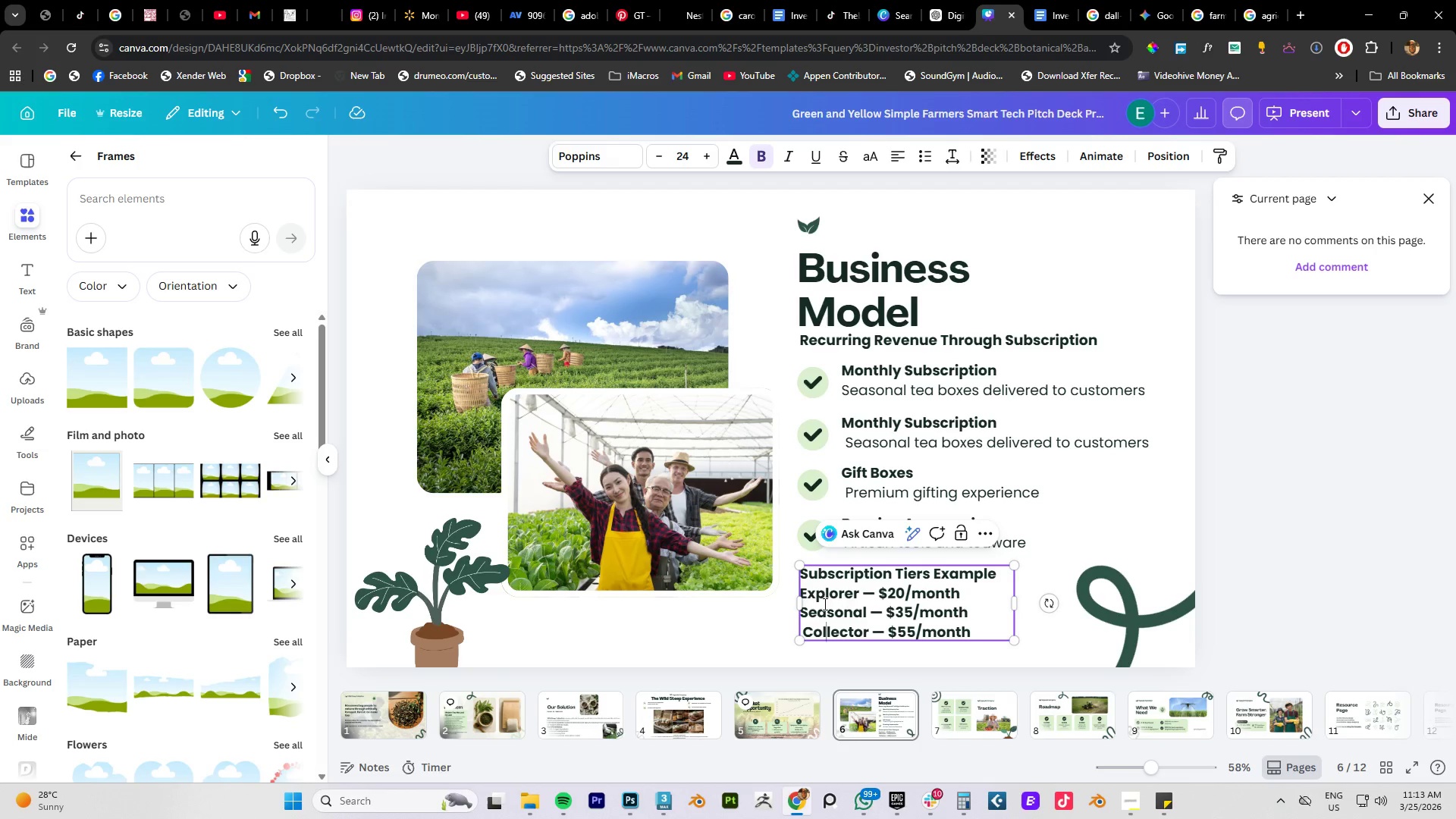 
key(ArrowLeft)
 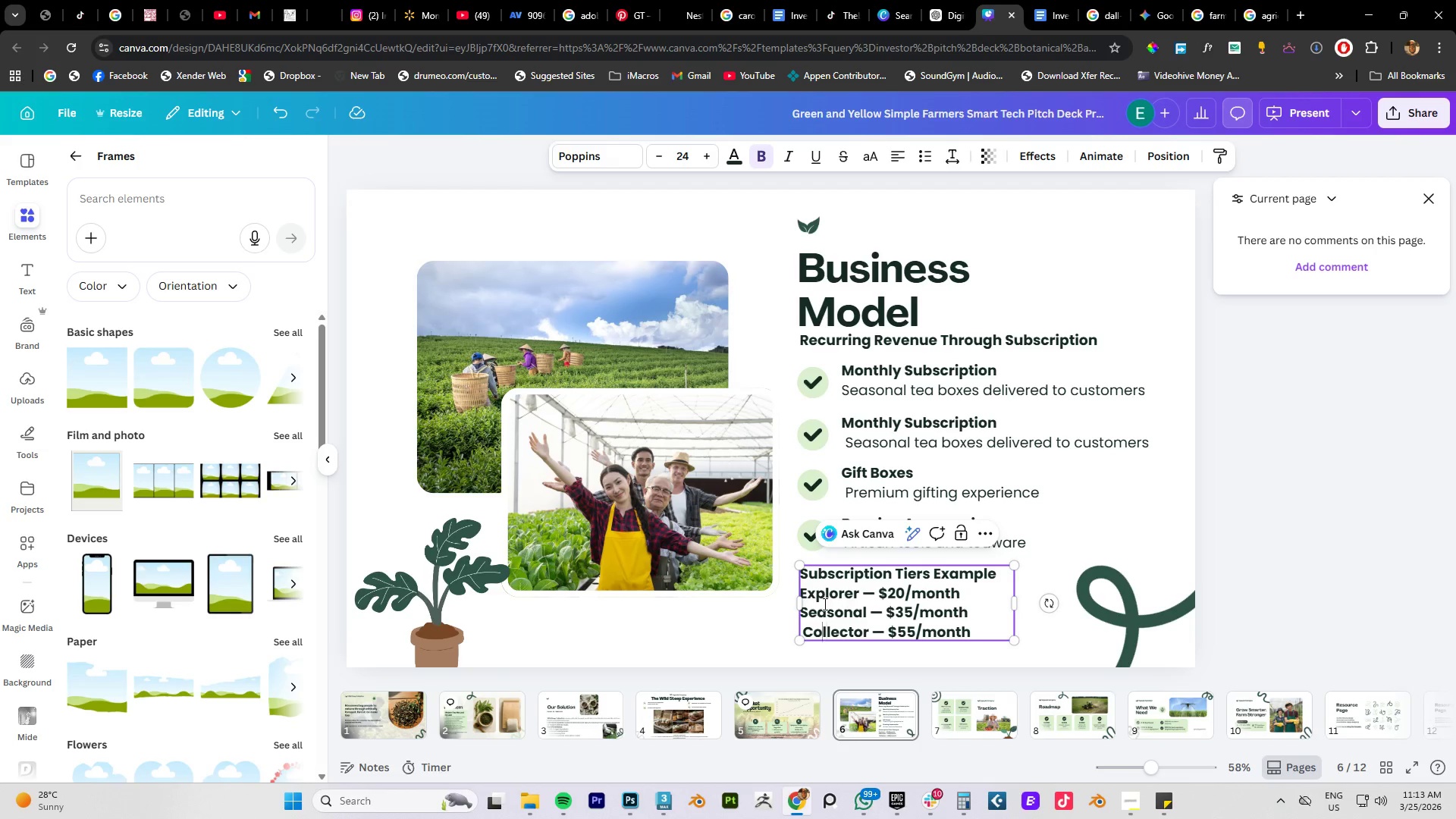 
key(ArrowLeft)
 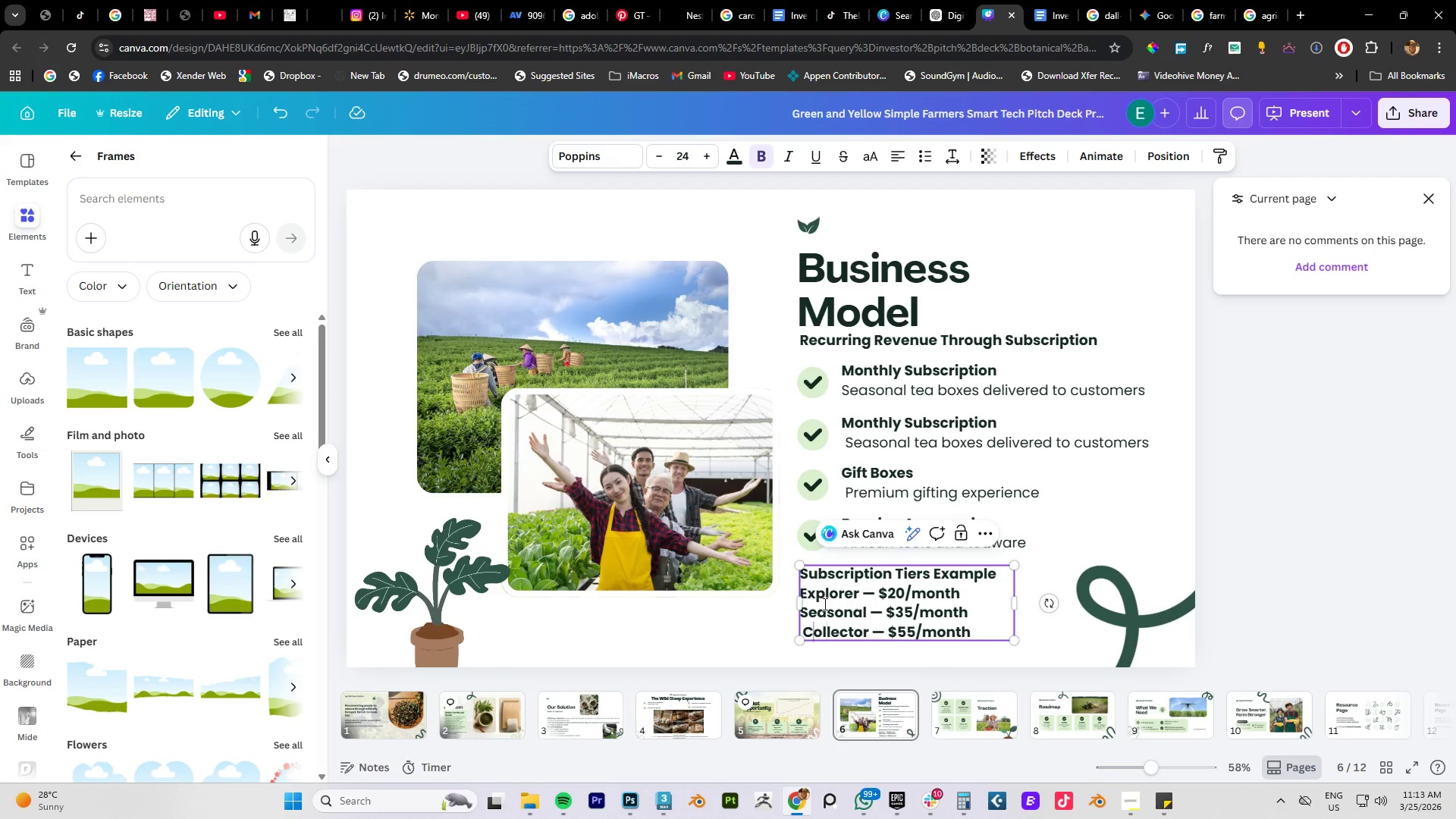 
key(ArrowLeft)
 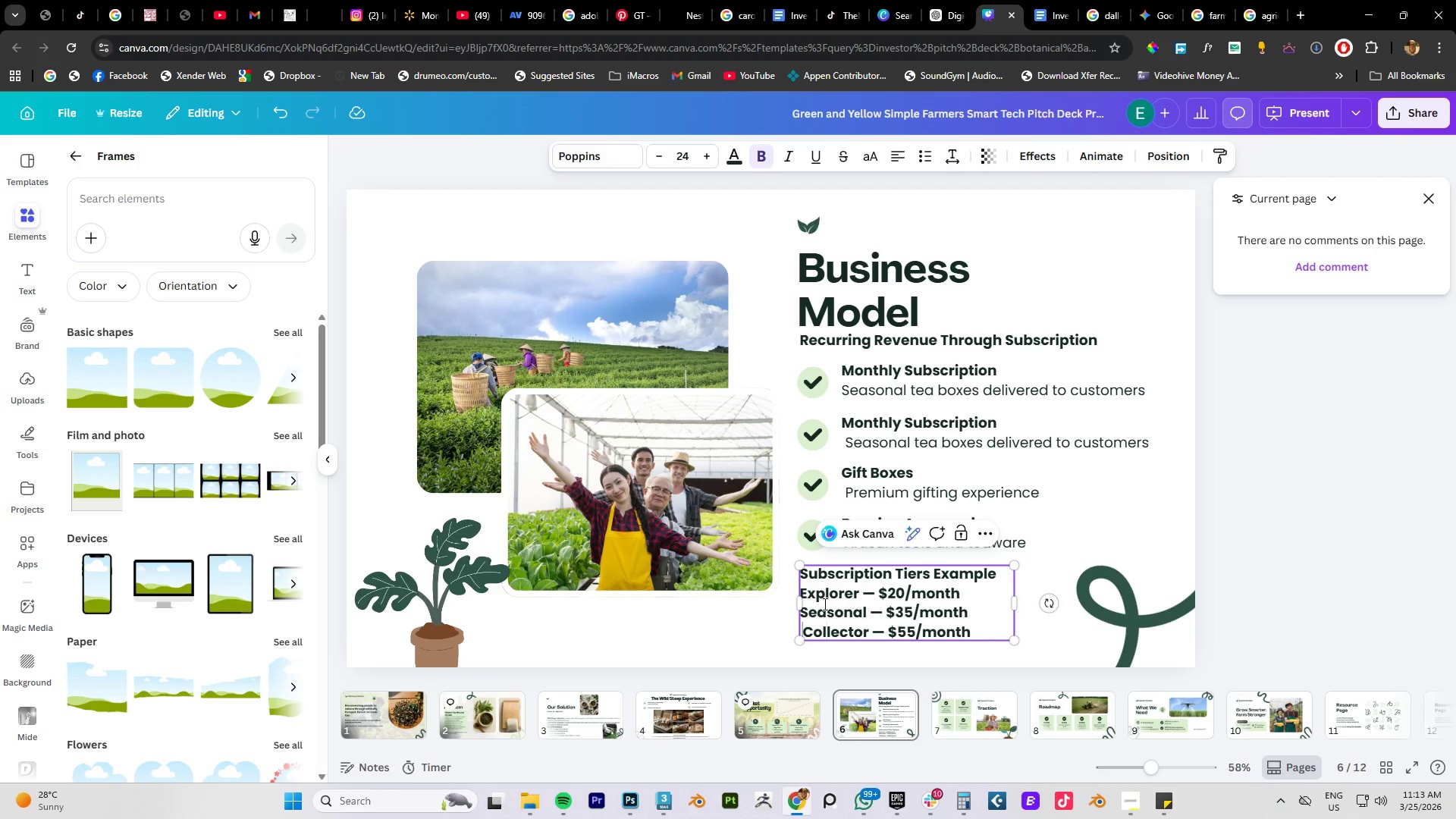 
key(Backspace)
 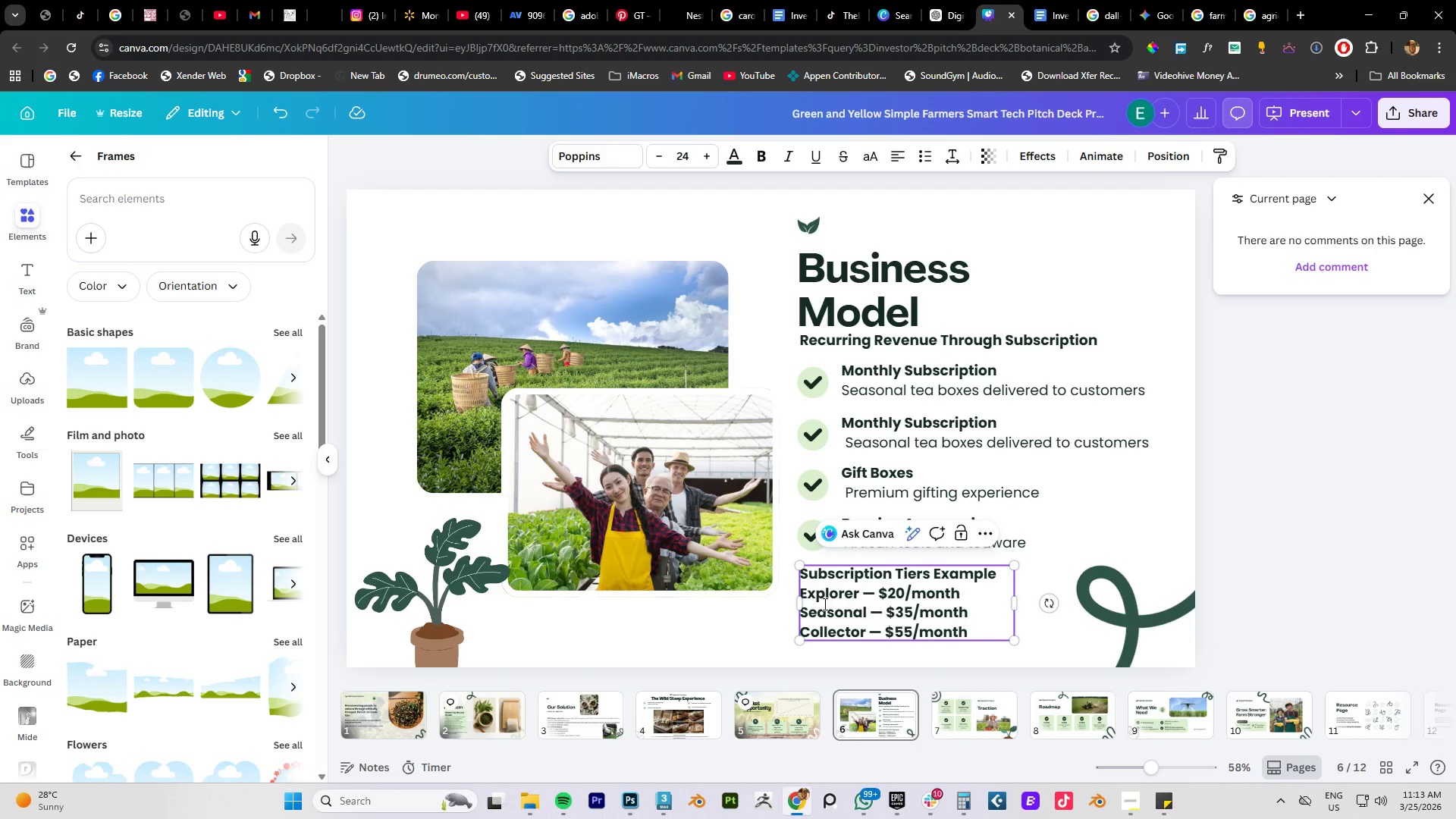 
key(Escape)
 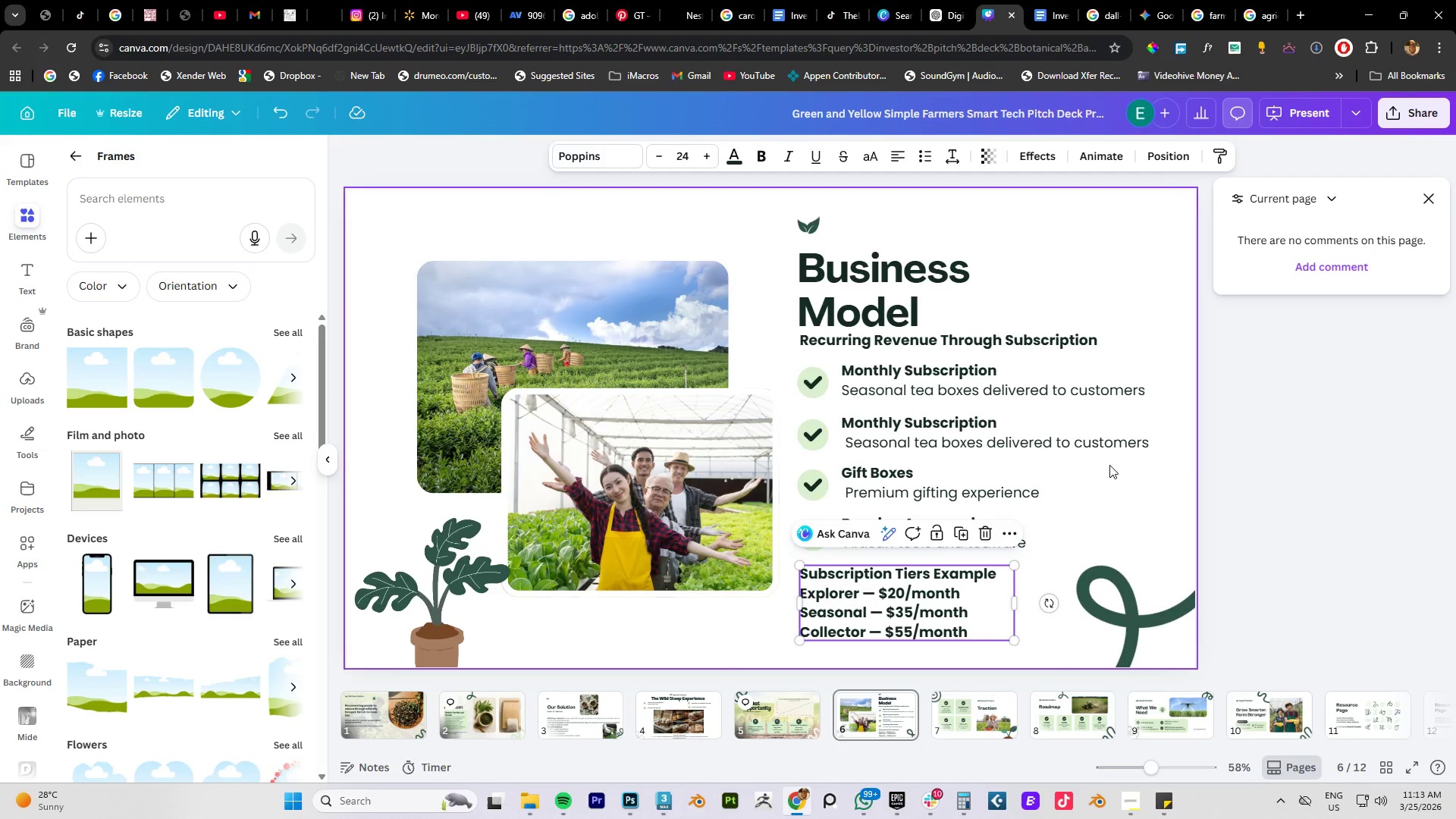 
left_click([1300, 454])
 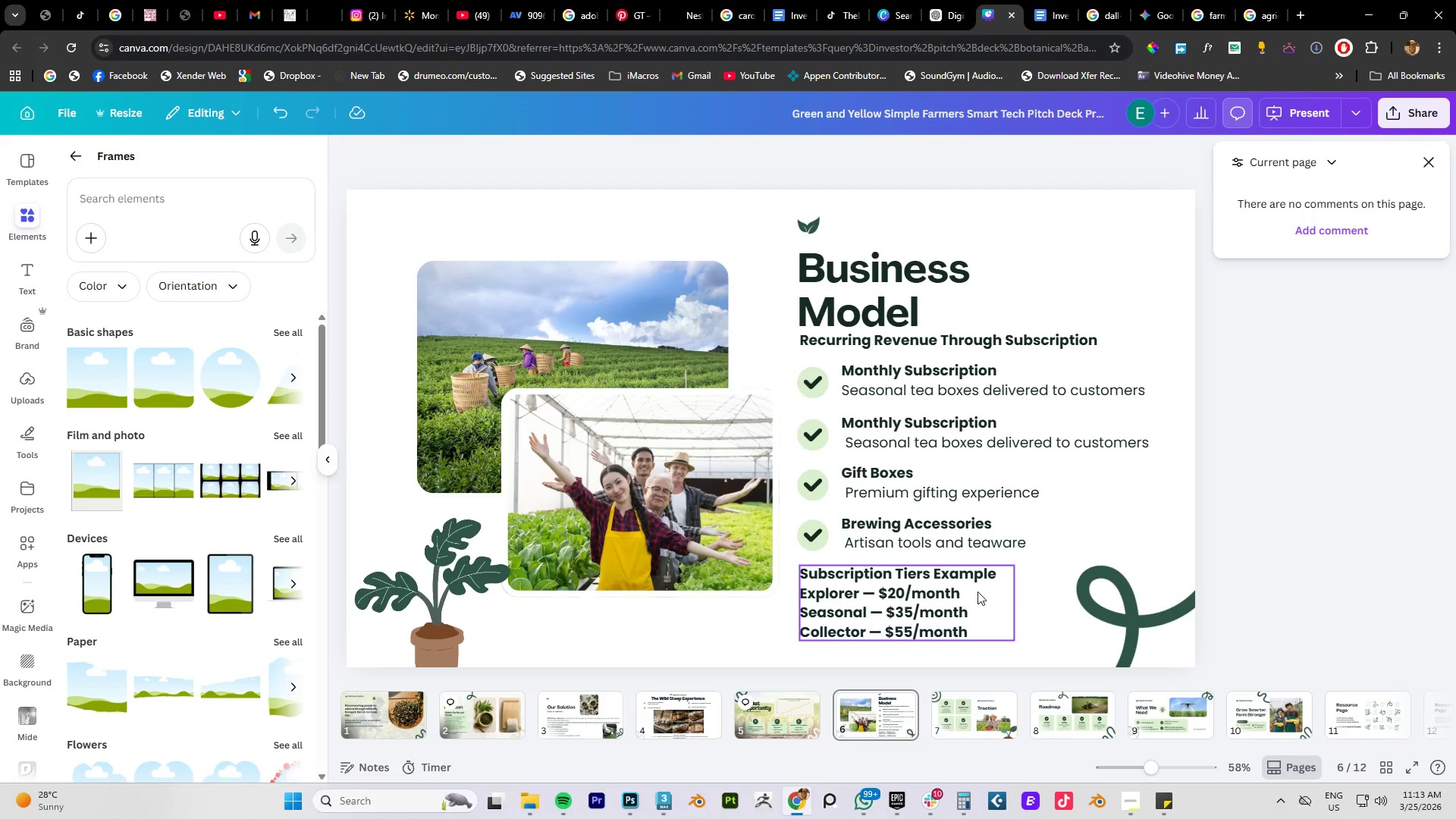 
left_click([934, 600])
 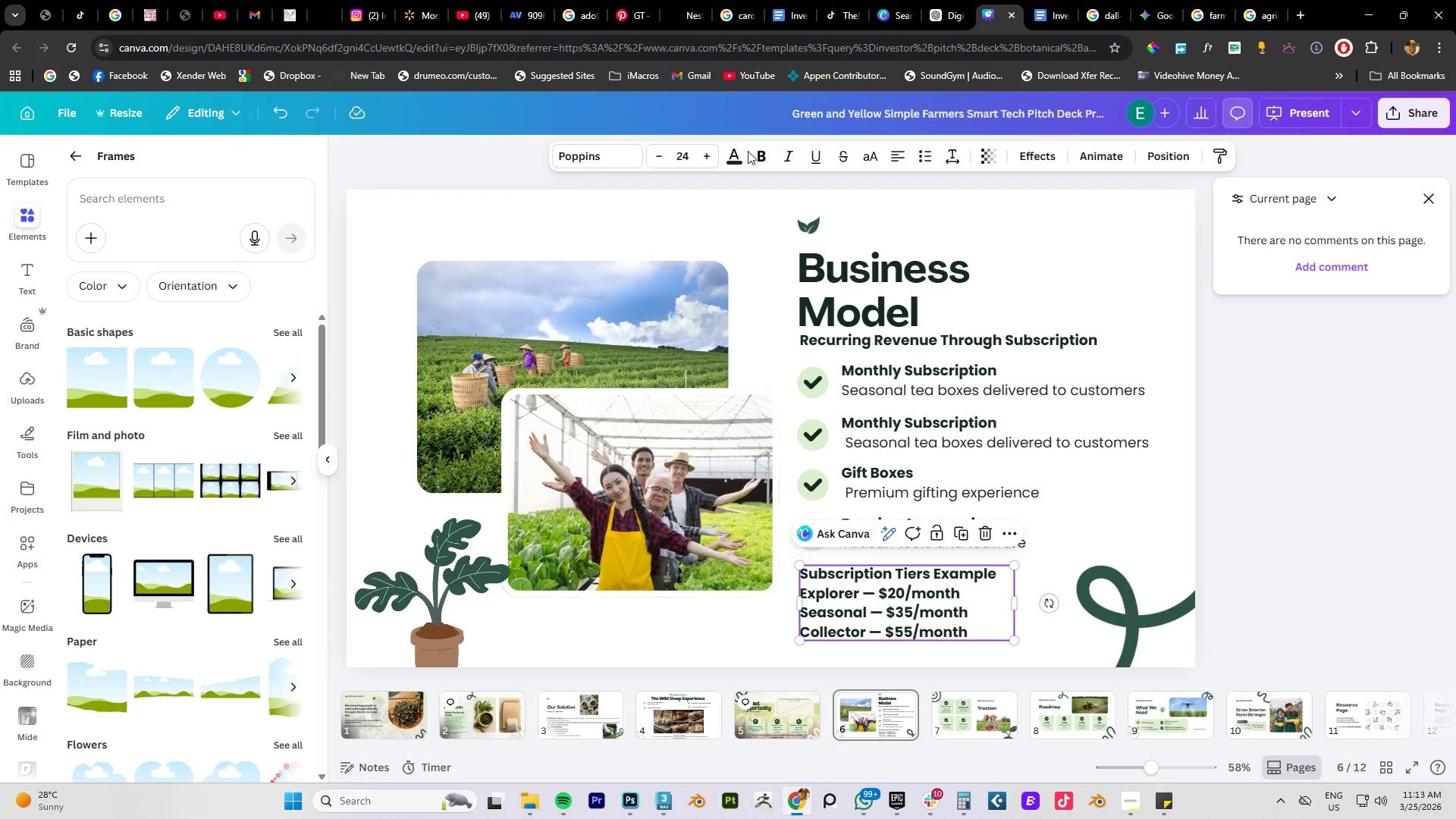 
left_click([737, 159])
 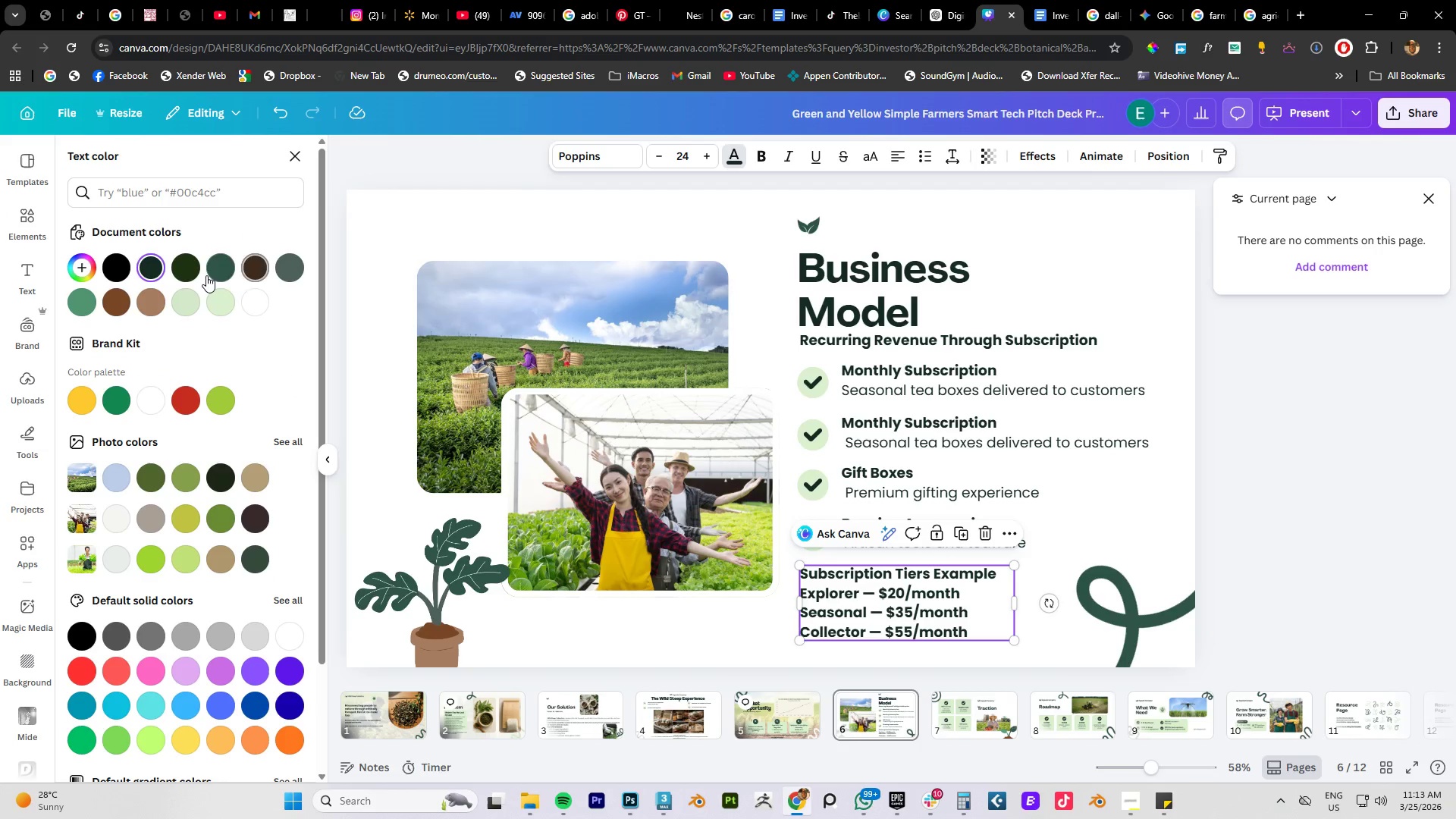 
left_click([190, 273])
 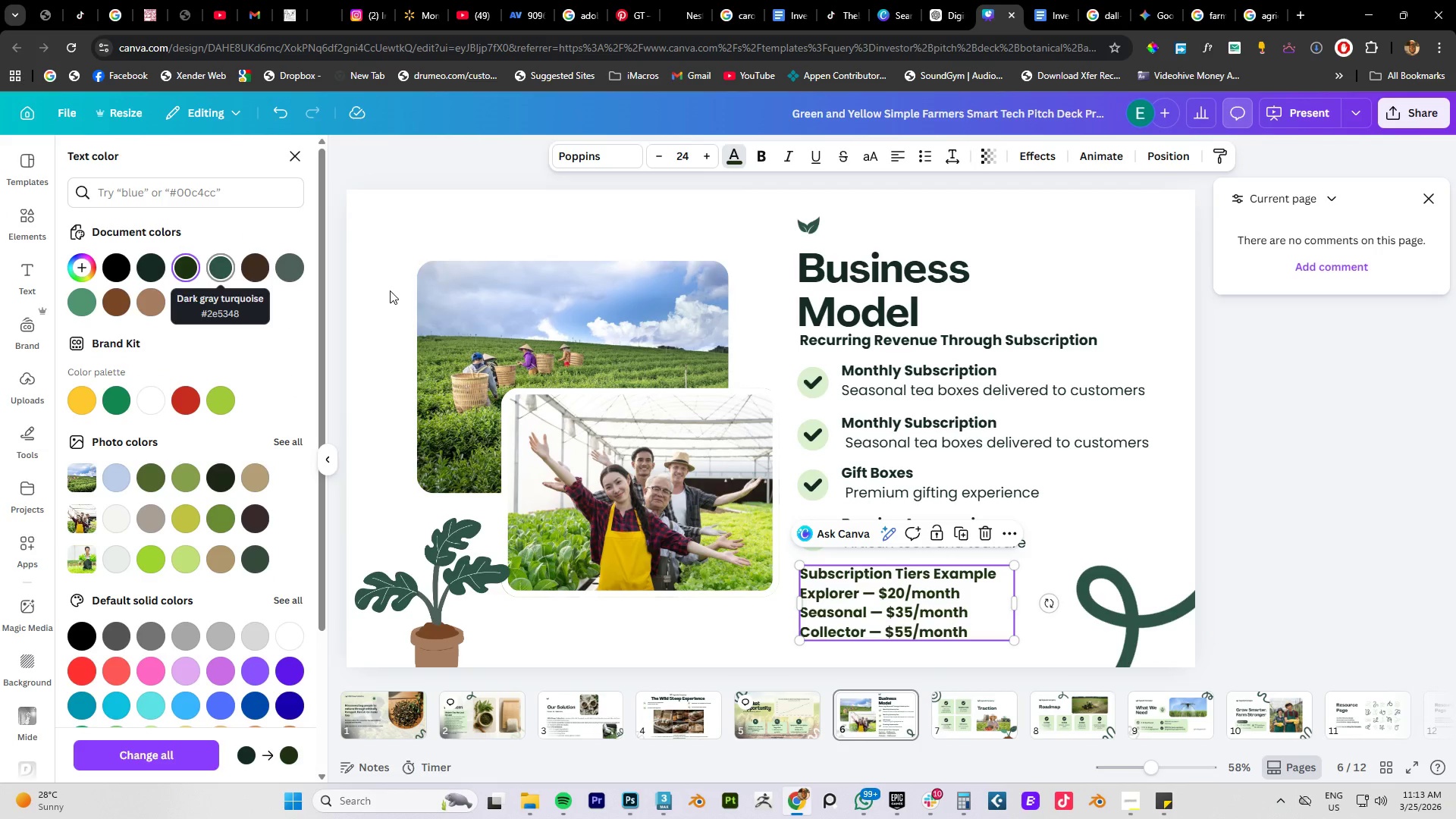 
left_click([1213, 533])
 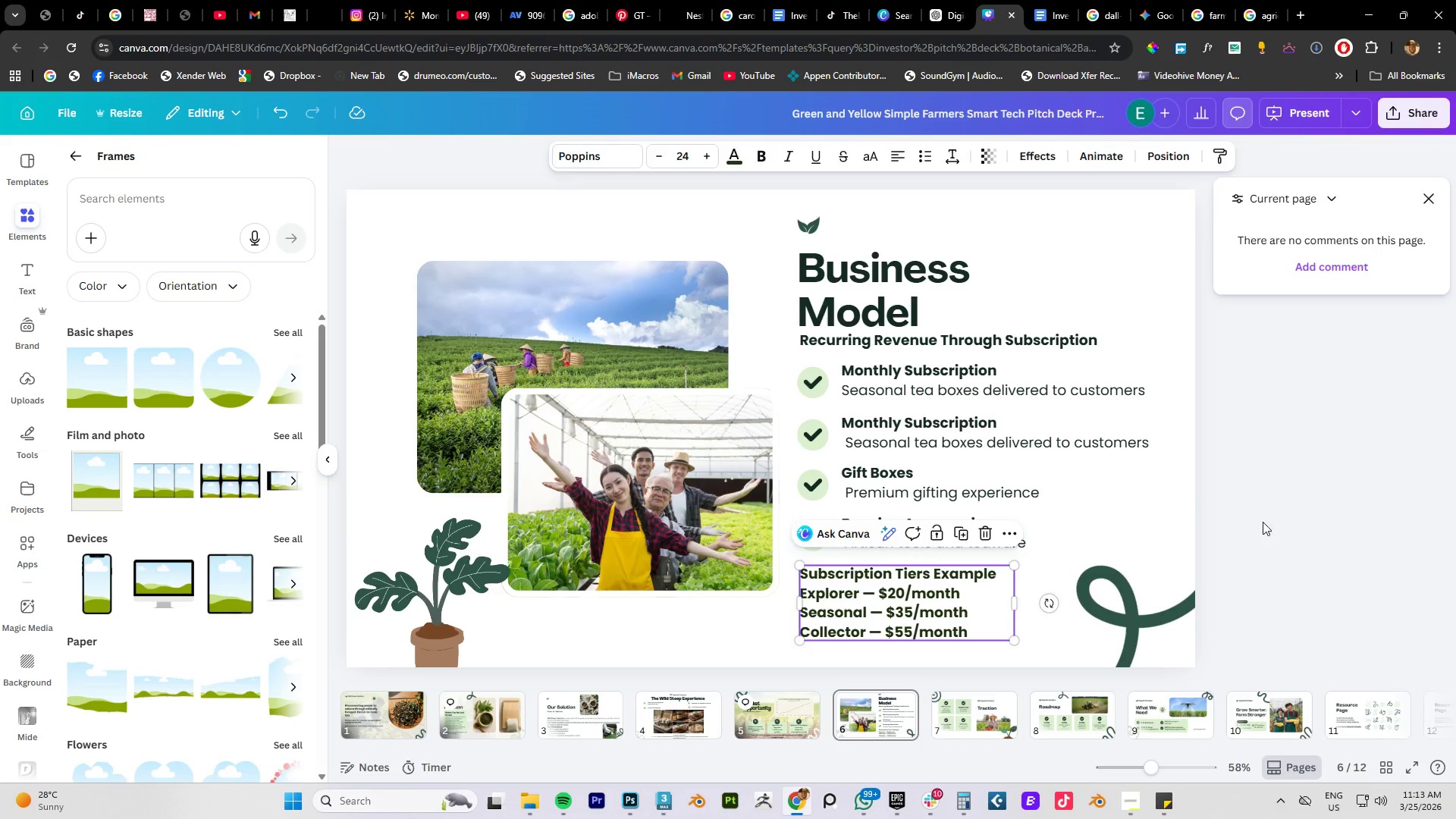 
double_click([1166, 519])
 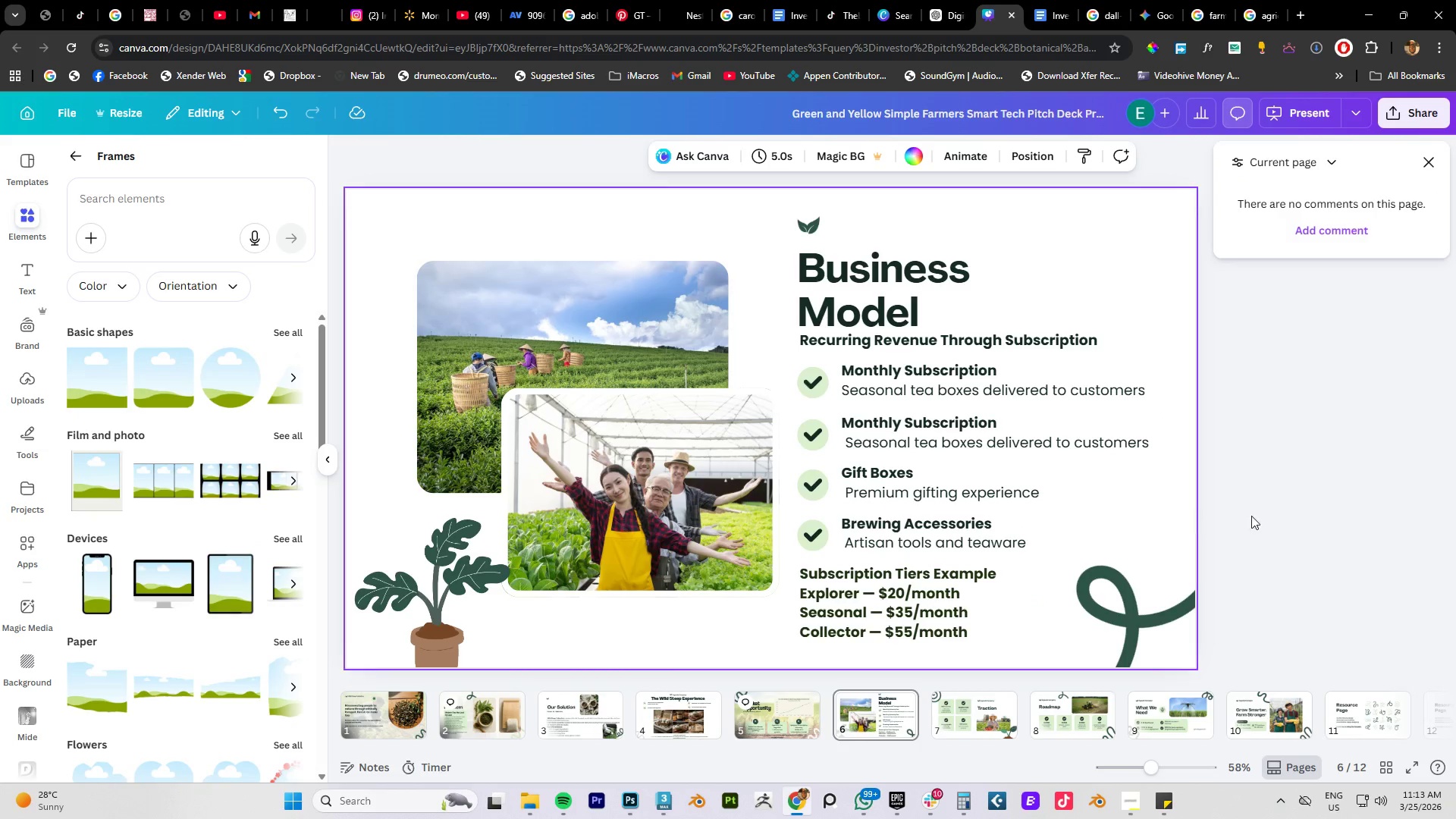 
triple_click([1285, 508])
 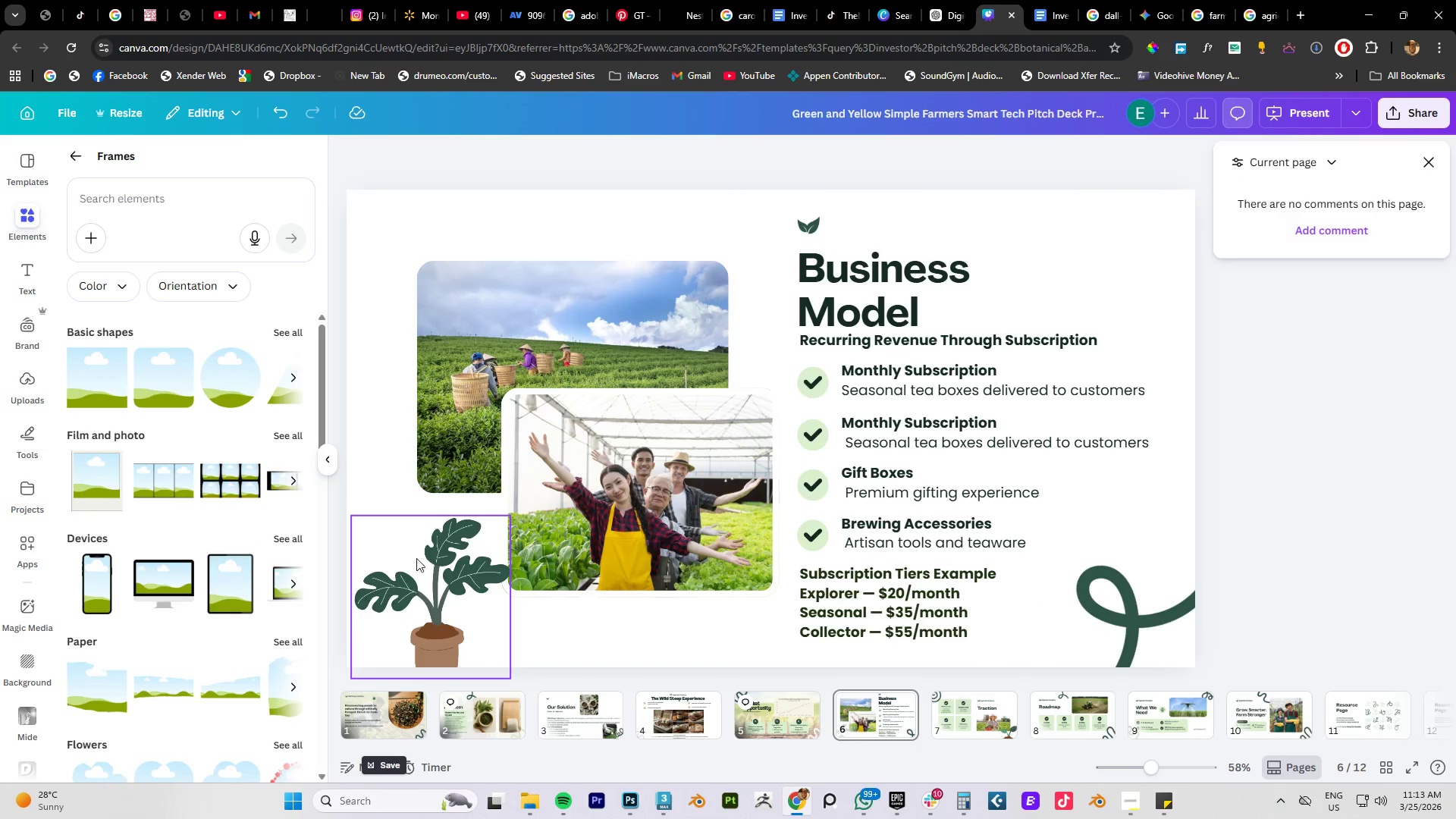 
left_click([456, 581])
 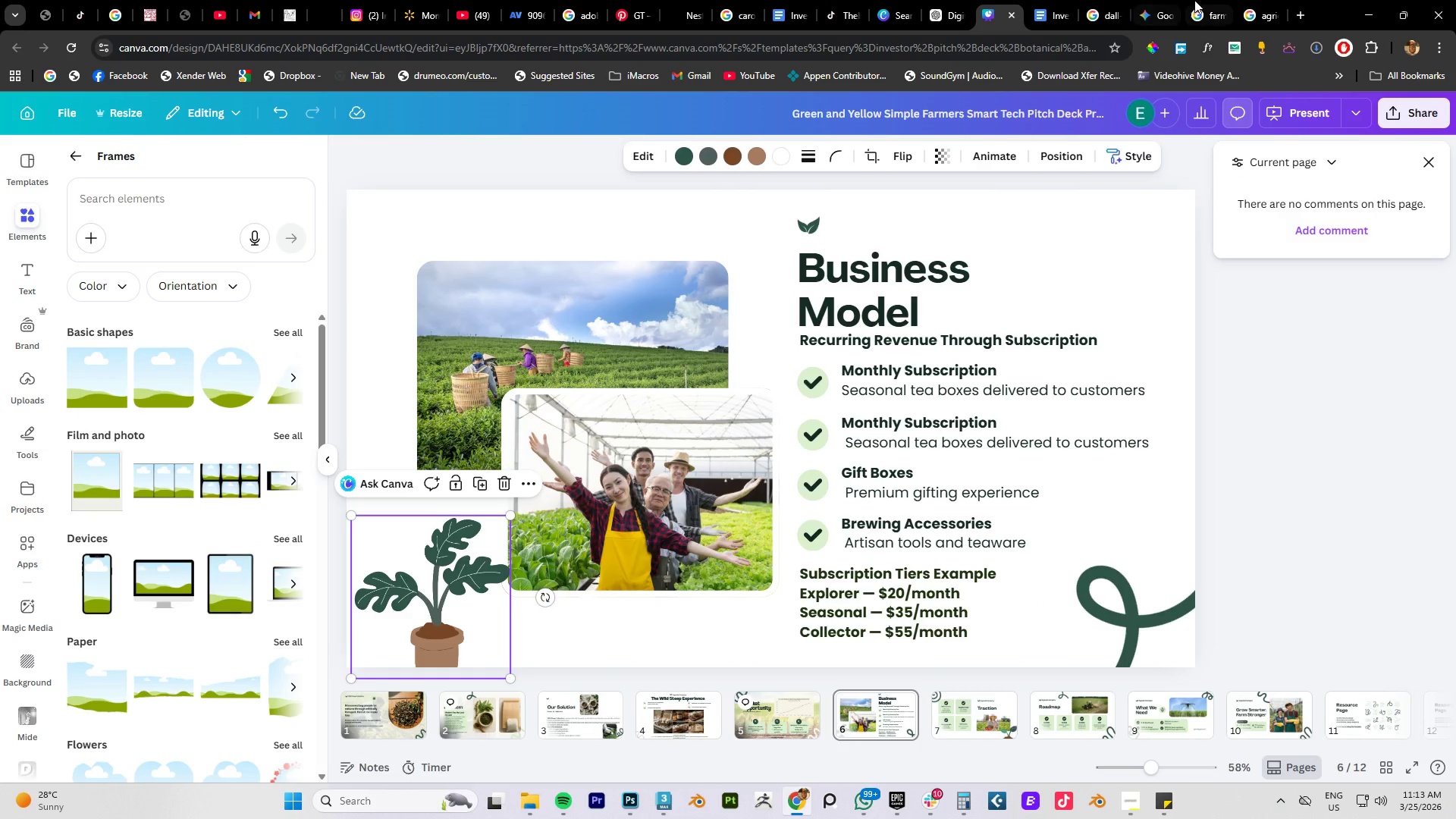 
left_click([1034, 13])
 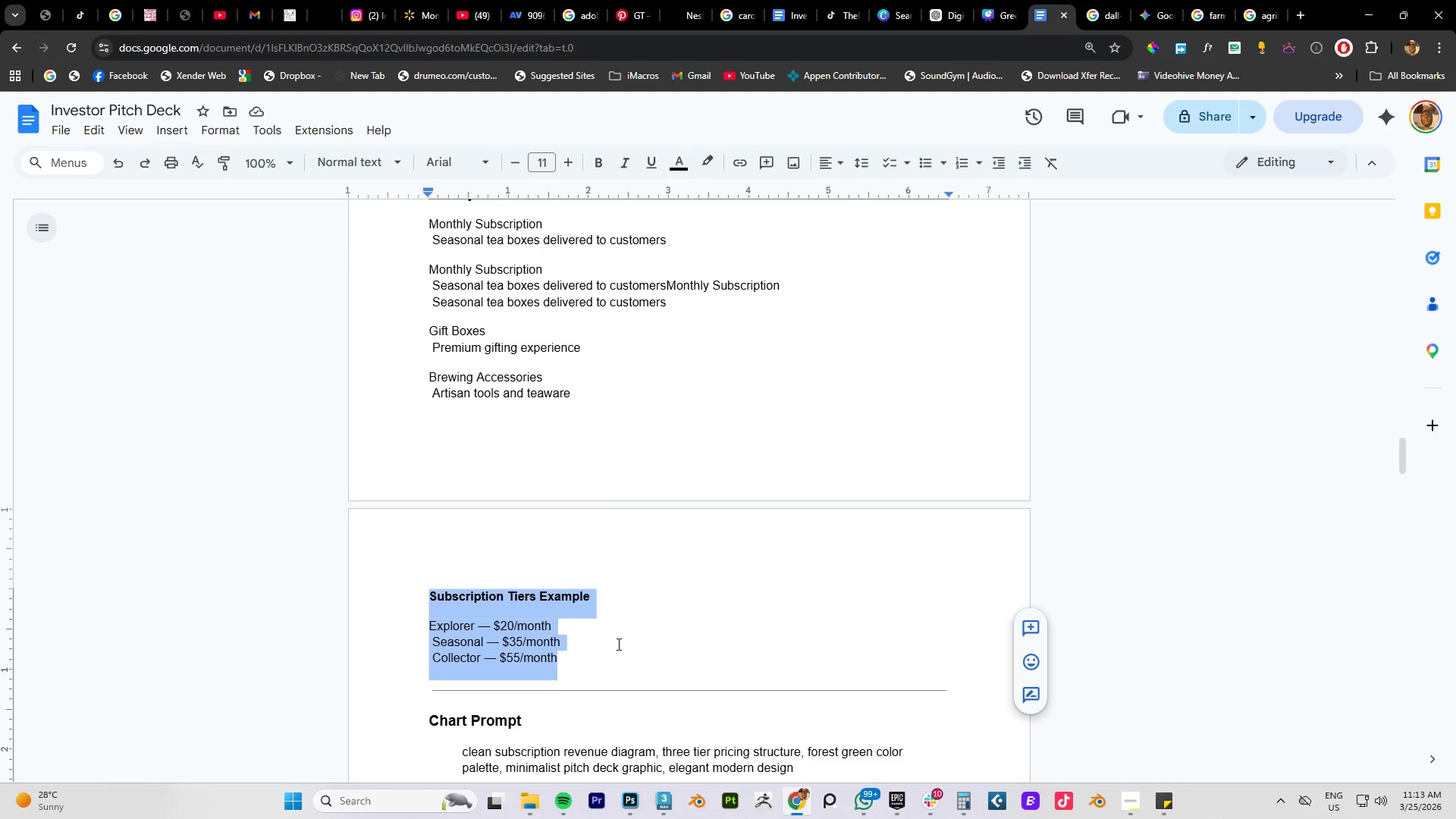 
scroll: coordinate [649, 587], scroll_direction: down, amount: 5.0
 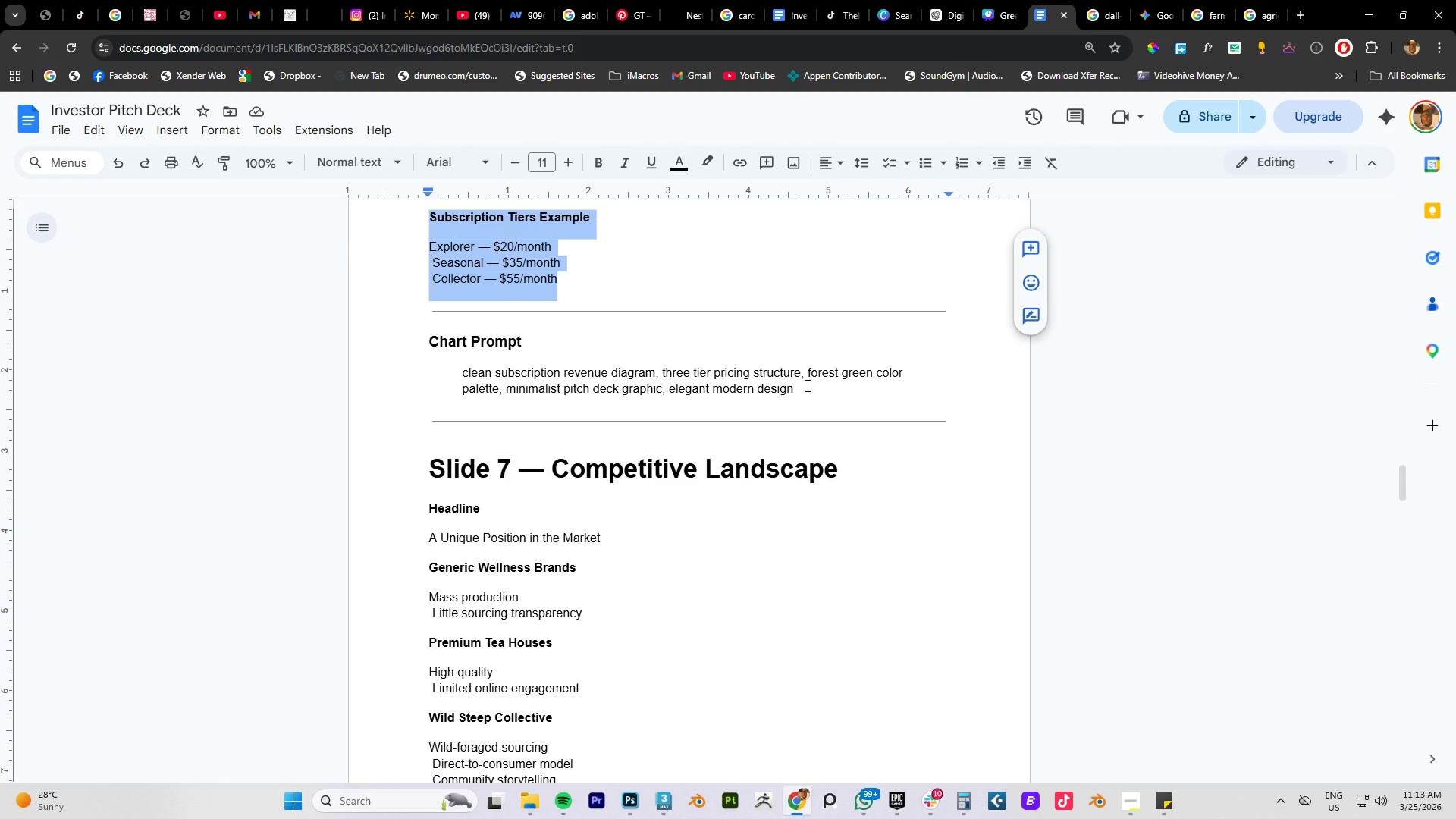 
left_click_drag(start_coordinate=[812, 388], to_coordinate=[462, 369])
 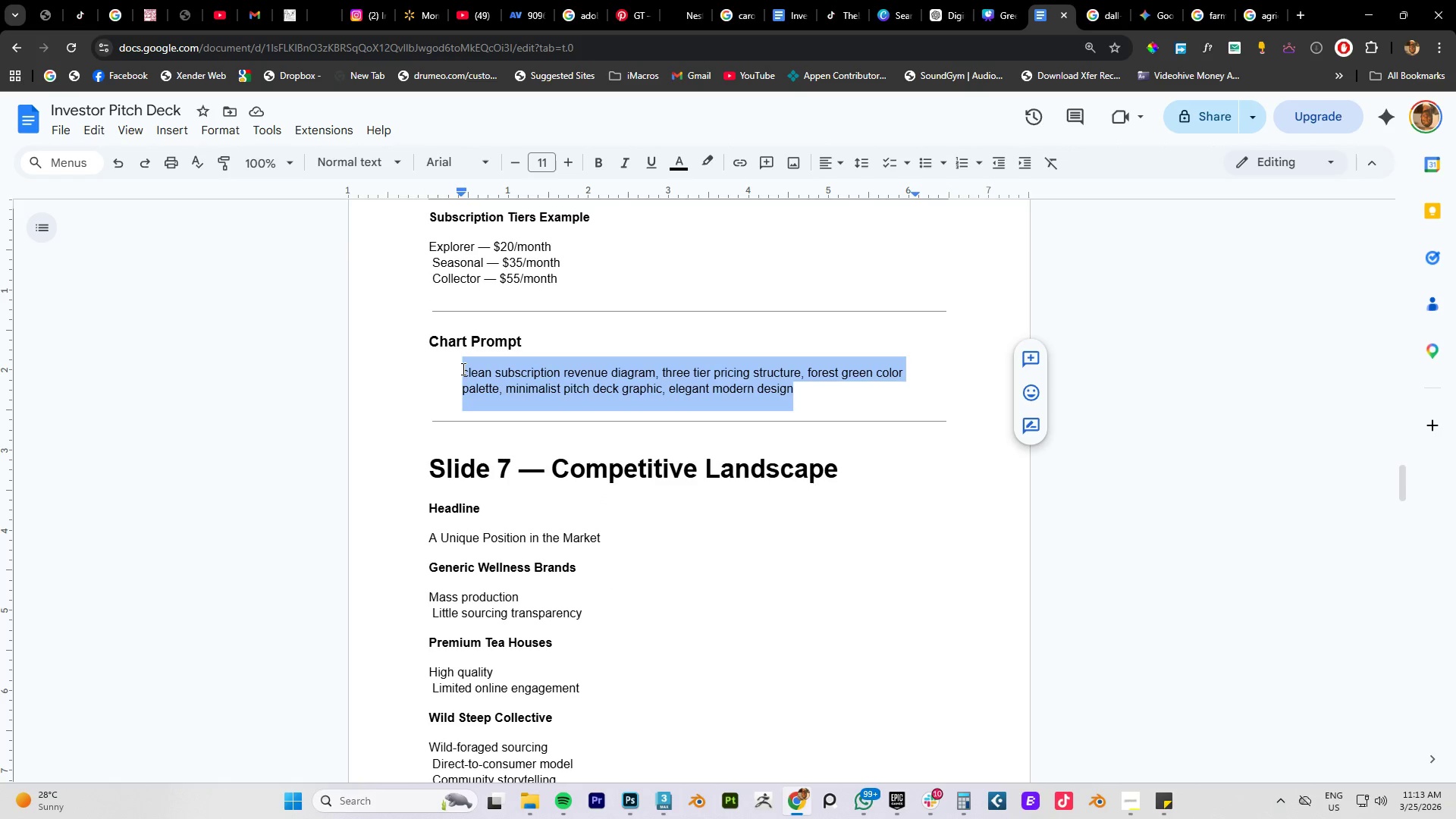 
key(Control+C)
 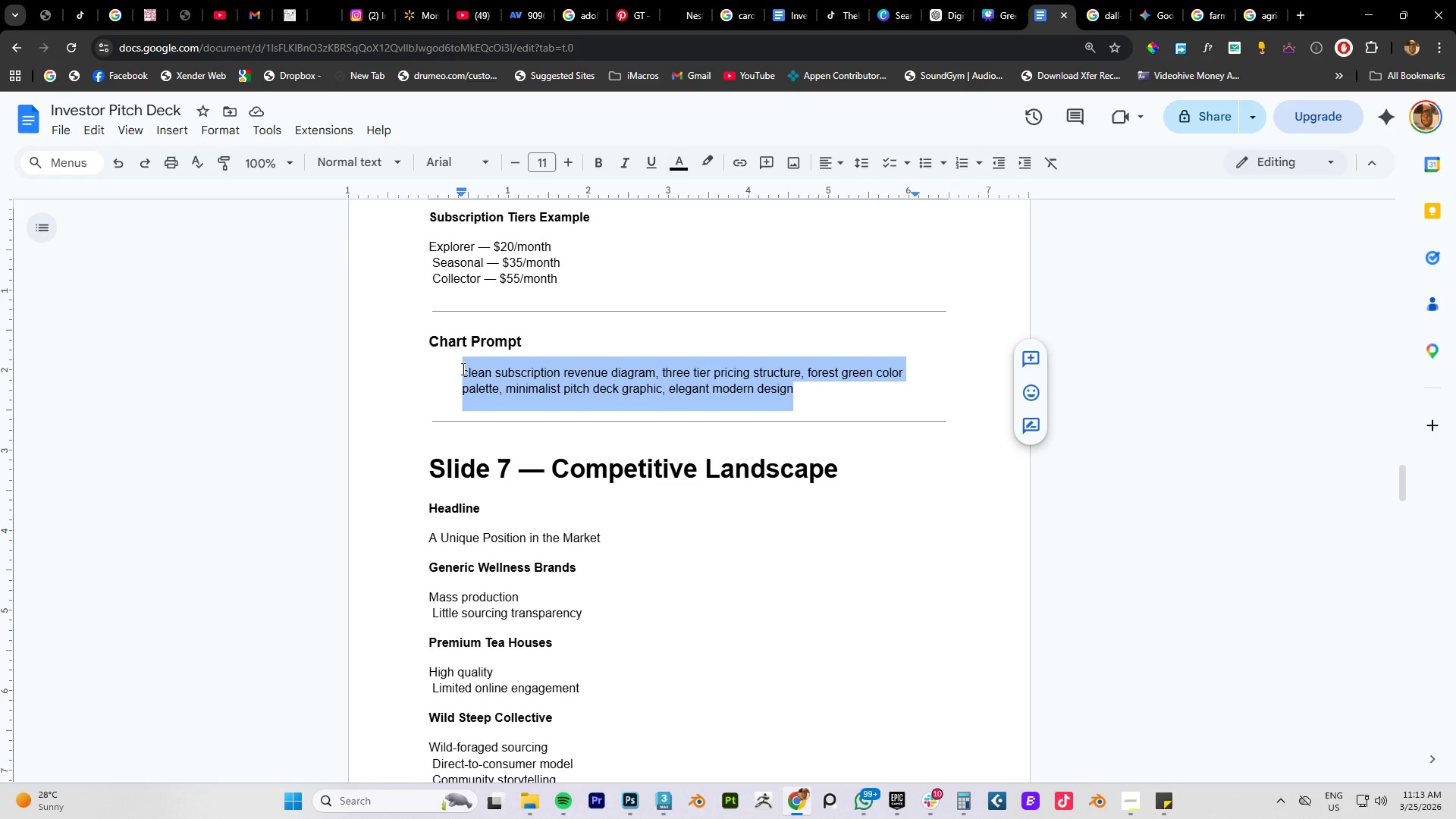 
key(Control+C)
 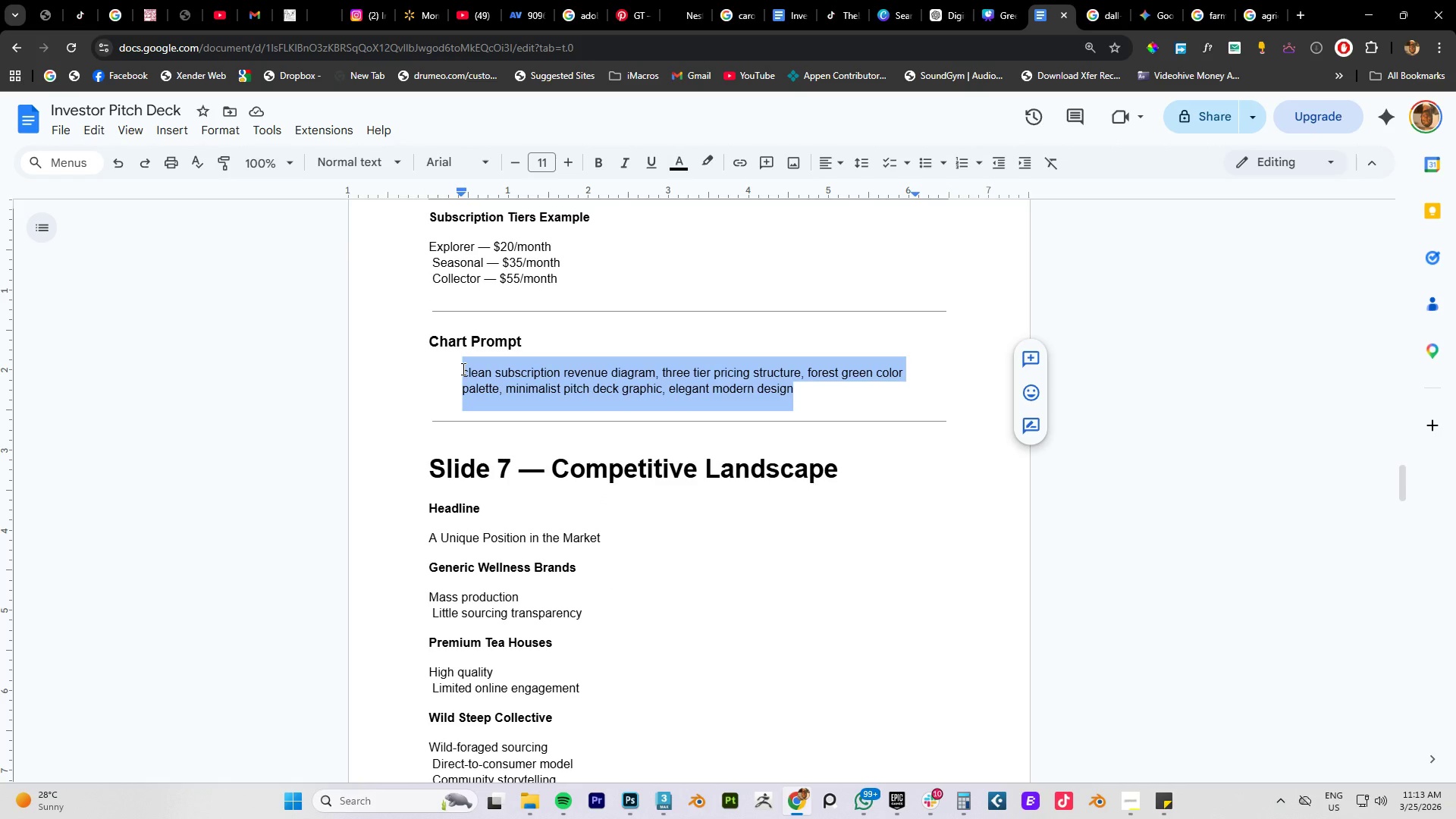 
key(Control+C)
 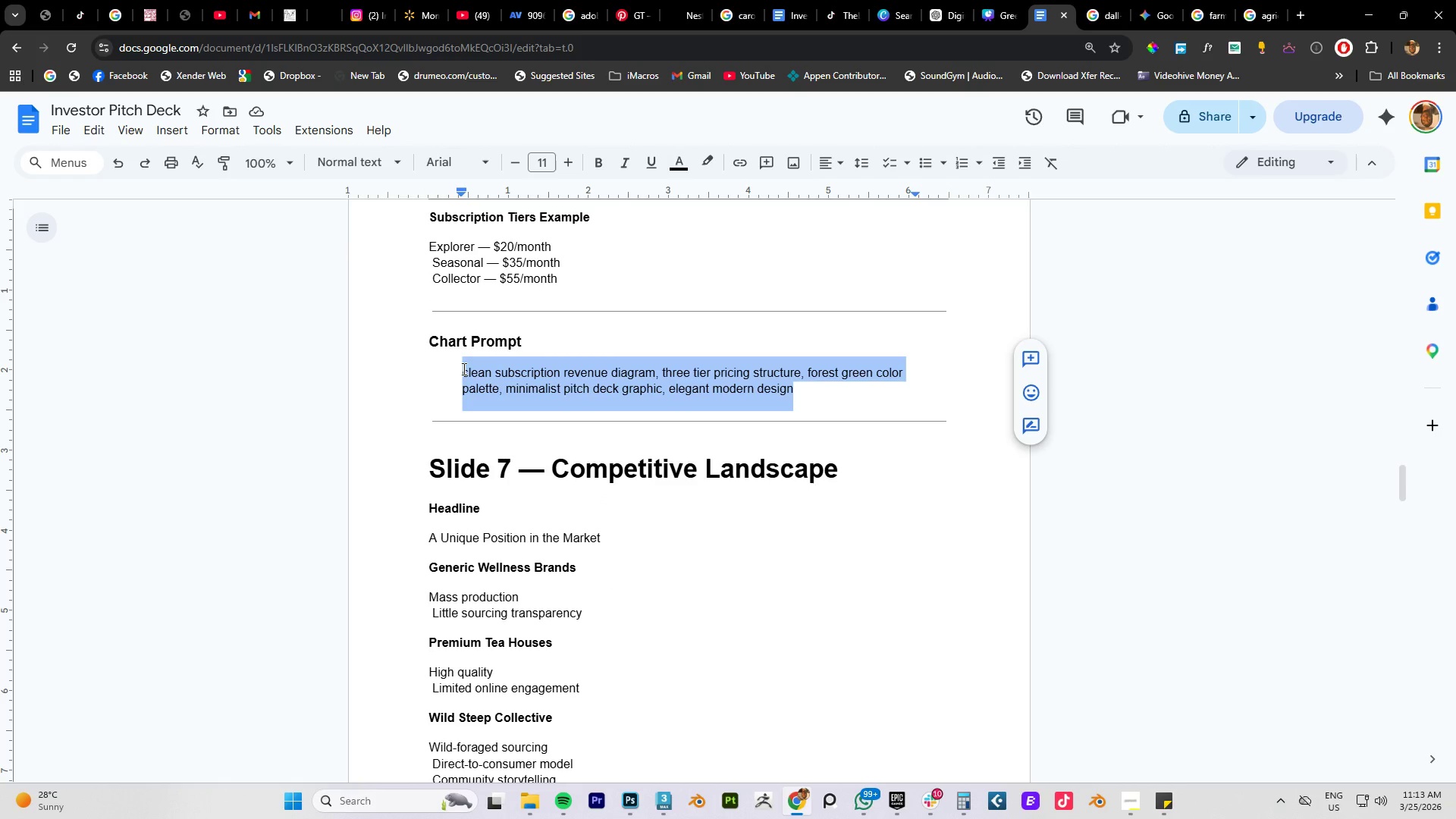 
key(Control+C)
 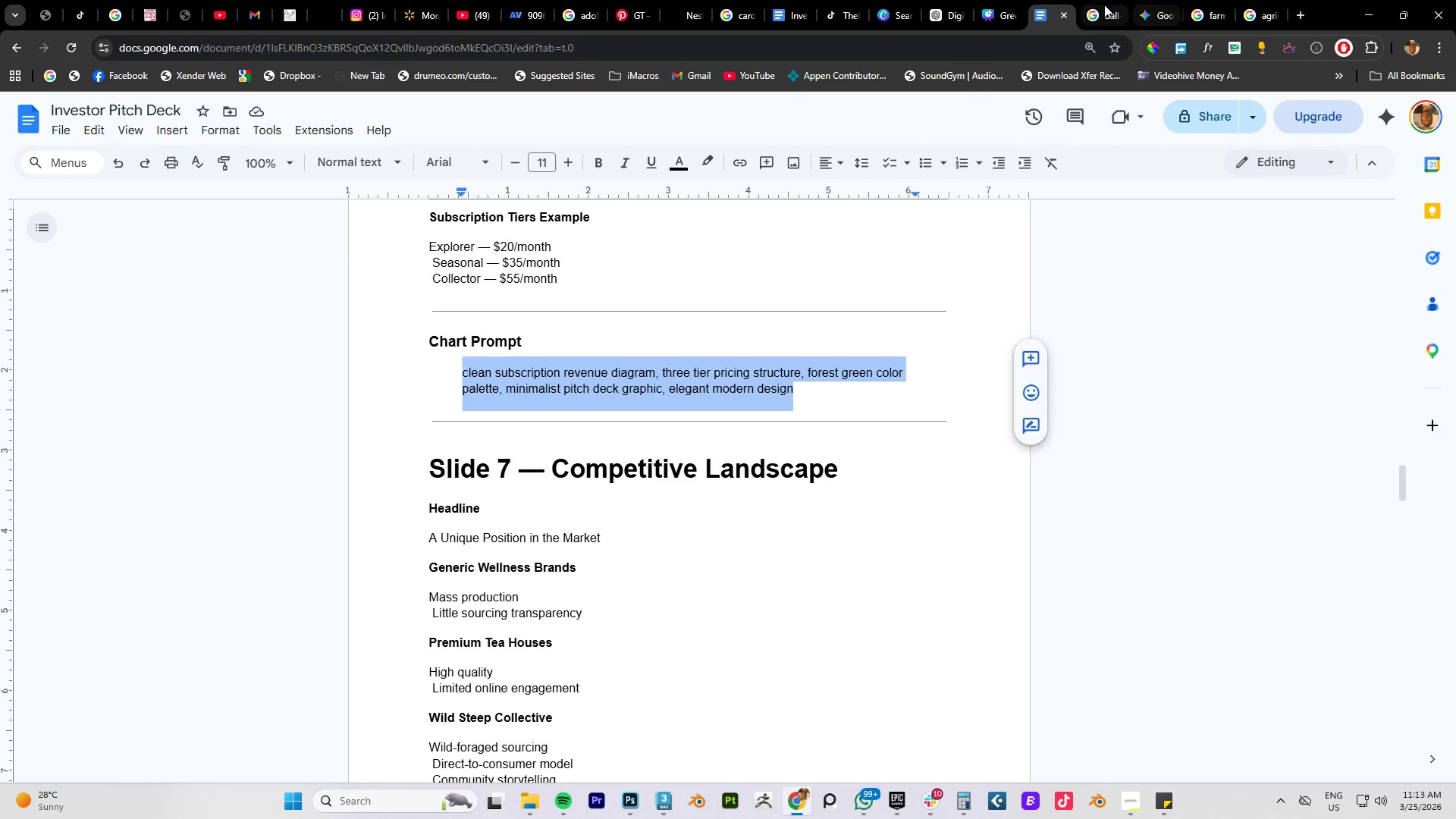 
left_click([1103, 16])
 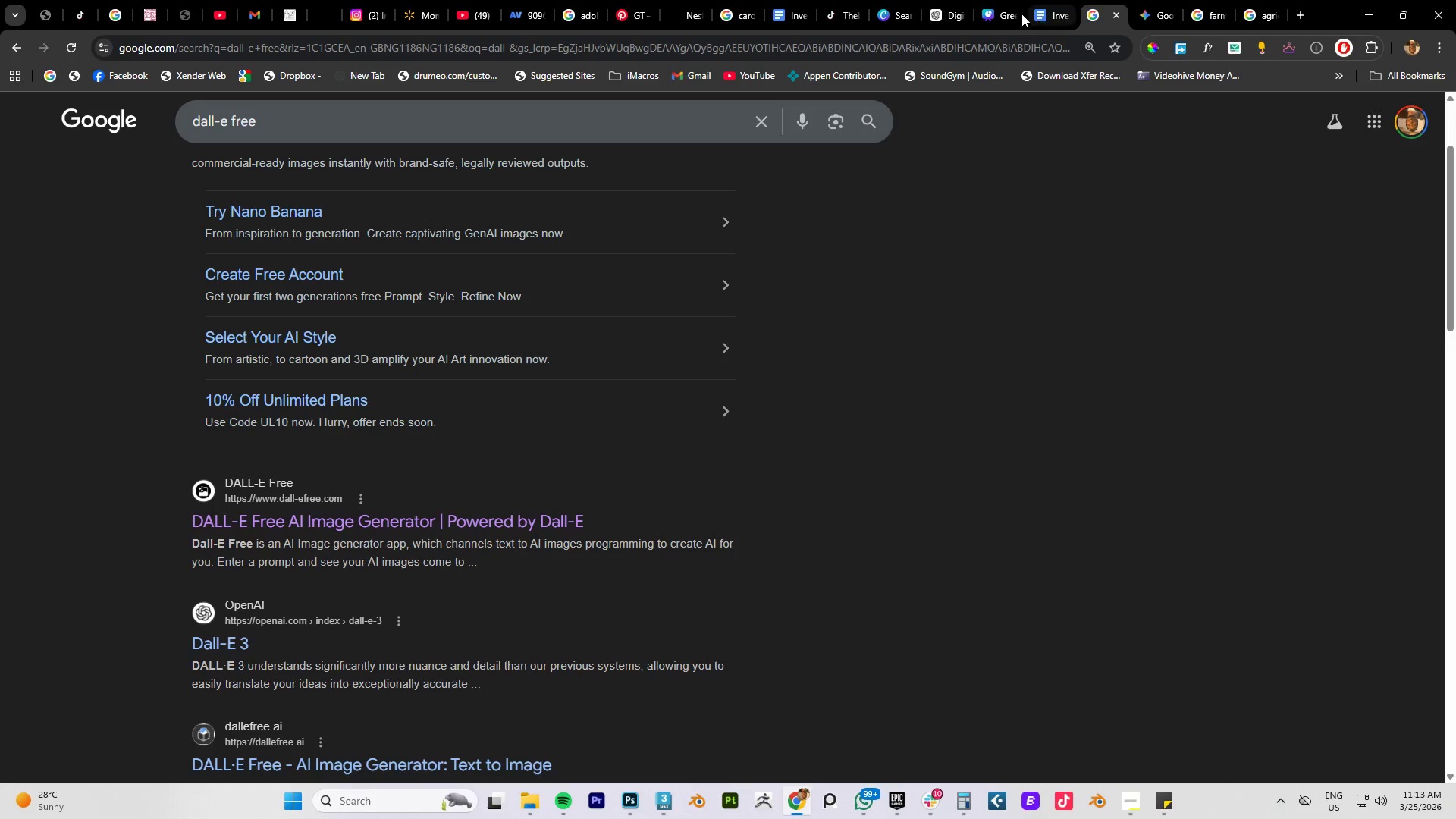 
left_click([1020, 14])
 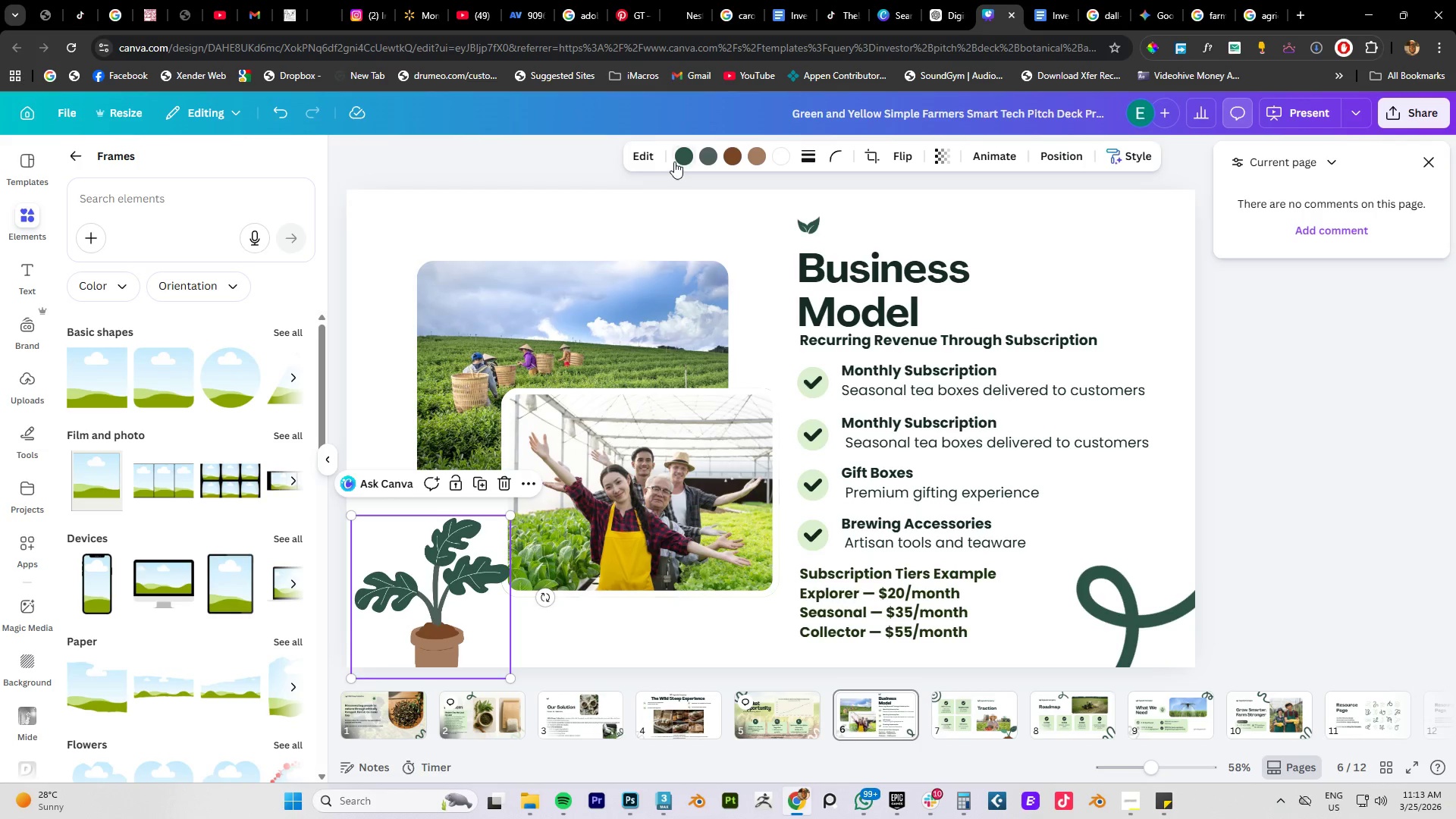 
left_click([1119, 206])
 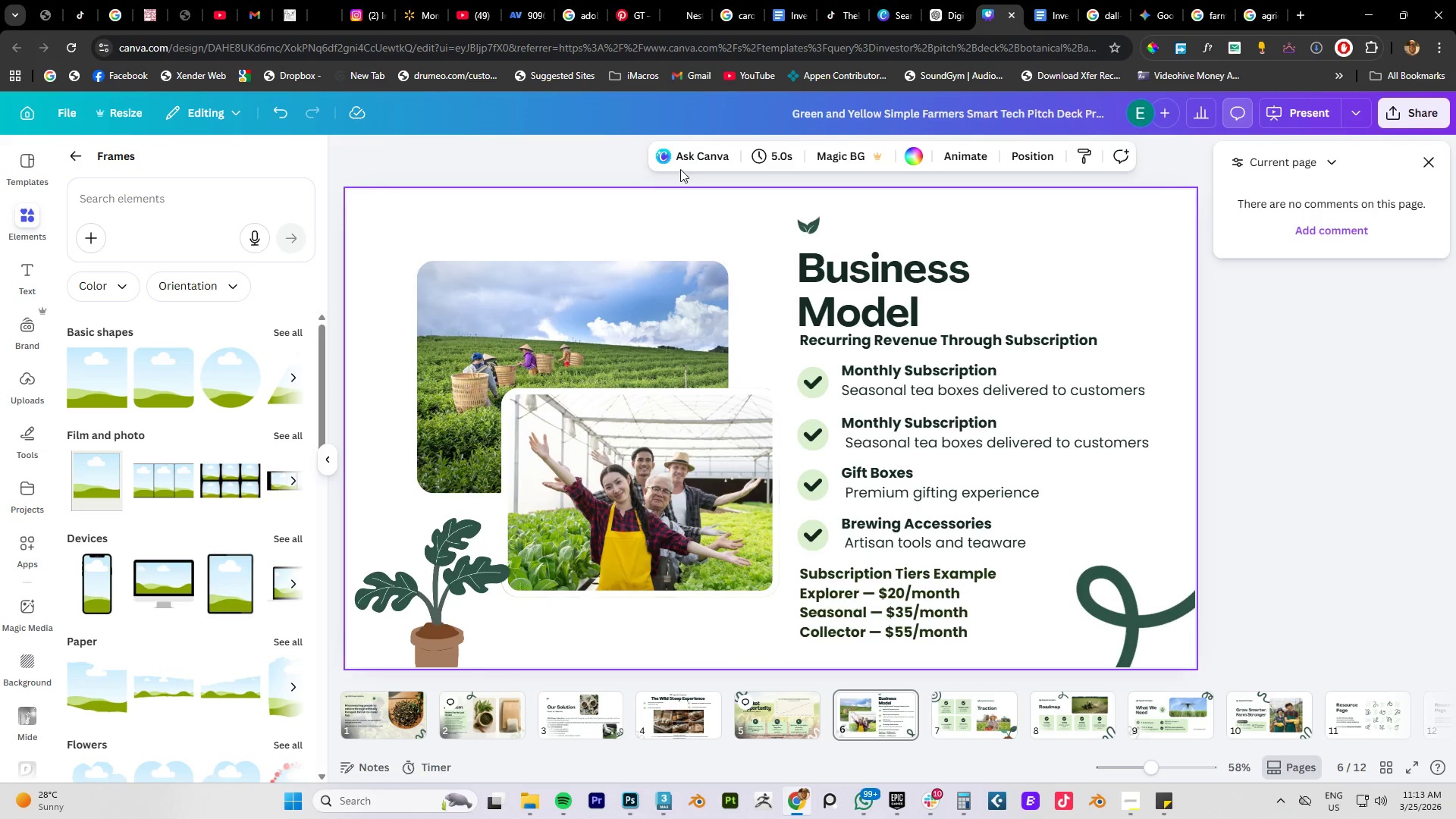 
left_click([709, 157])
 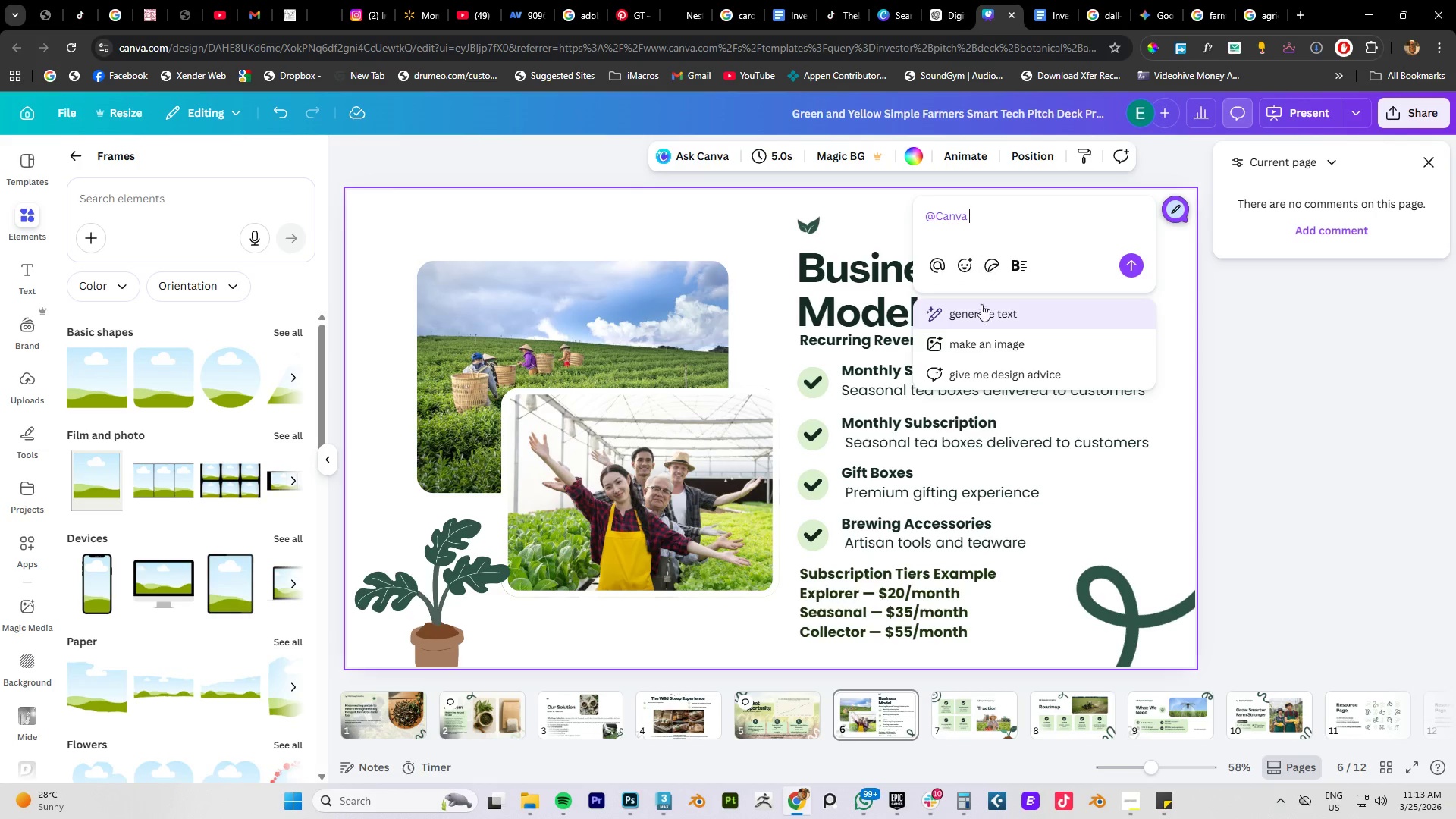 
key(Control+V)
 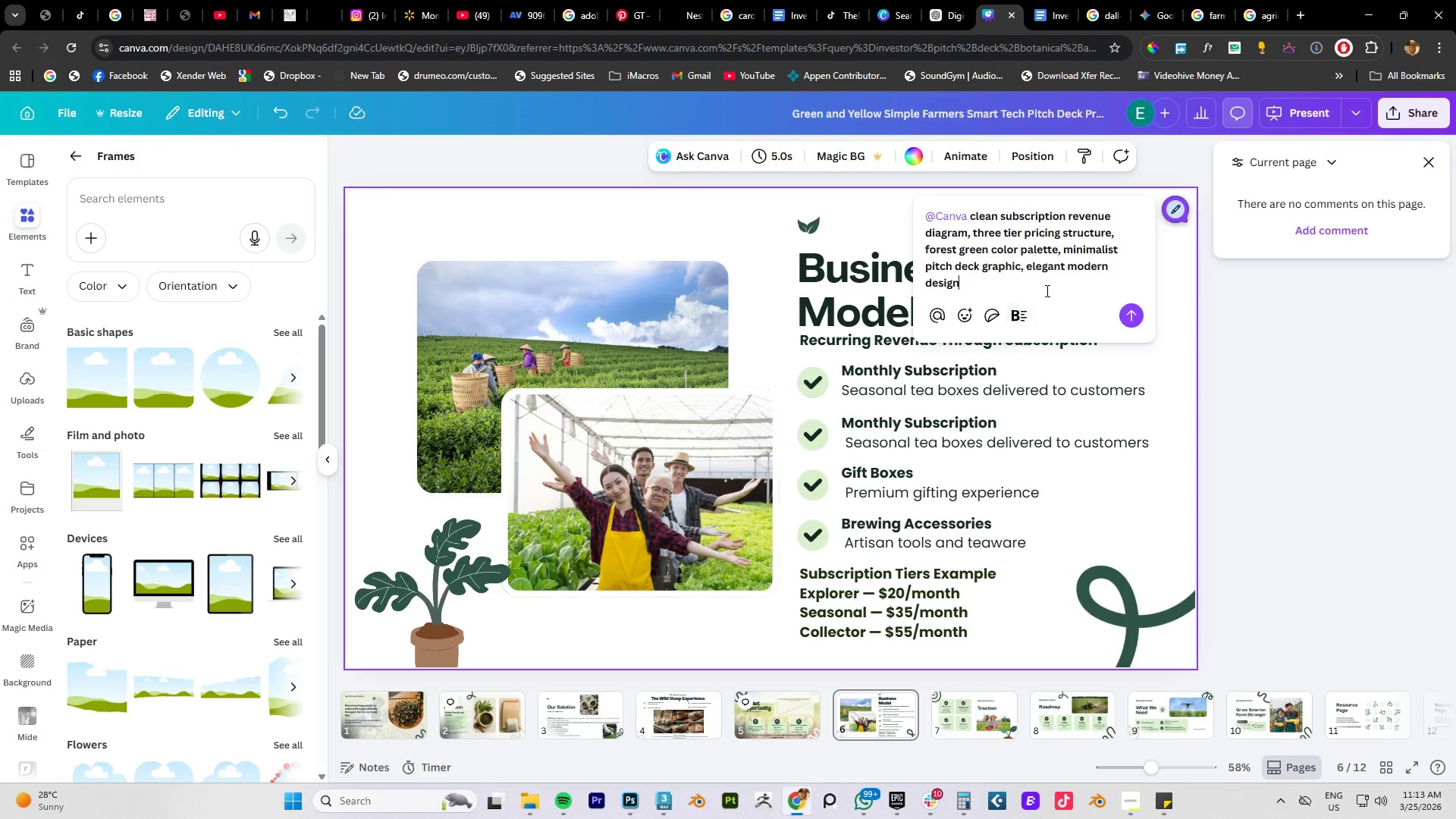 
left_click([1129, 315])
 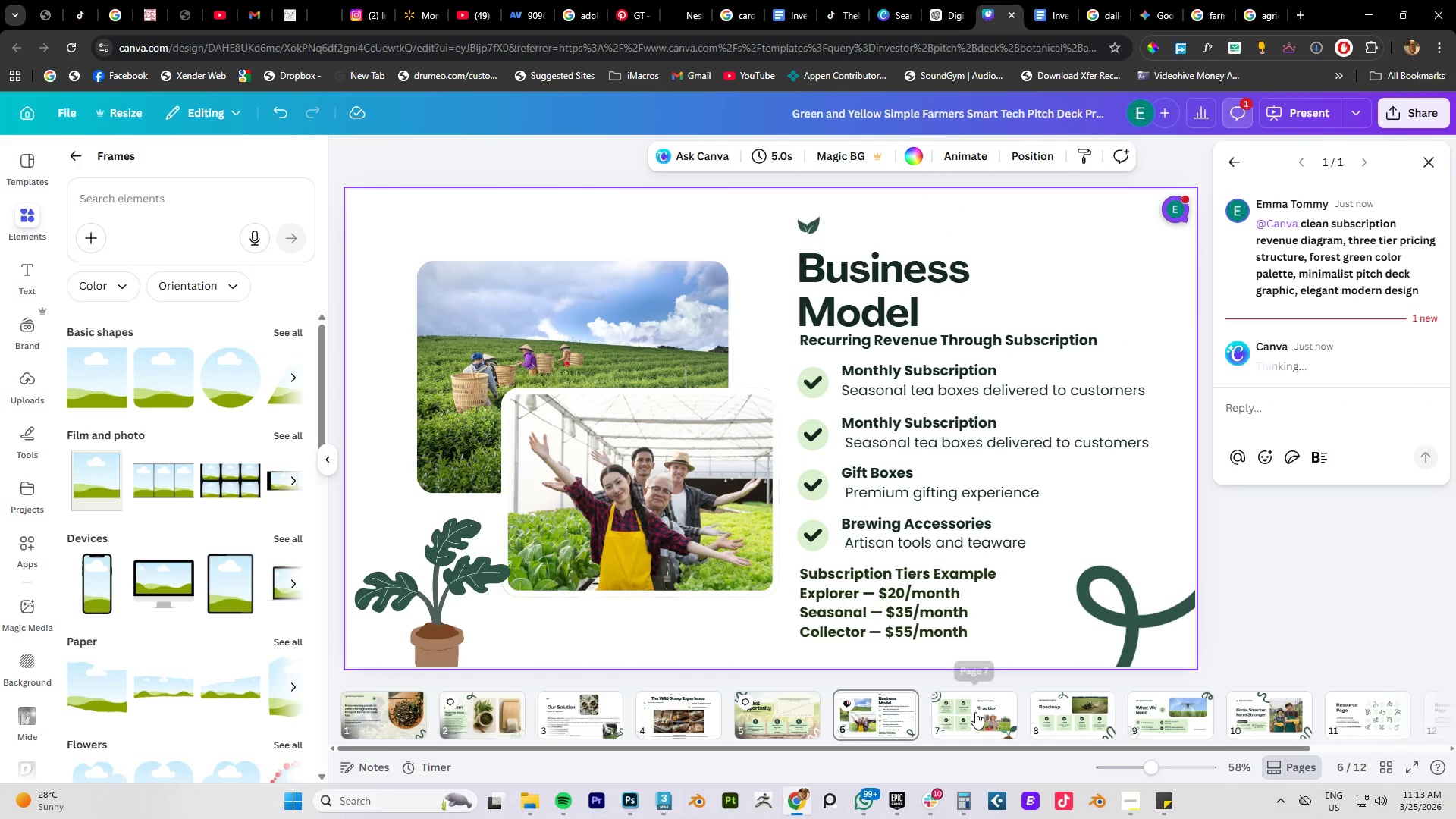 
left_click([973, 712])
 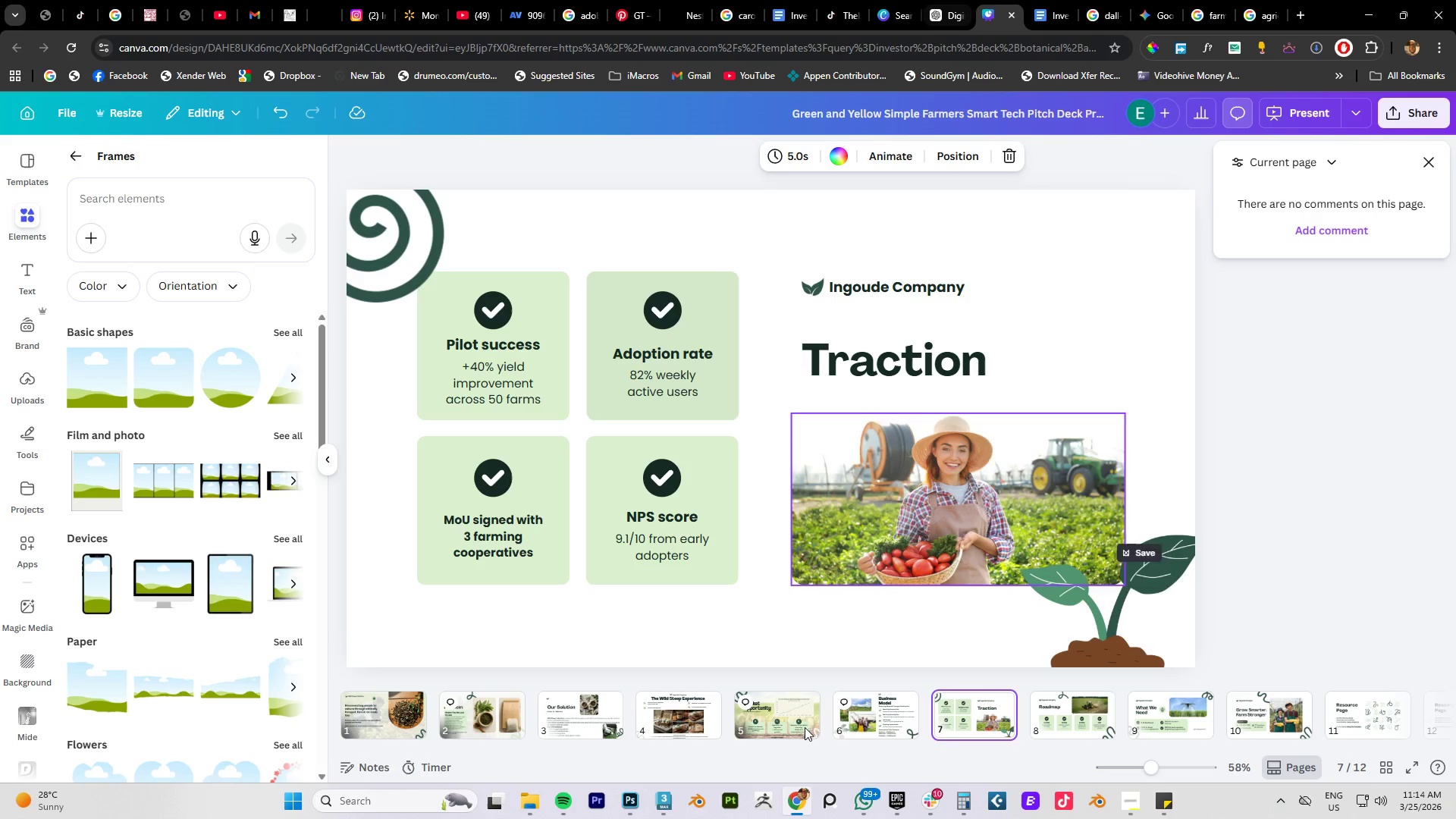 
left_click([1035, 27])
 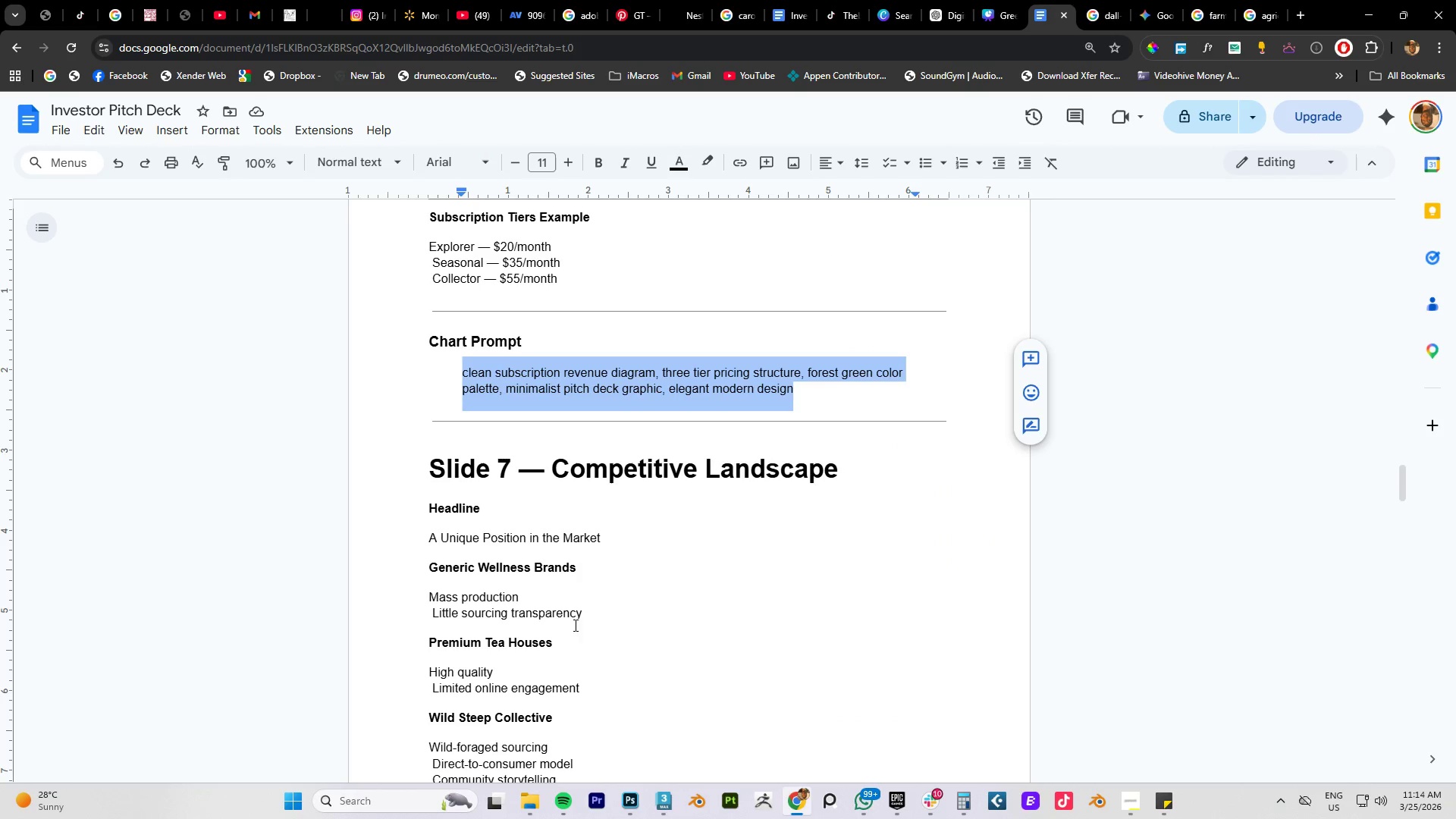 
scroll: coordinate [593, 567], scroll_direction: none, amount: 0.0
 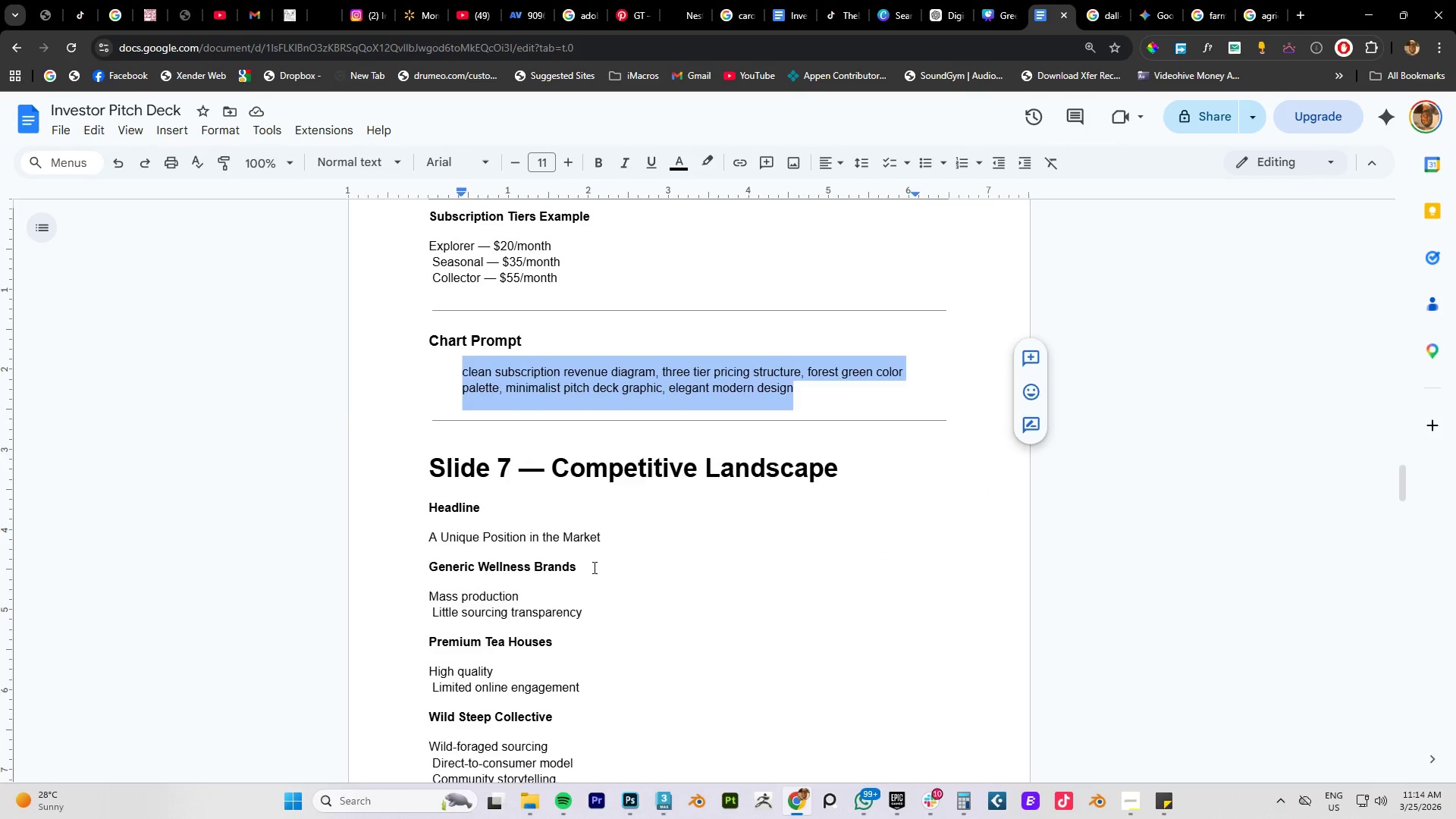 
scroll: coordinate [593, 567], scroll_direction: down, amount: 2.0
 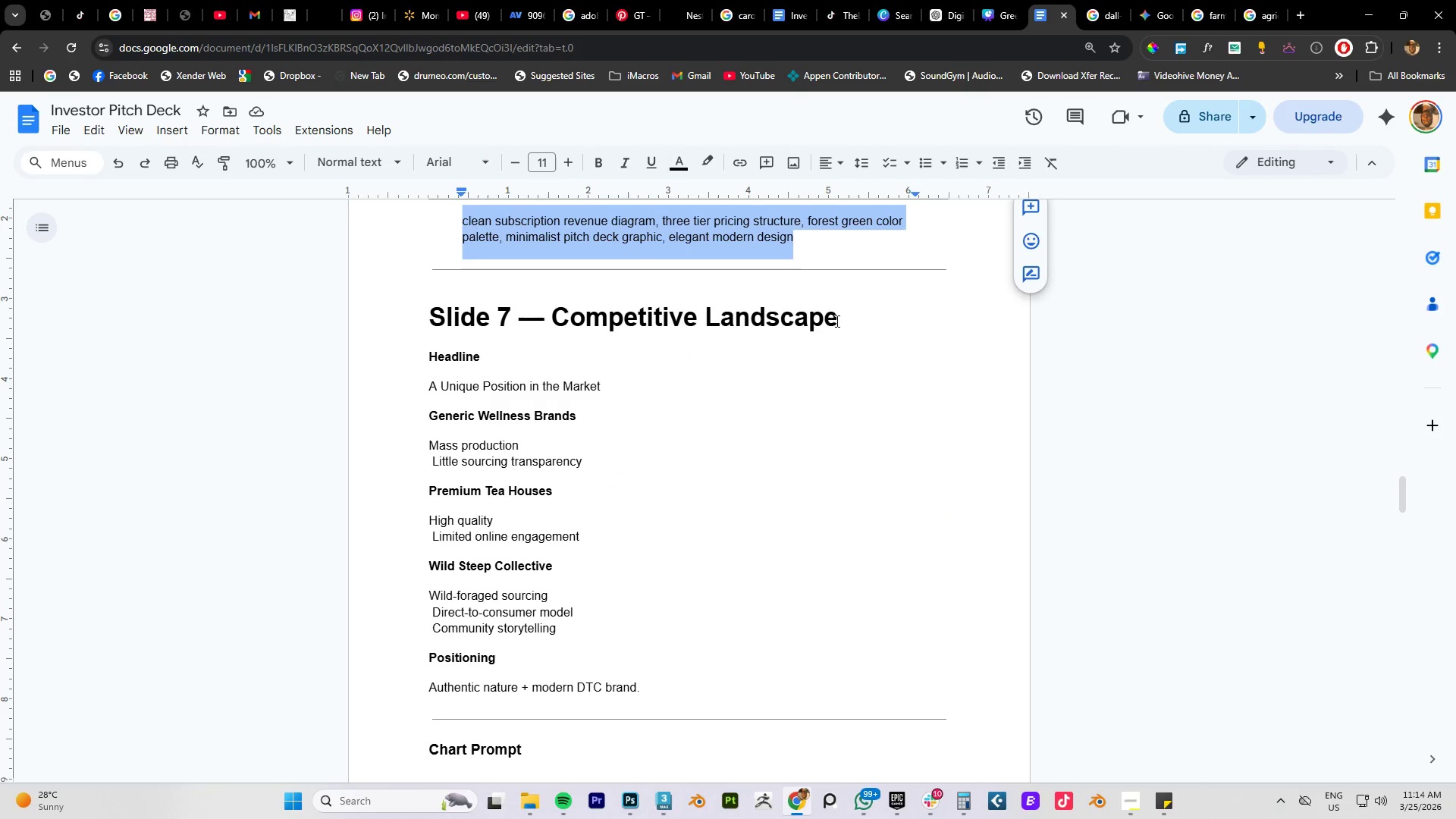 
left_click_drag(start_coordinate=[838, 320], to_coordinate=[548, 325])
 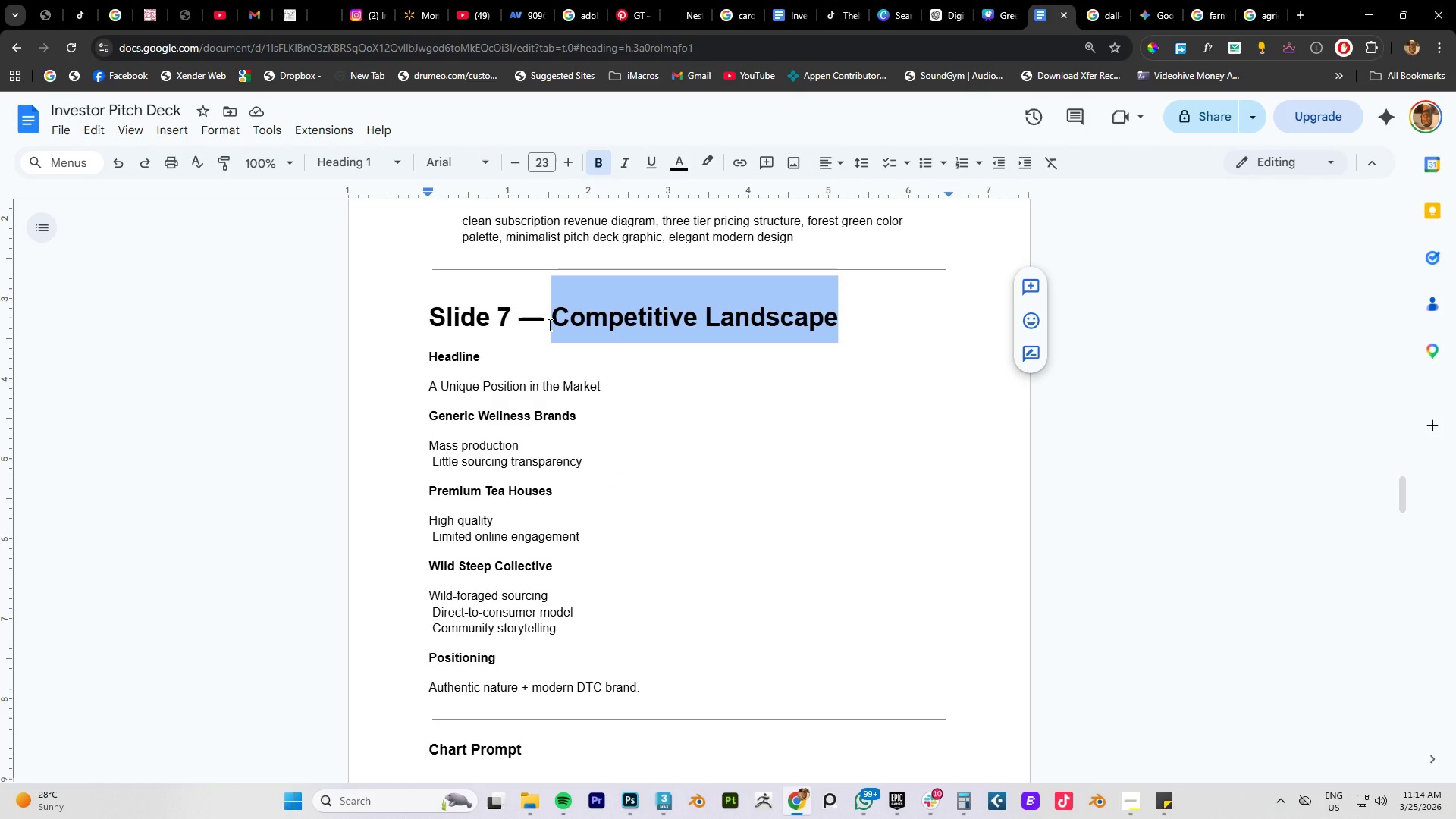 
key(Control+C)
 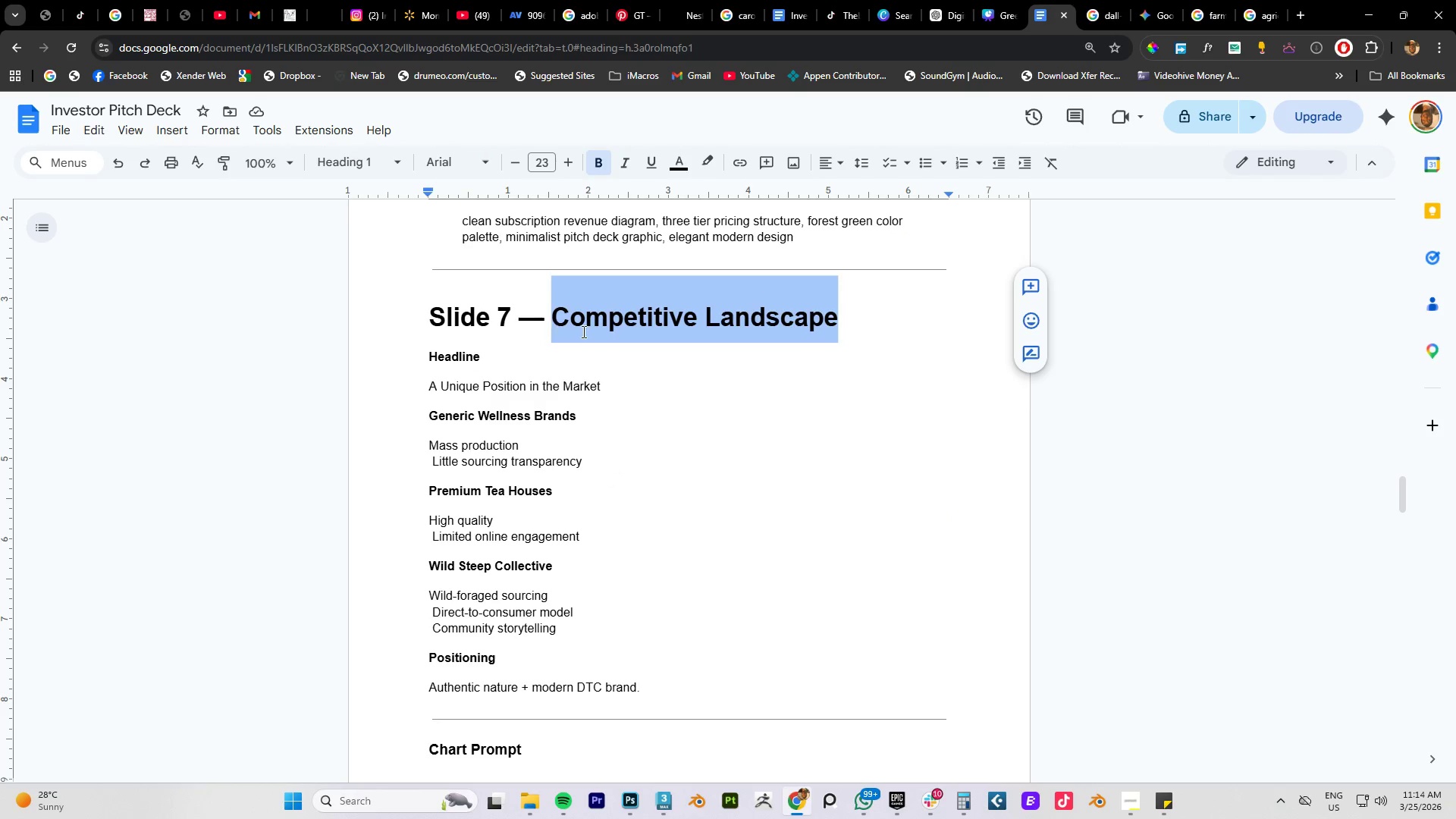 
key(Control+C)
 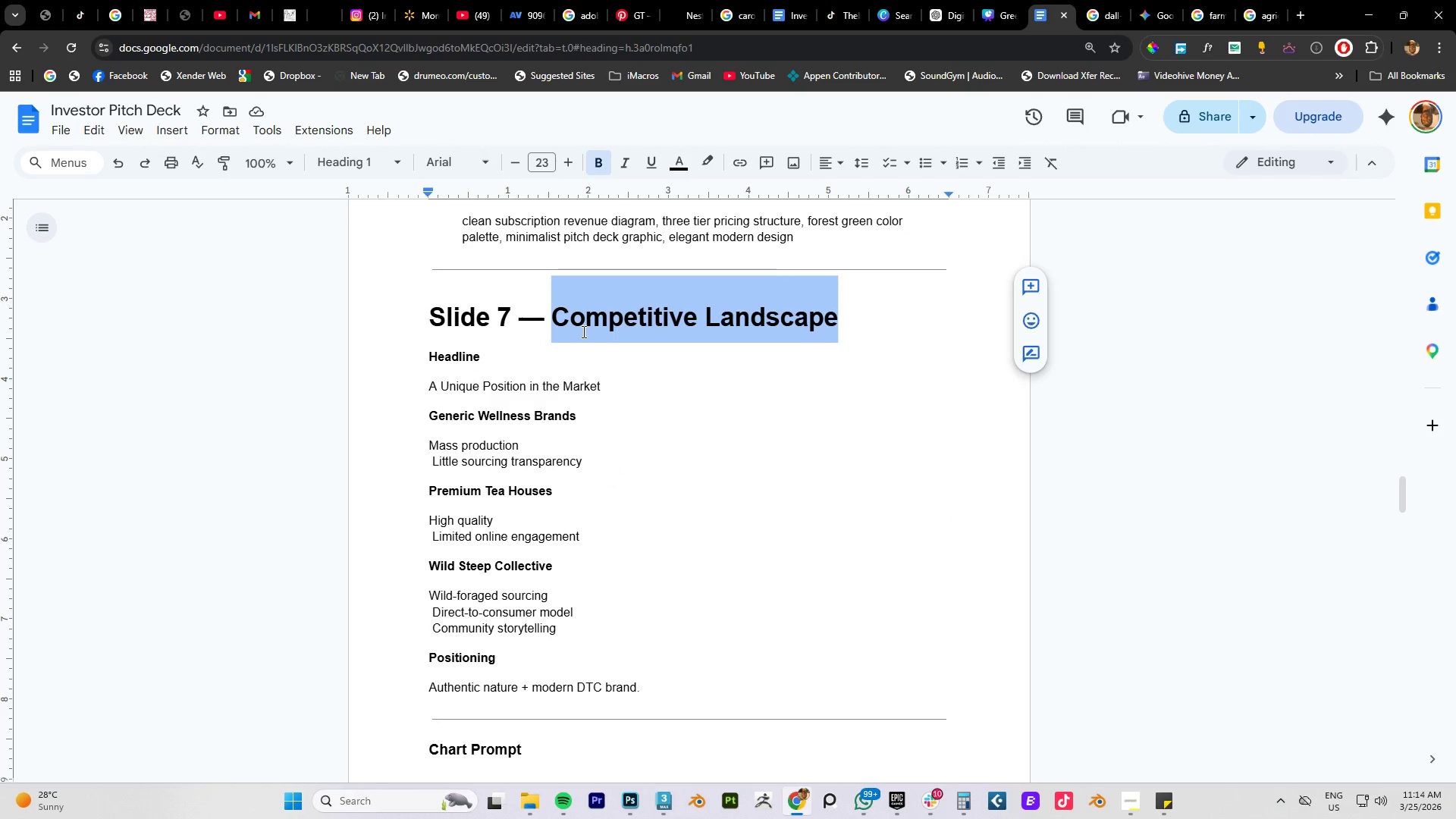 
key(Control+C)
 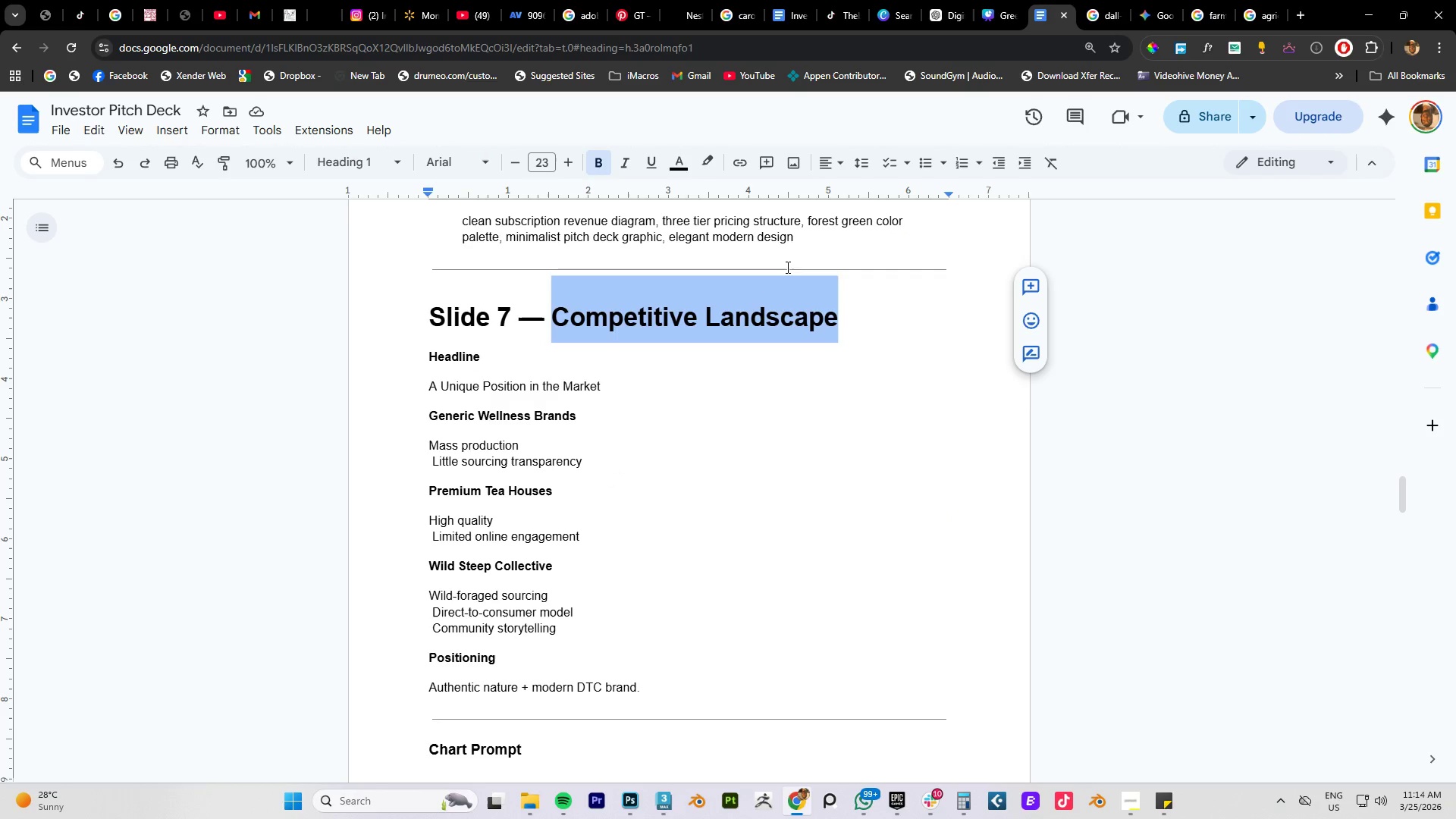 
key(Control+C)
 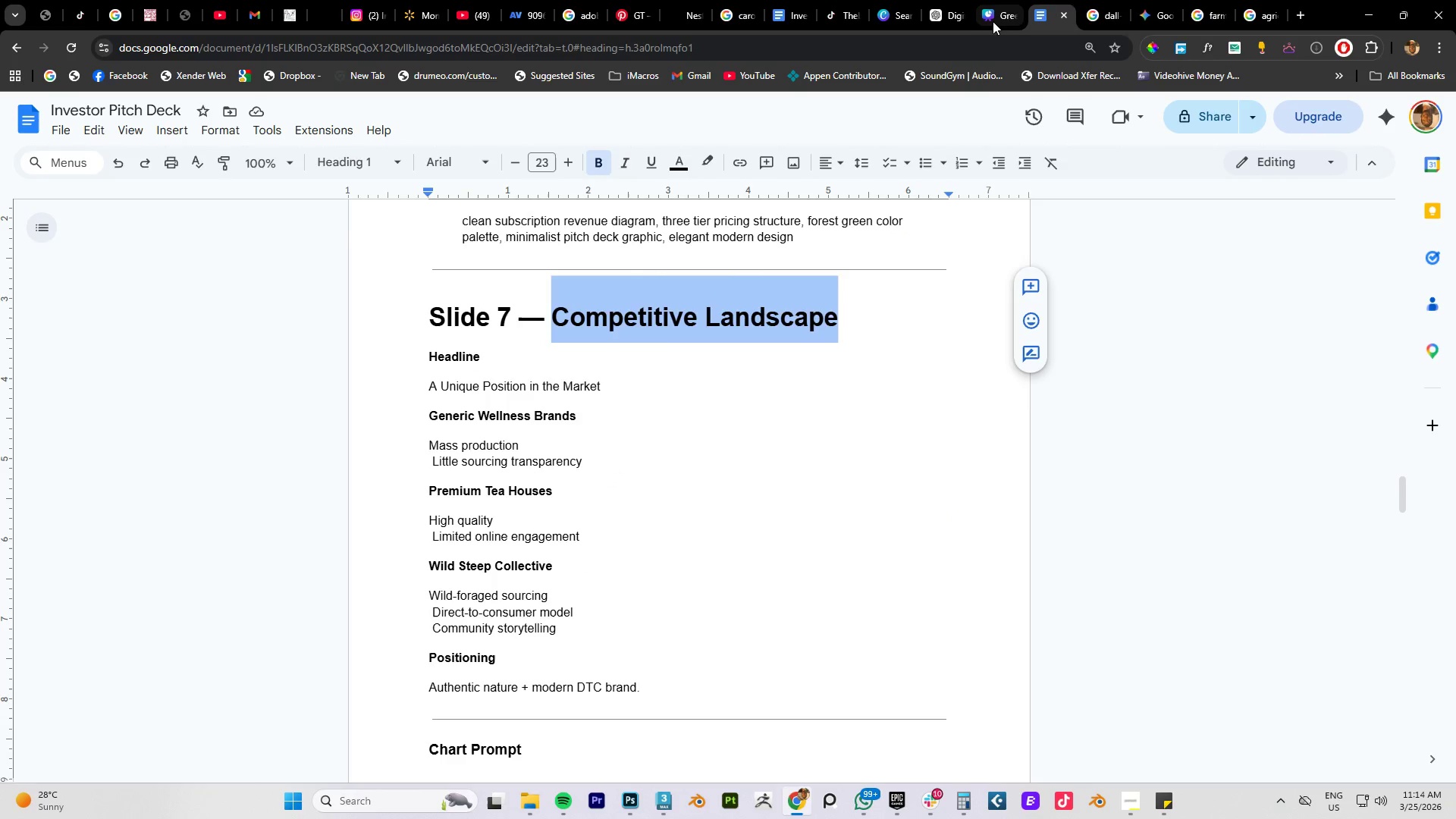 
left_click([993, 21])
 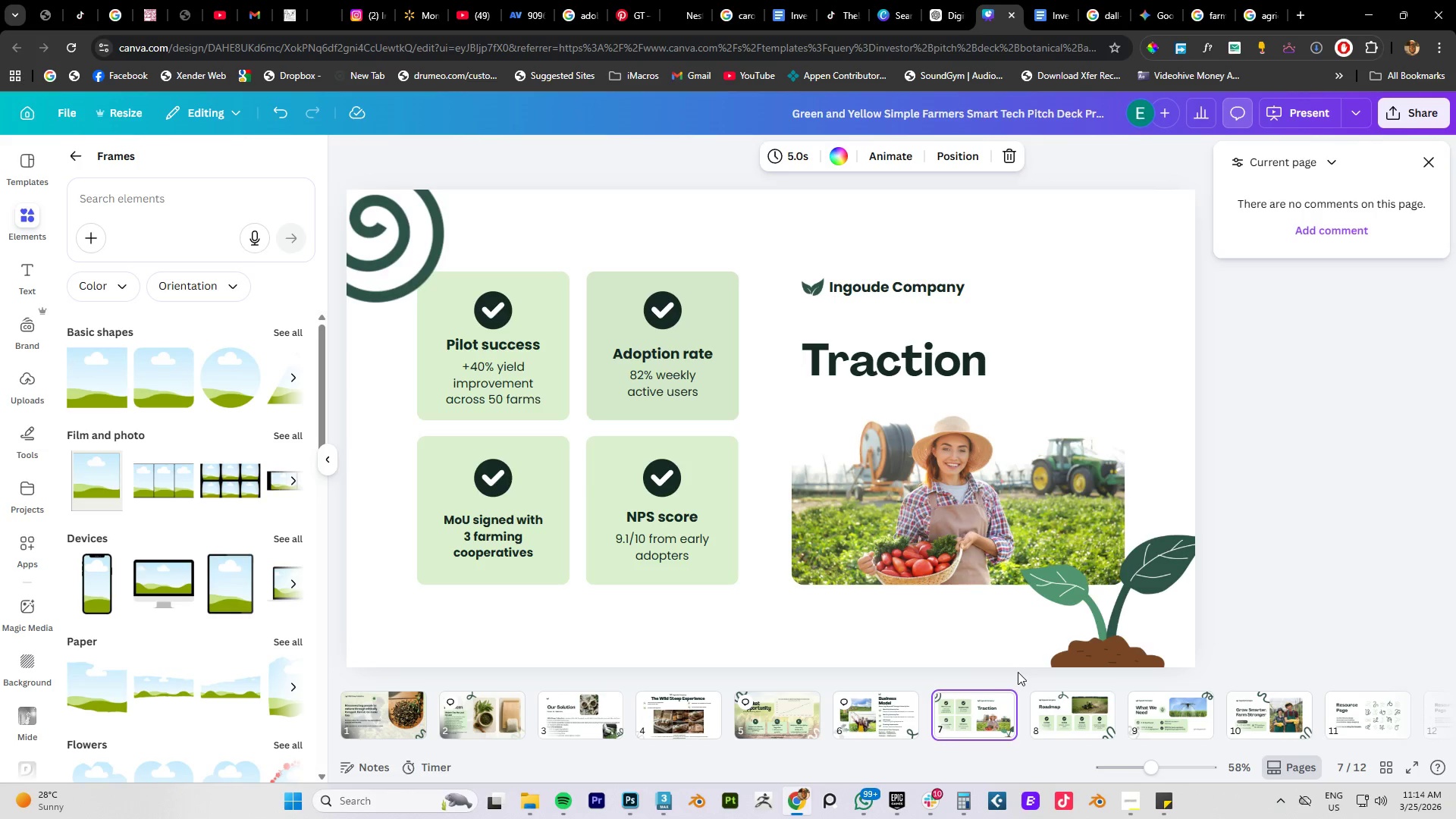 
left_click([1062, 708])
 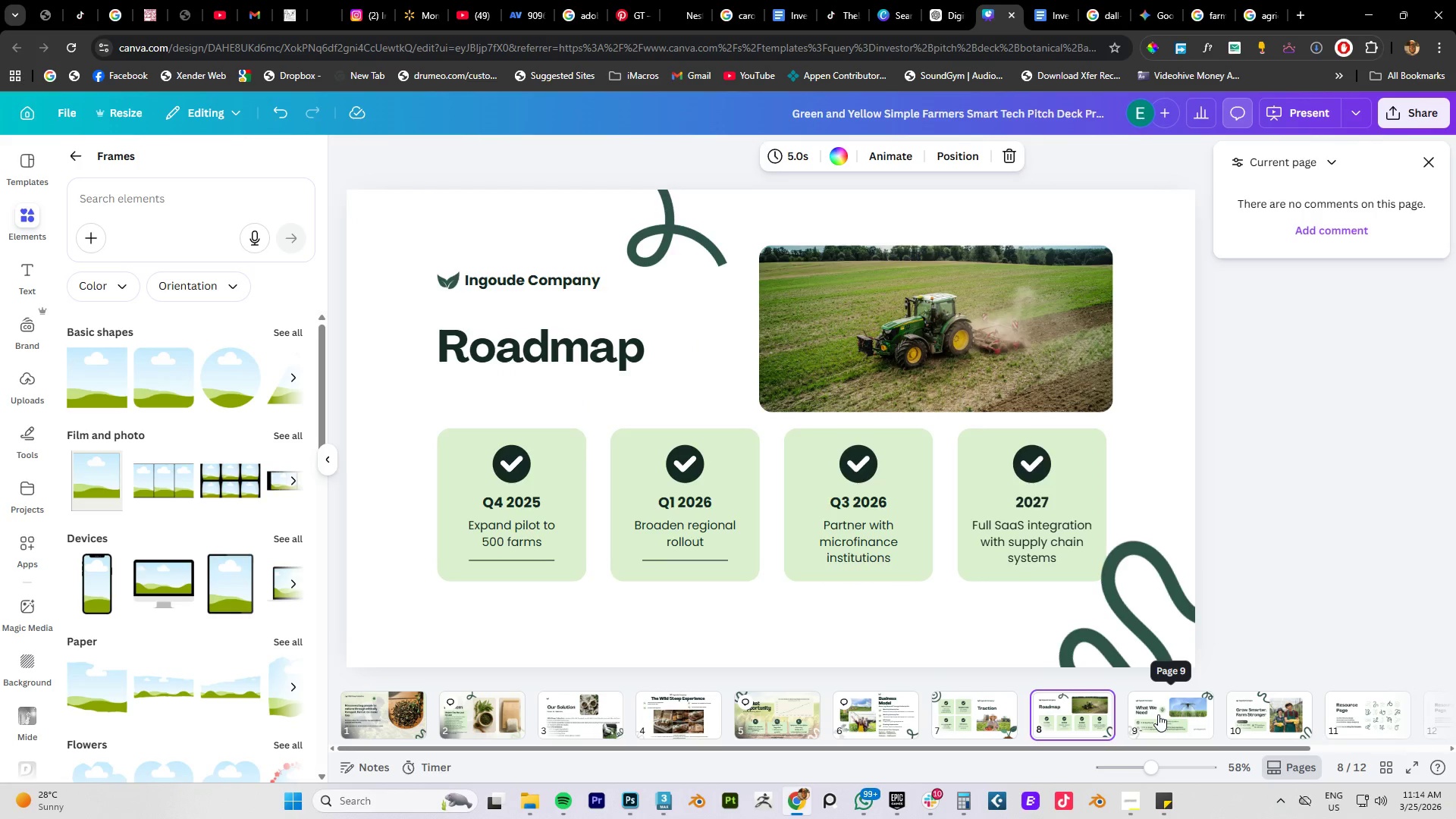 
left_click([1158, 714])
 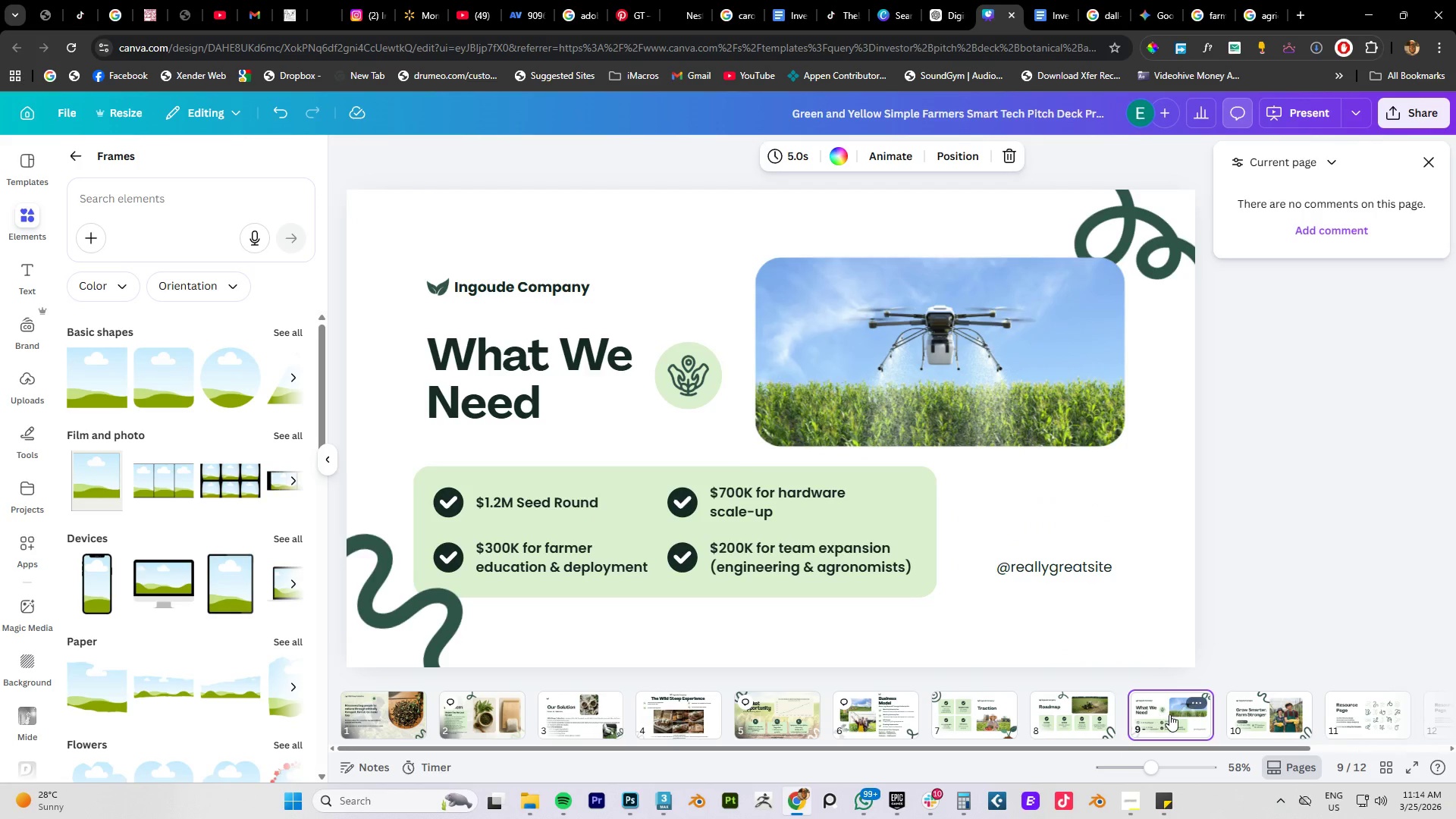 
left_click([1260, 720])
 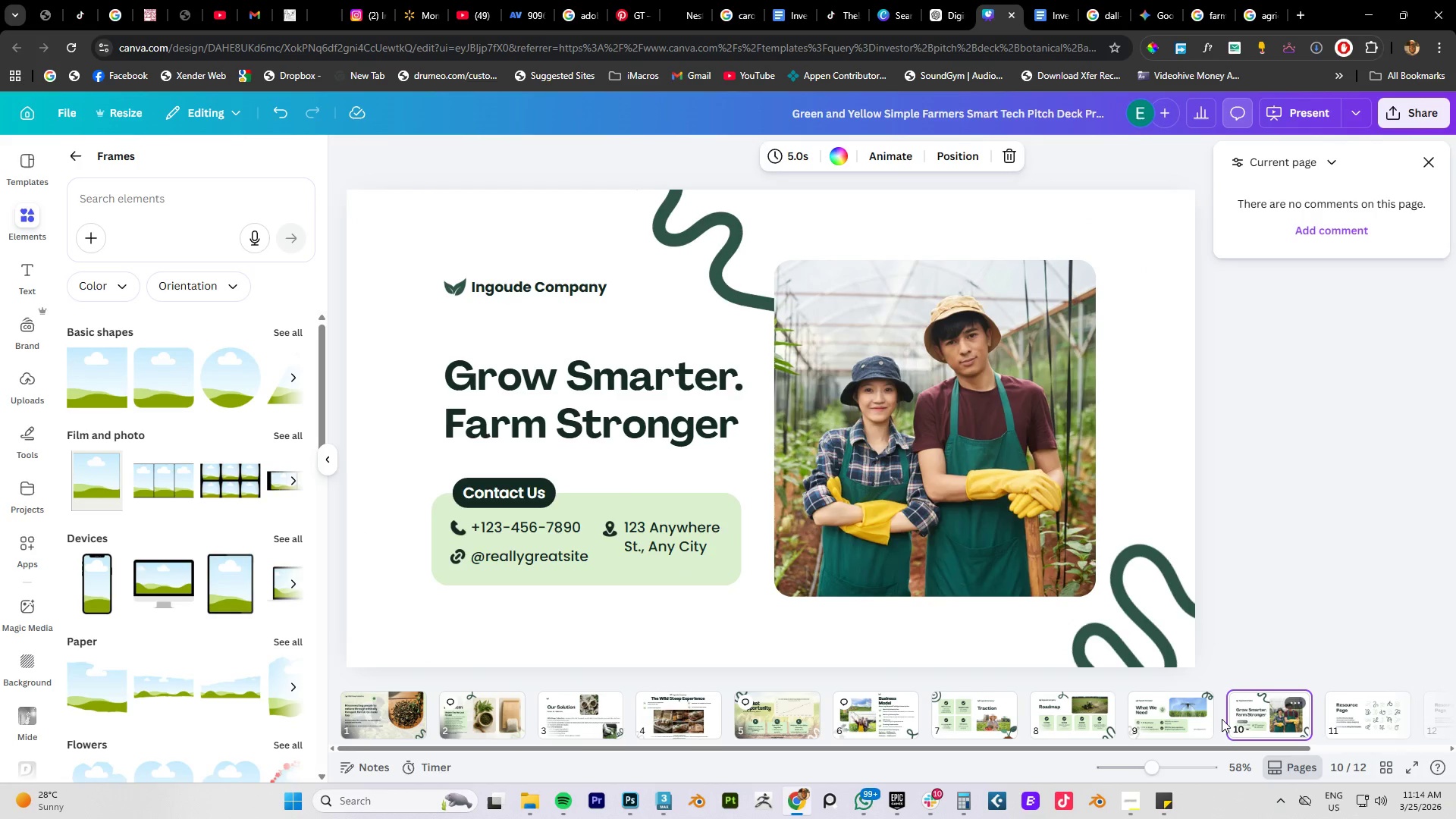 
left_click([972, 716])
 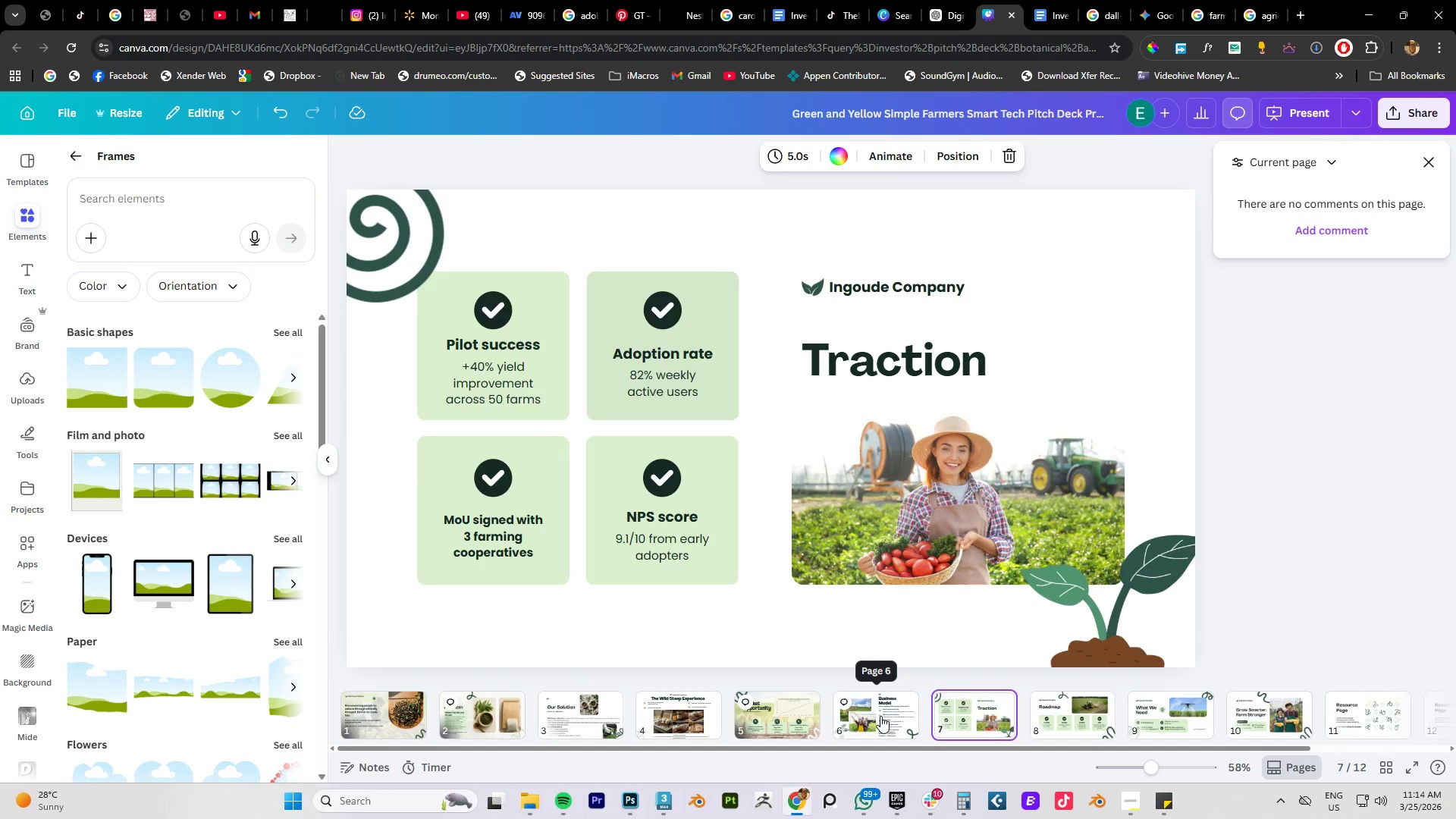 
left_click([880, 716])
 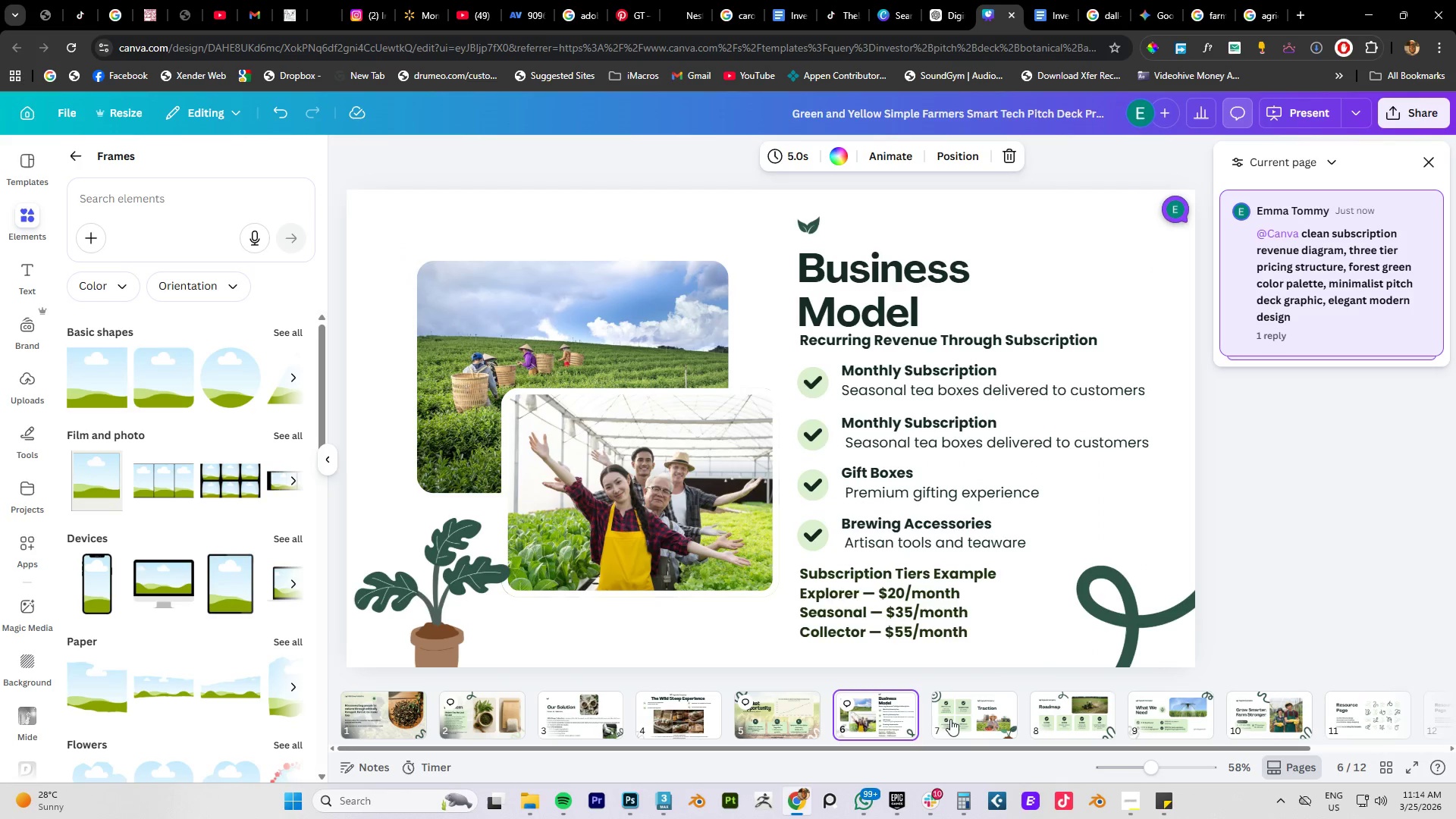 
left_click([962, 719])
 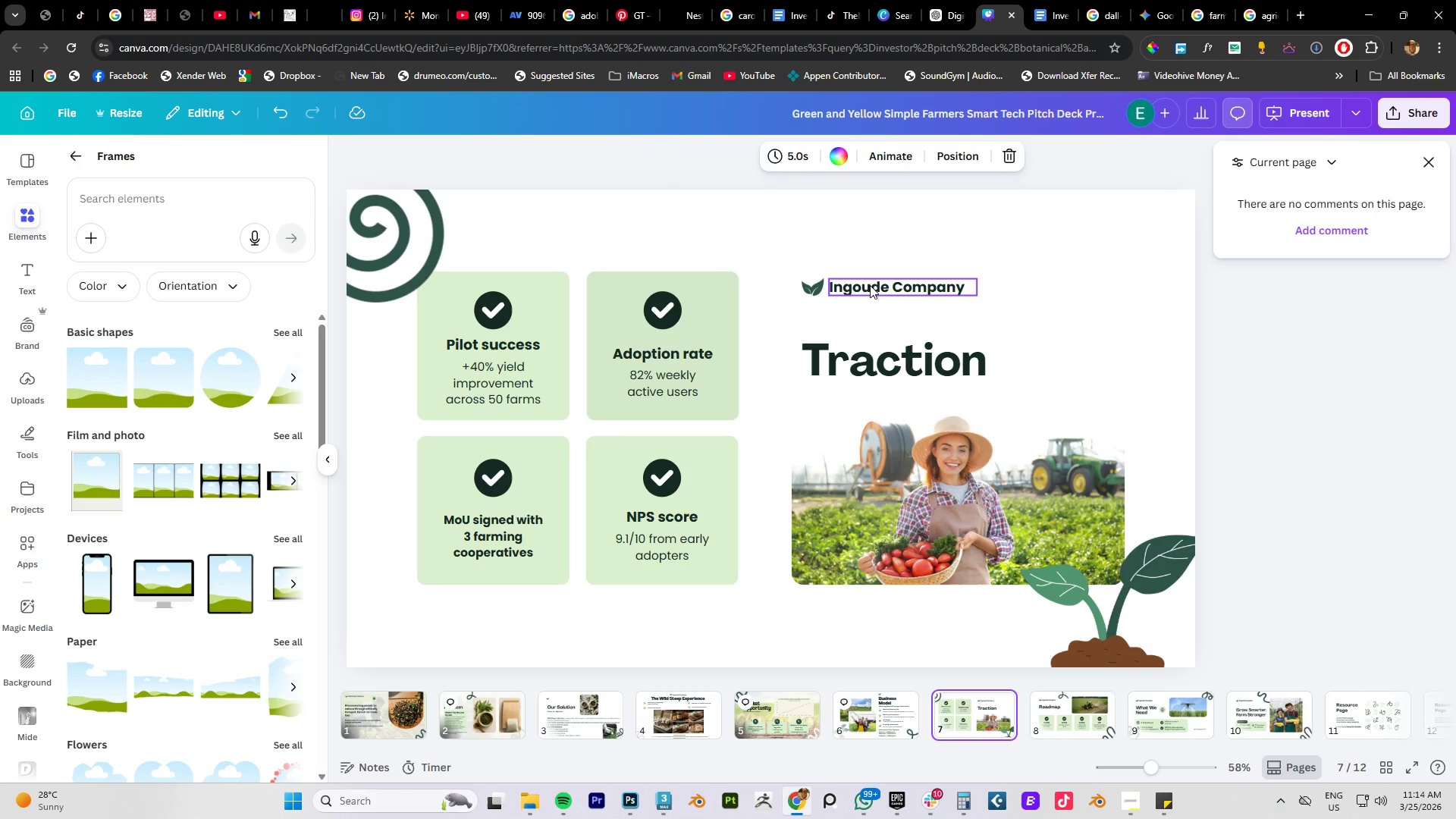 
left_click([902, 286])
 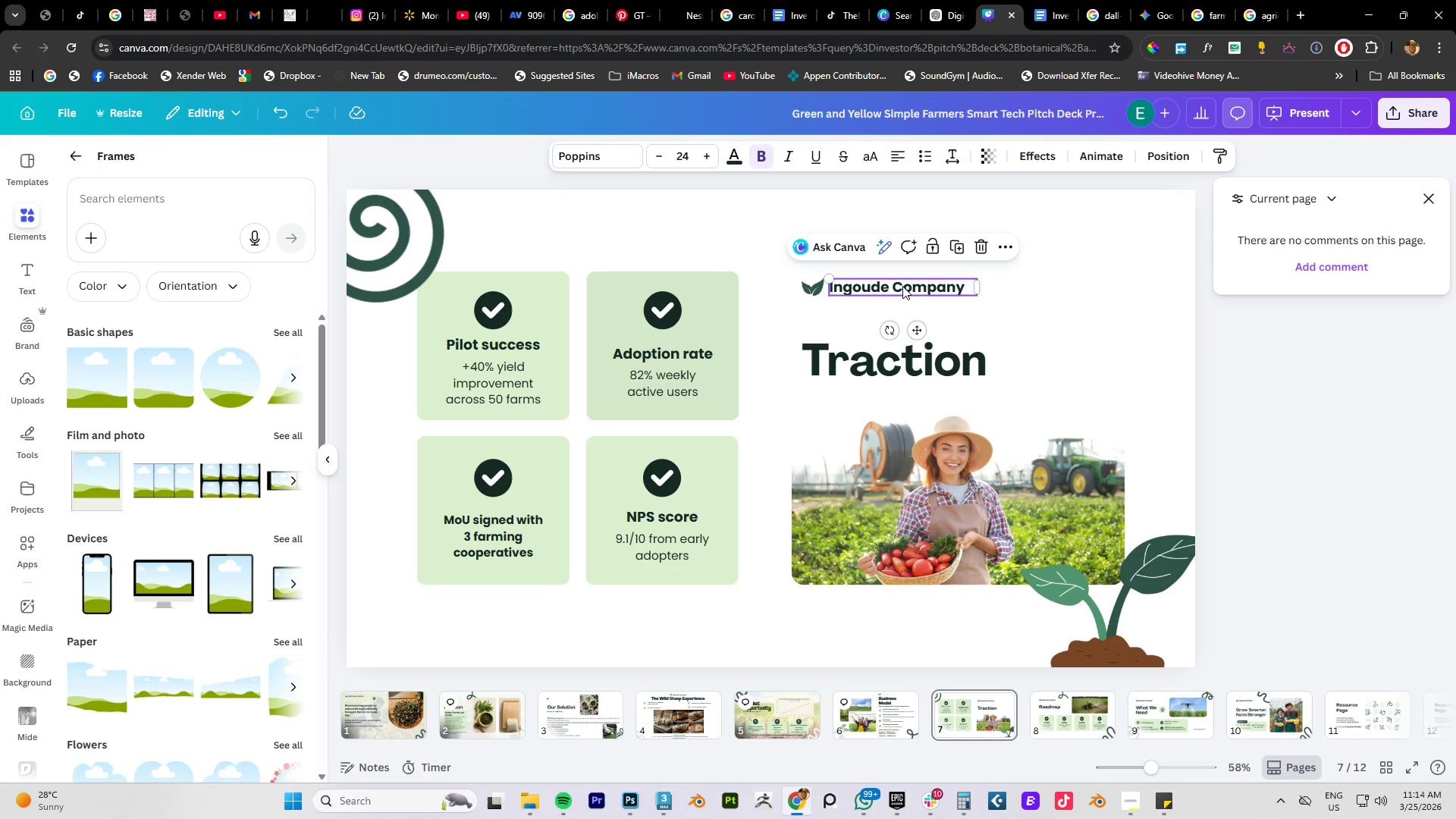 
key(Delete)
 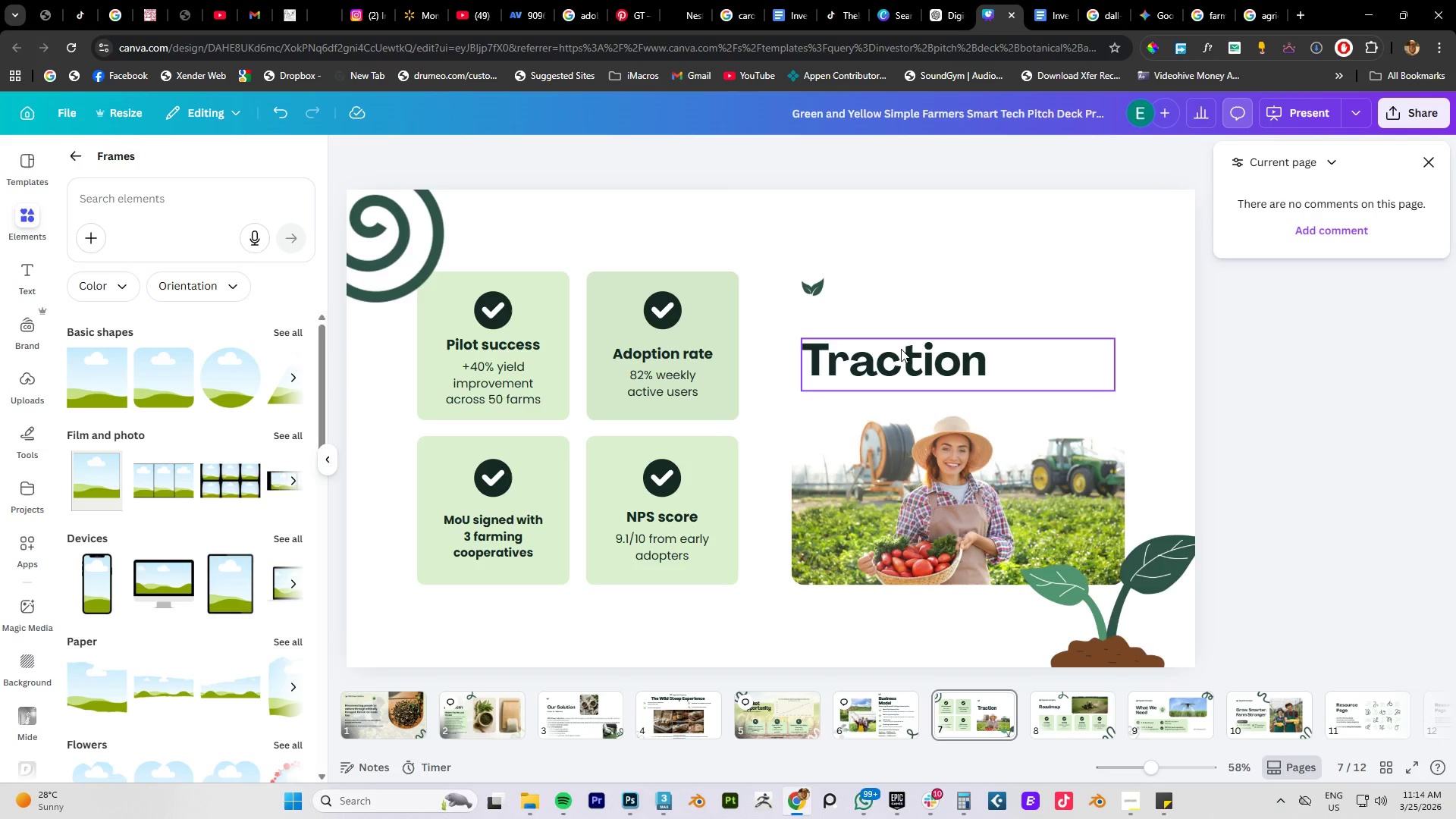 
left_click_drag(start_coordinate=[886, 371], to_coordinate=[886, 334])
 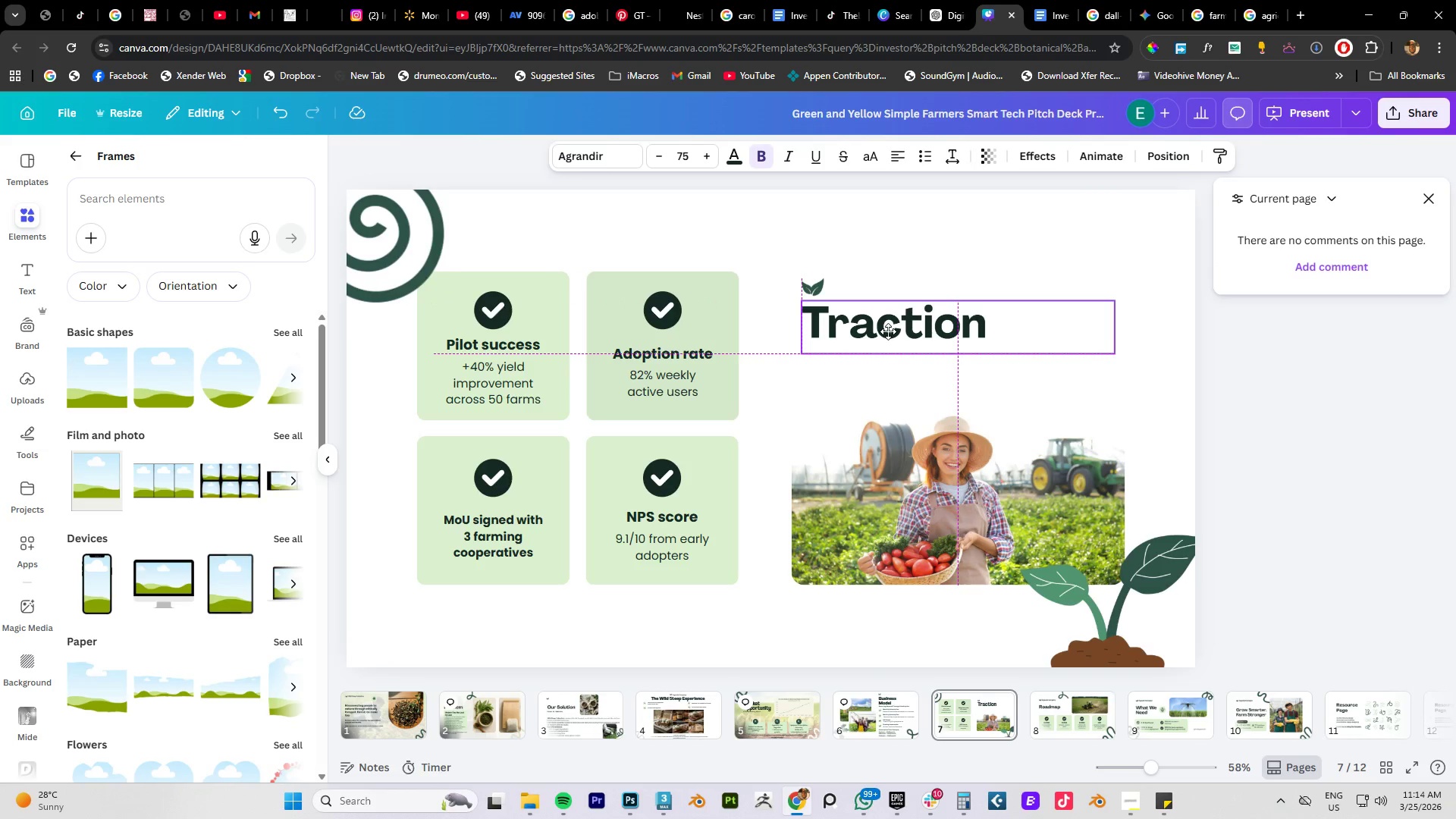 
double_click([888, 331])
 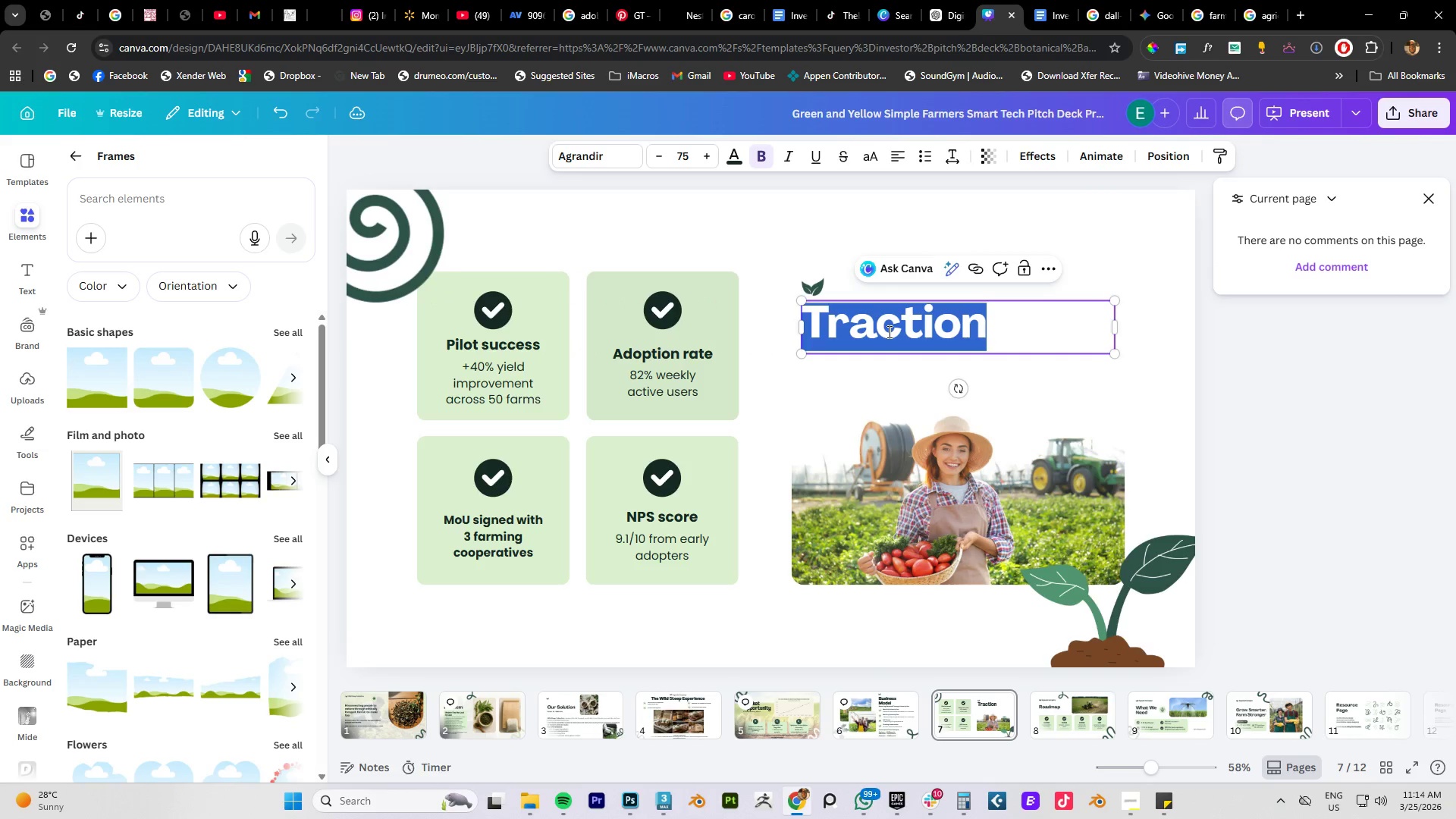 
key(Control+V)
 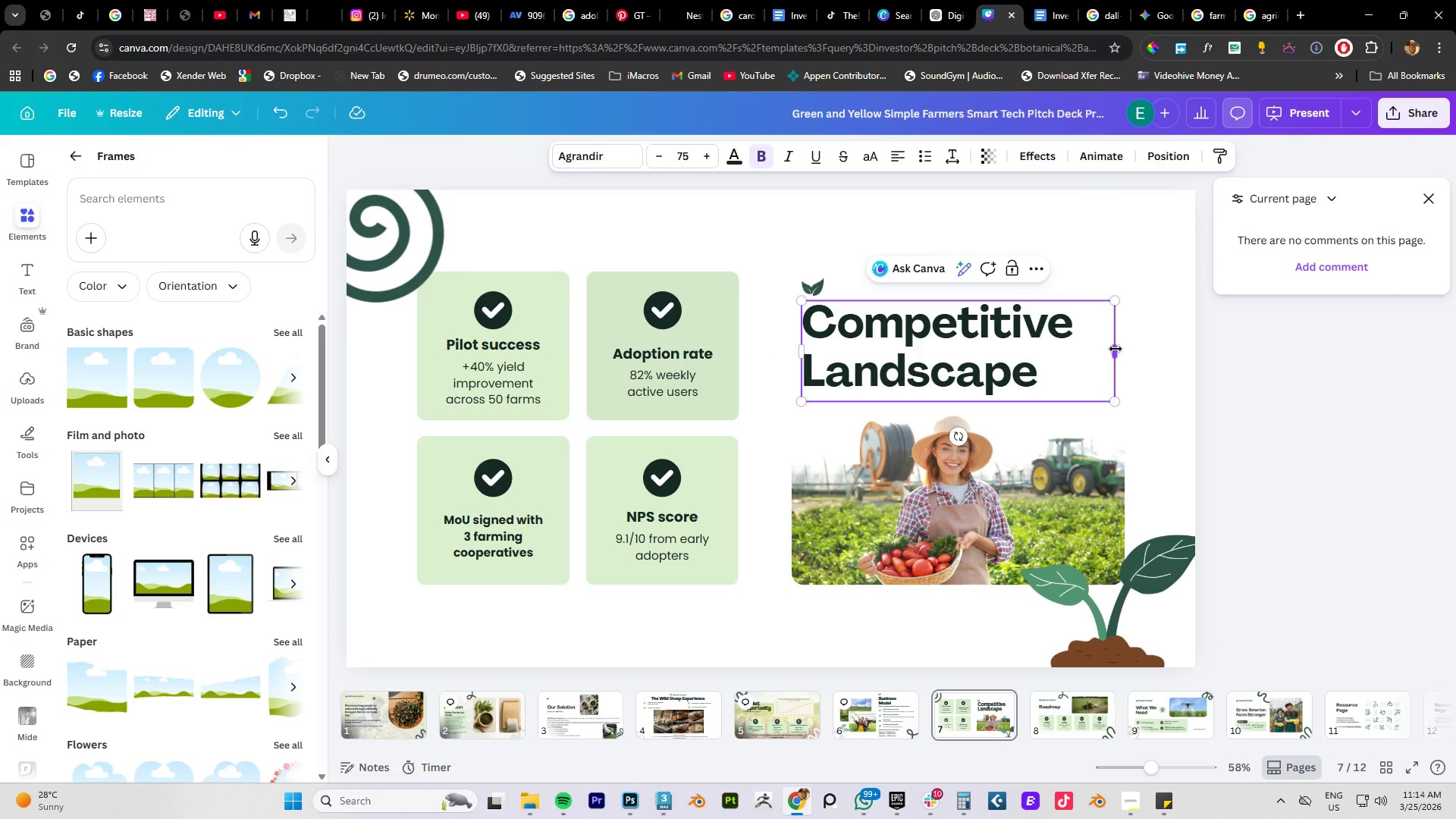 
key(Control+A)
 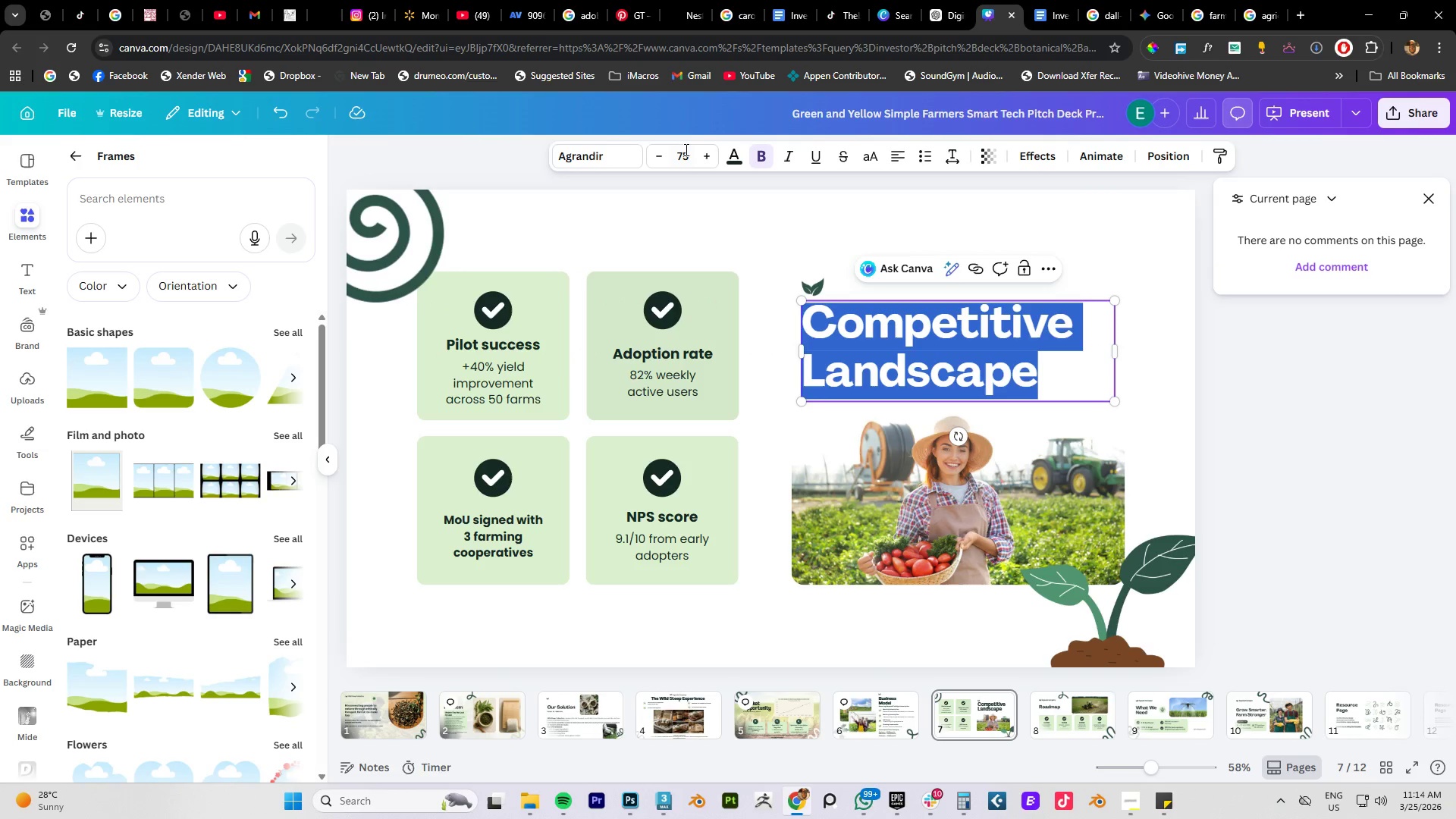 
double_click([685, 149])
 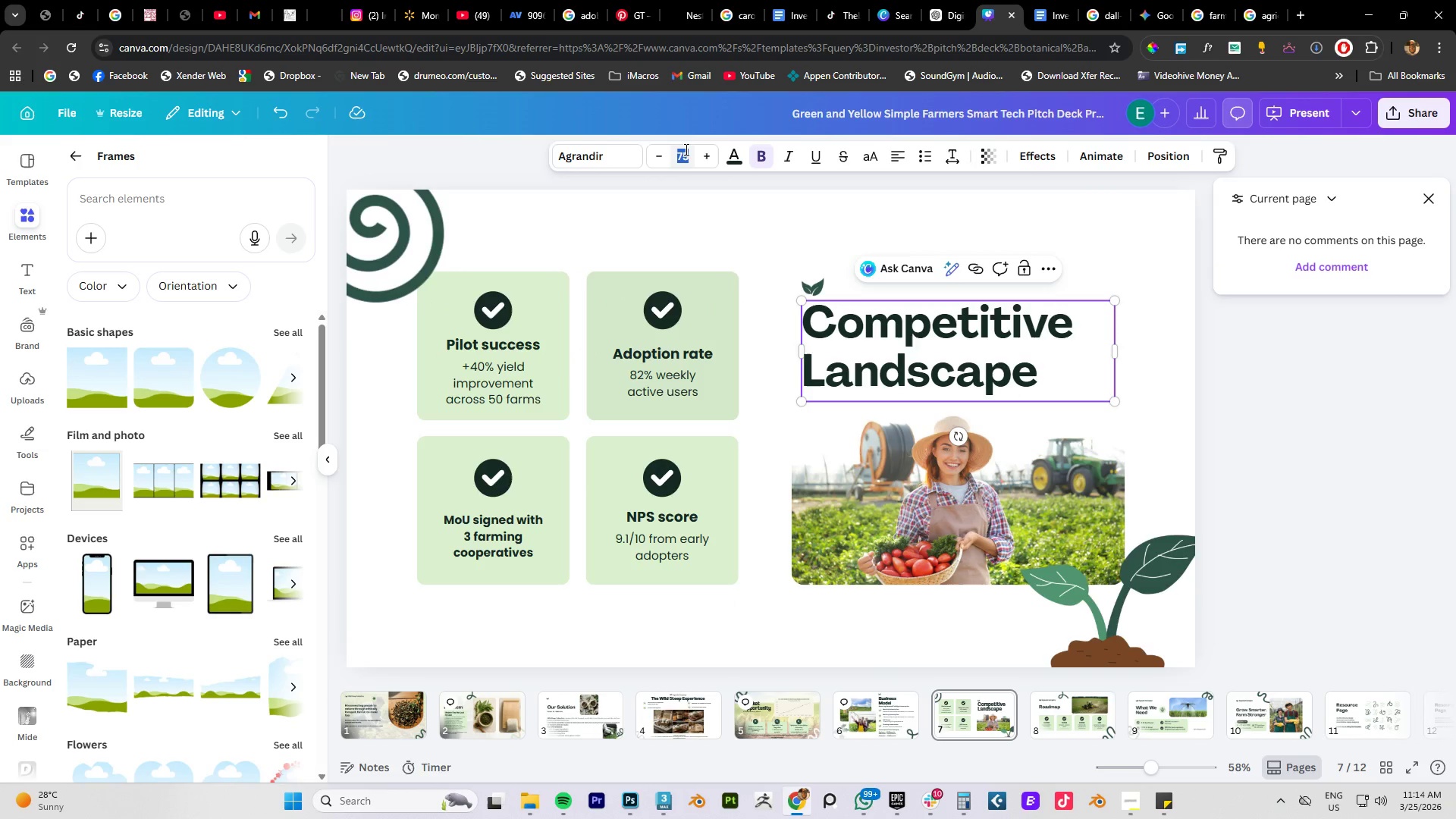 
key(Numpad6)
 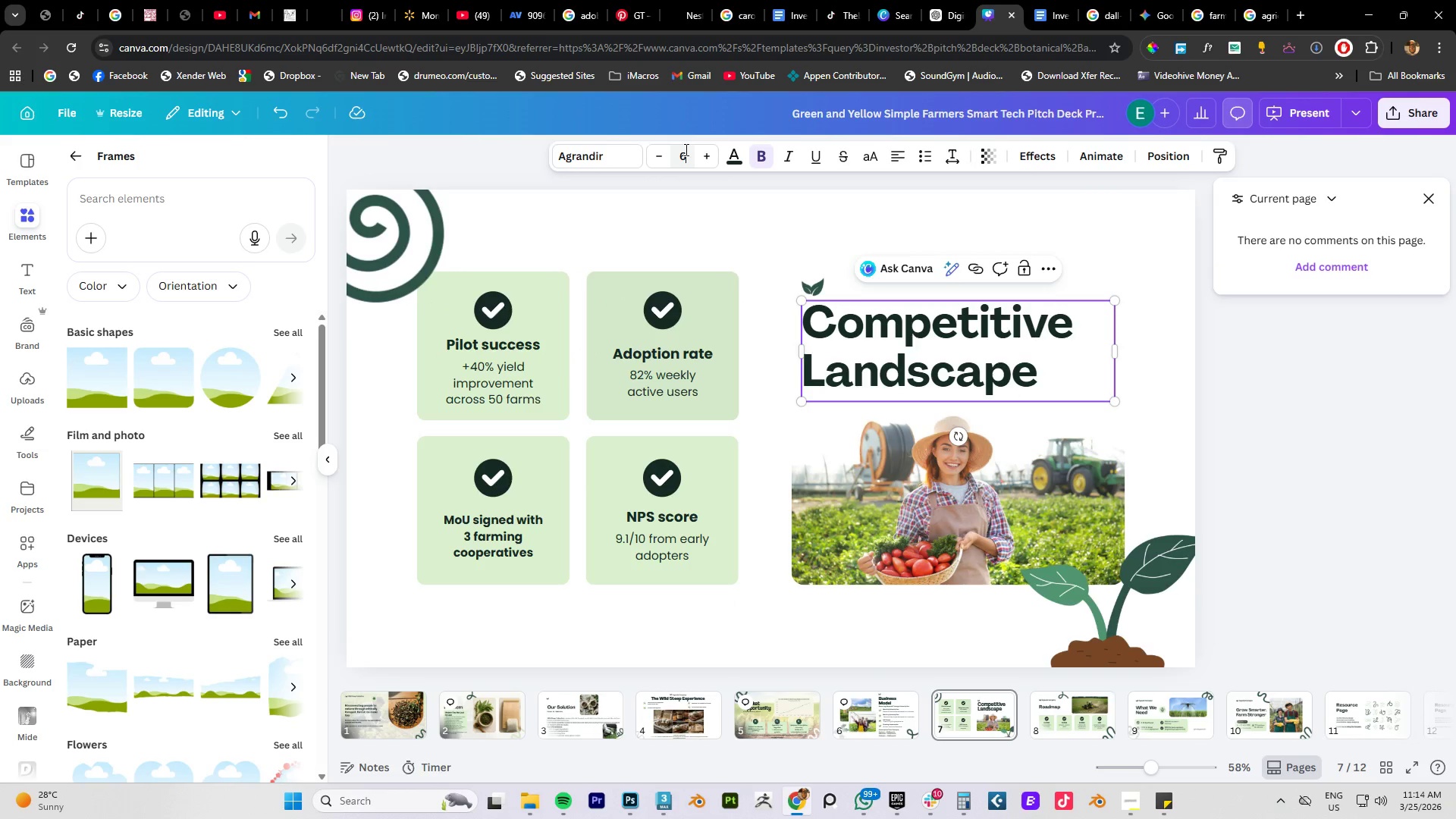 
key(Numpad0)
 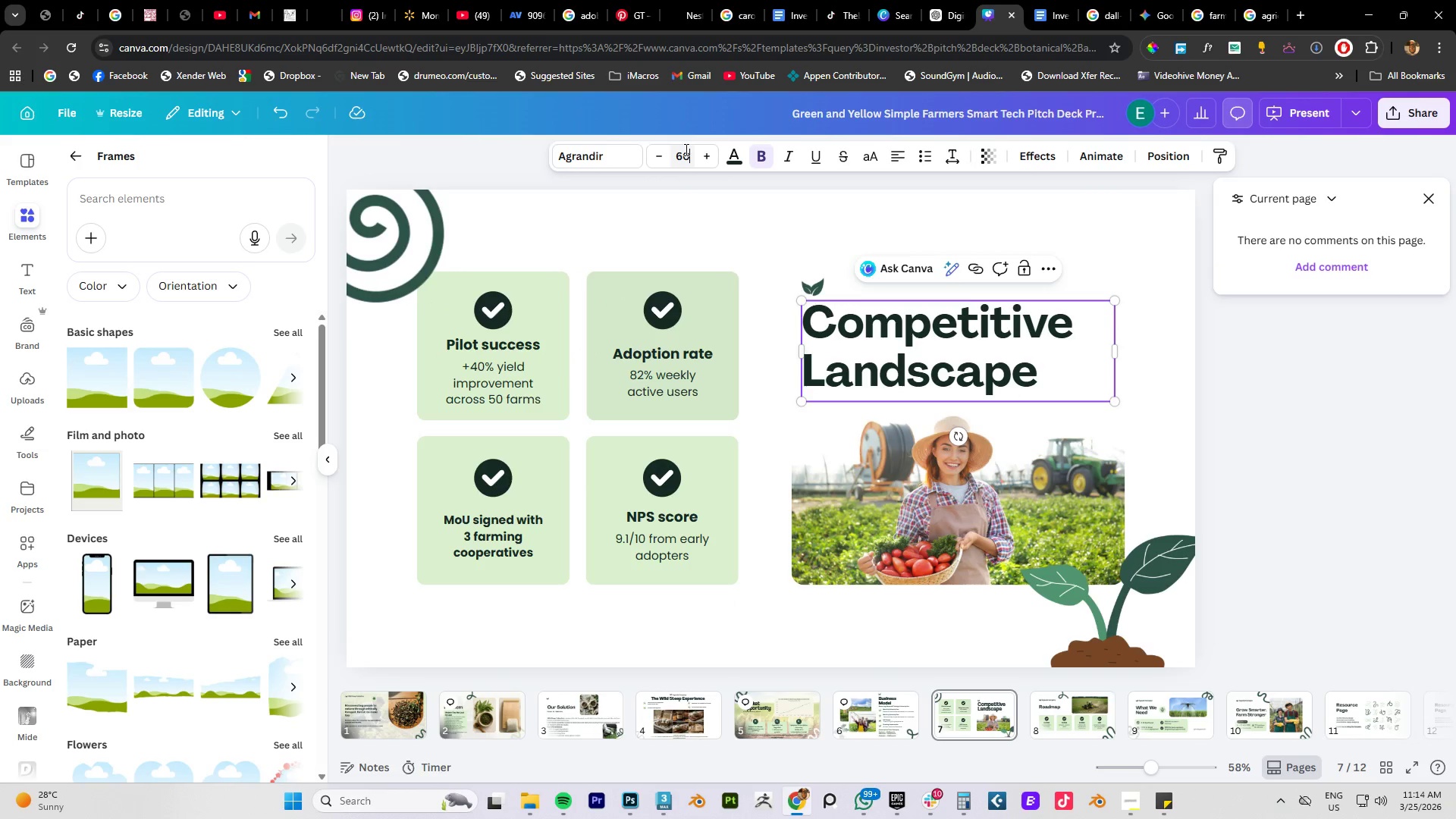 
key(NumpadEnter)
 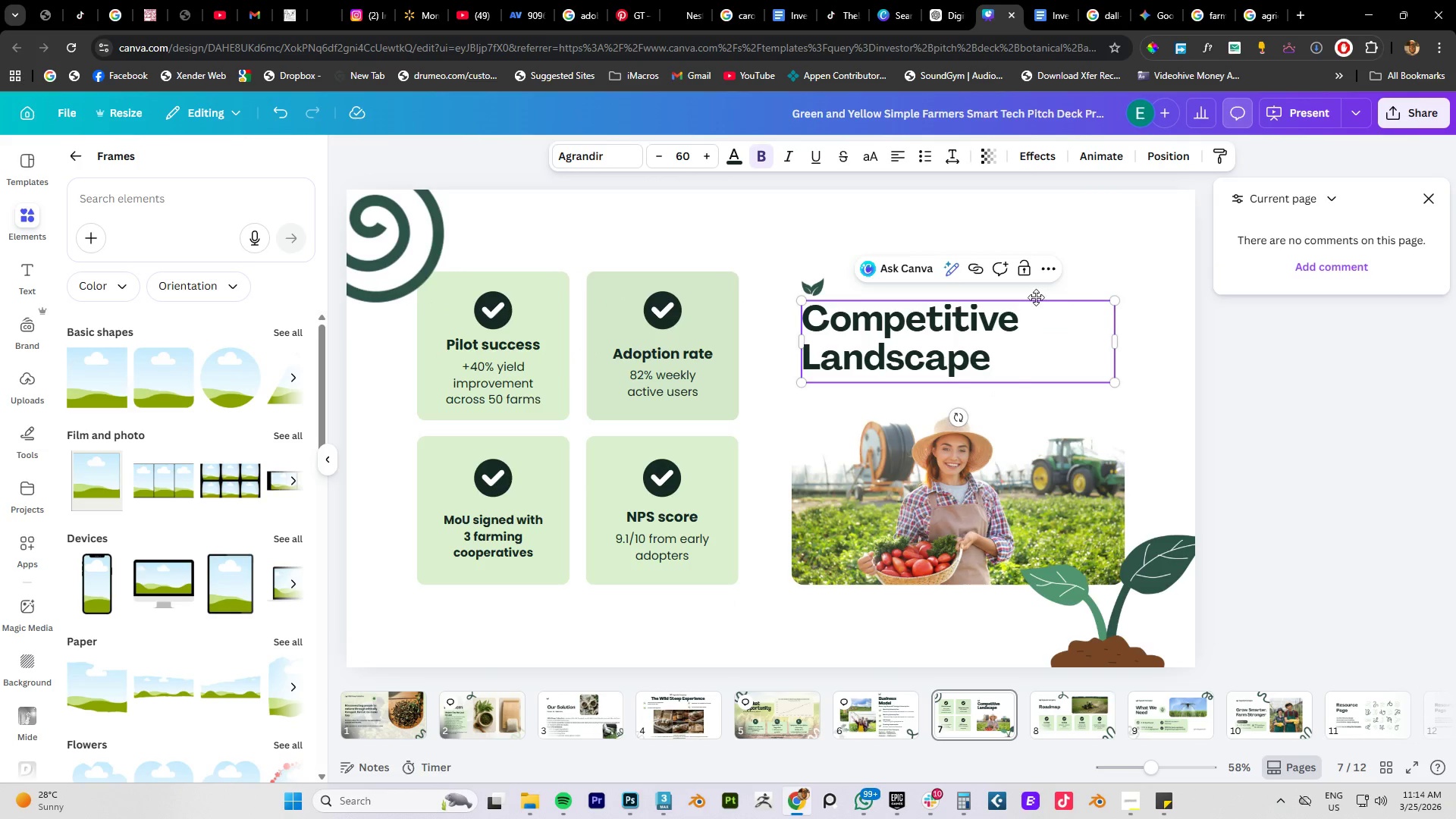 
left_click([1272, 368])
 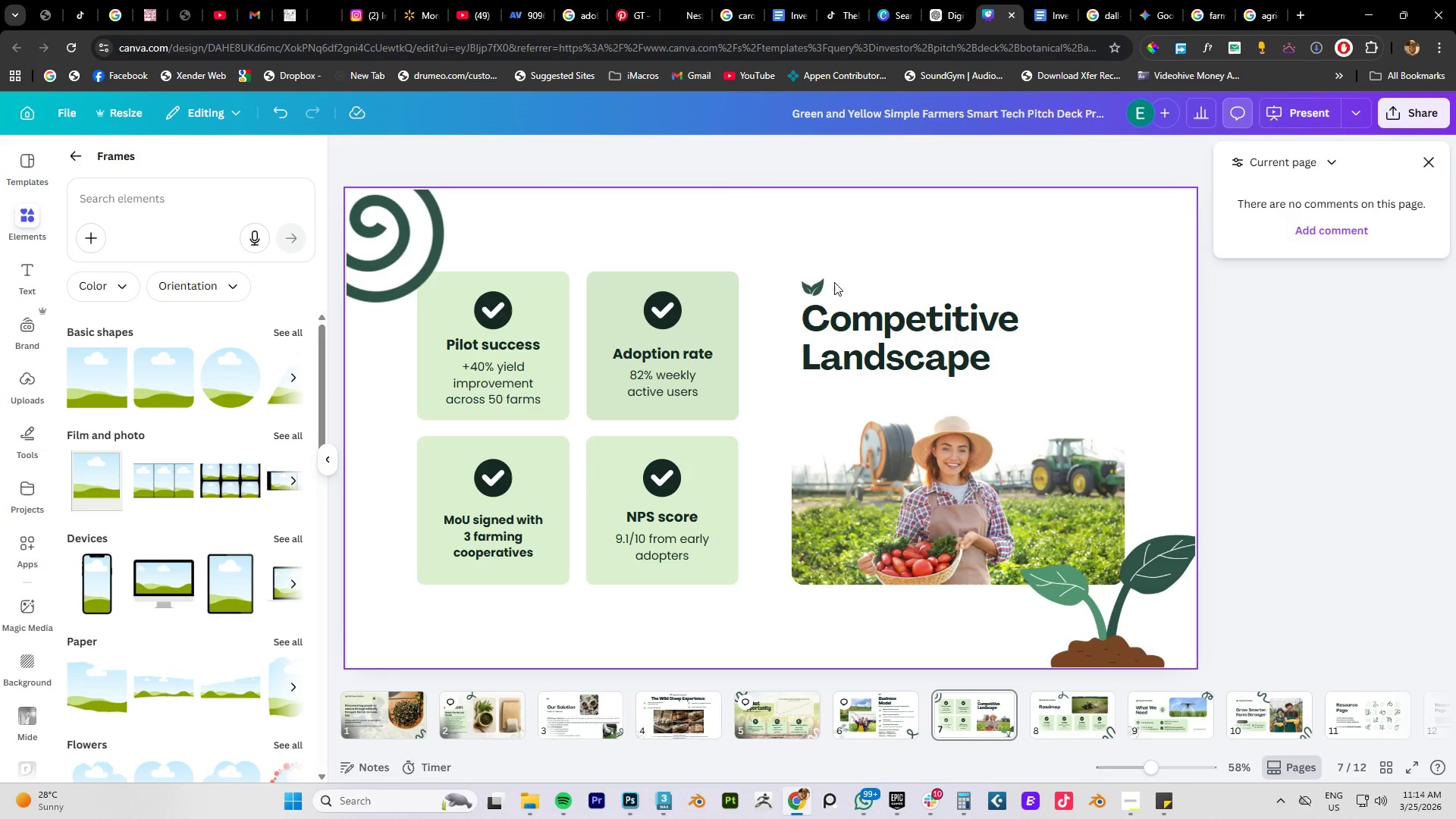 
left_click_drag(start_coordinate=[770, 245], to_coordinate=[862, 331])
 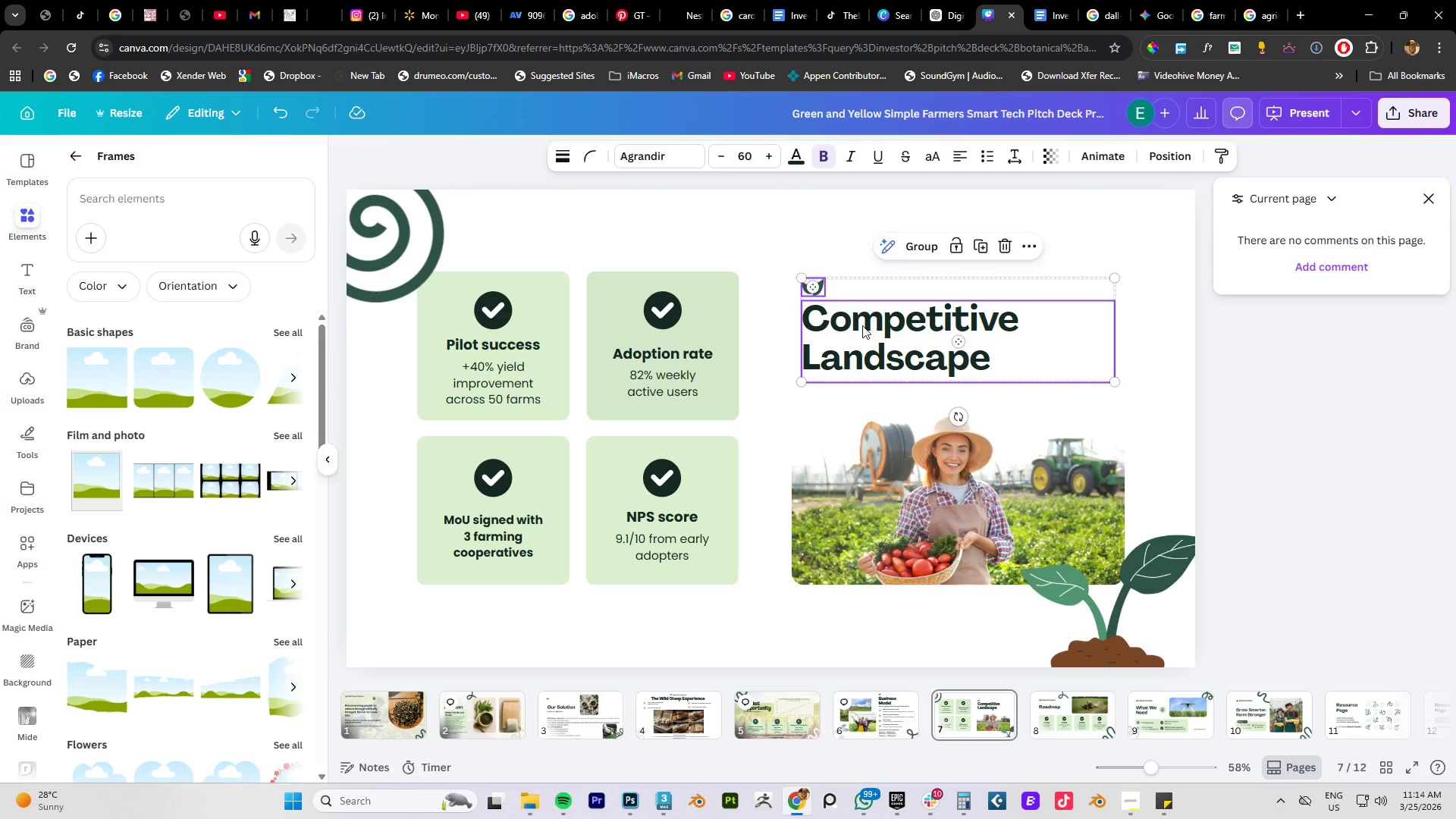 
left_click_drag(start_coordinate=[862, 325], to_coordinate=[850, 275])
 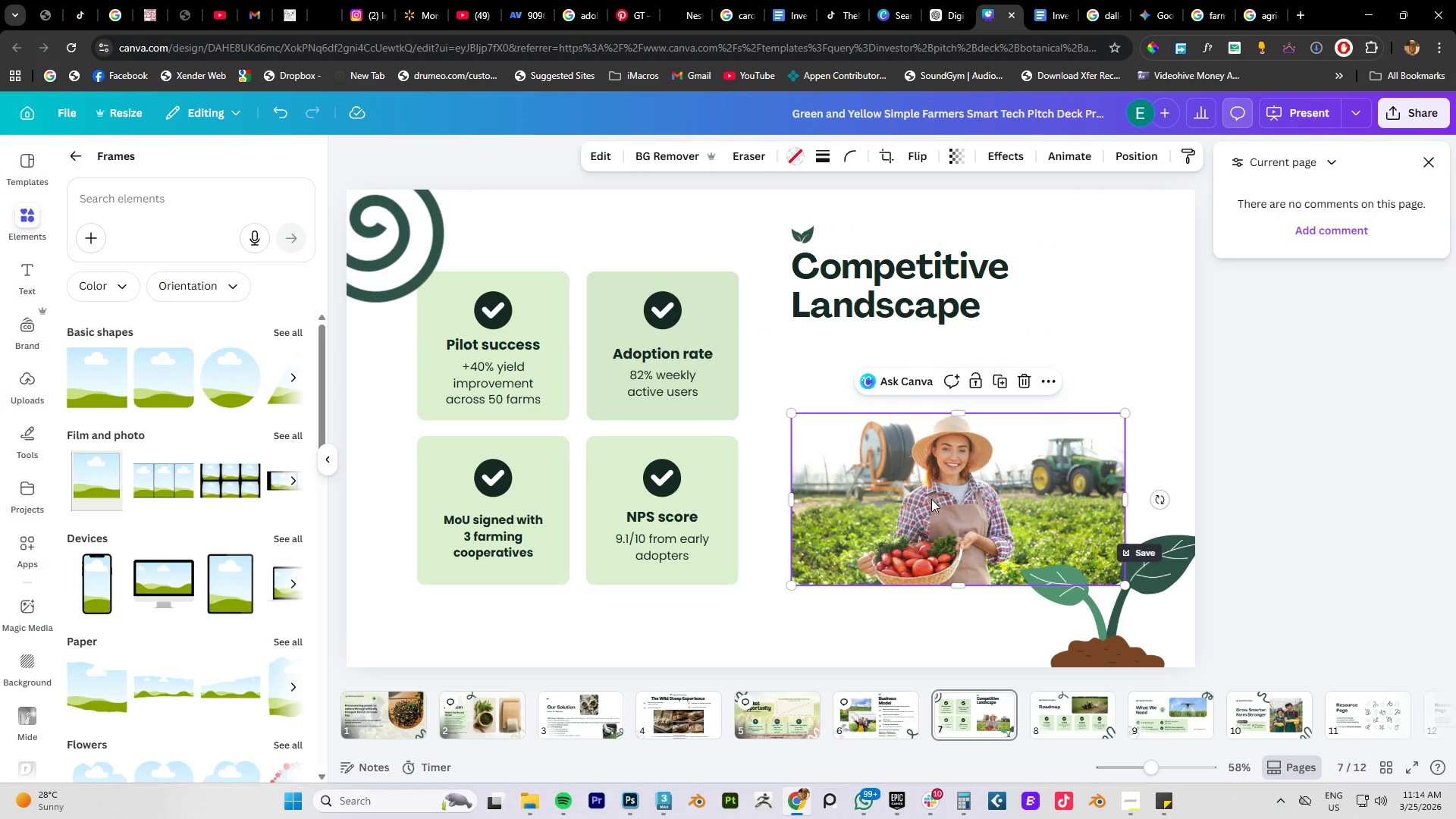 
left_click_drag(start_coordinate=[925, 496], to_coordinate=[925, 432])
 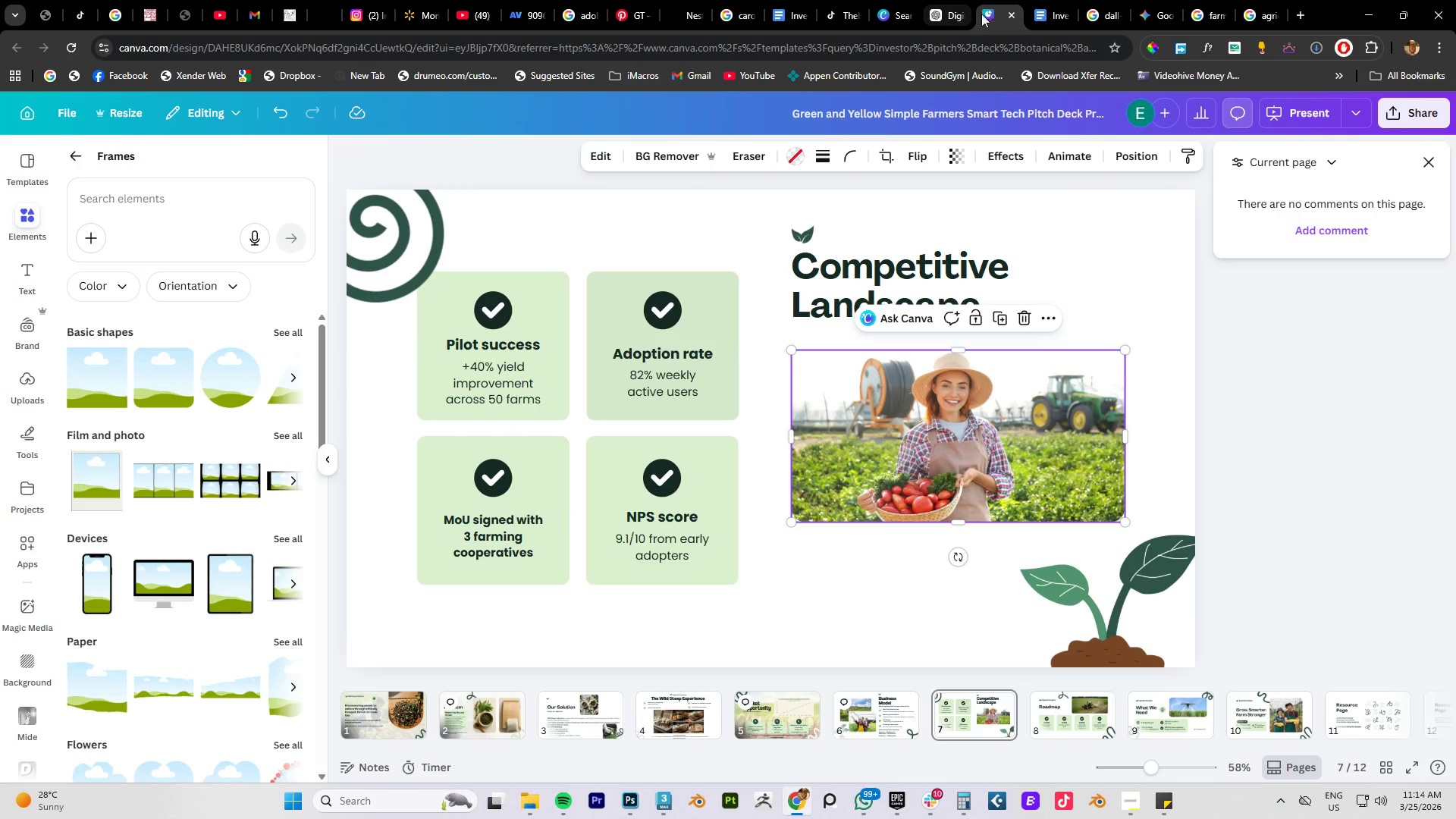 
left_click([1054, 12])
 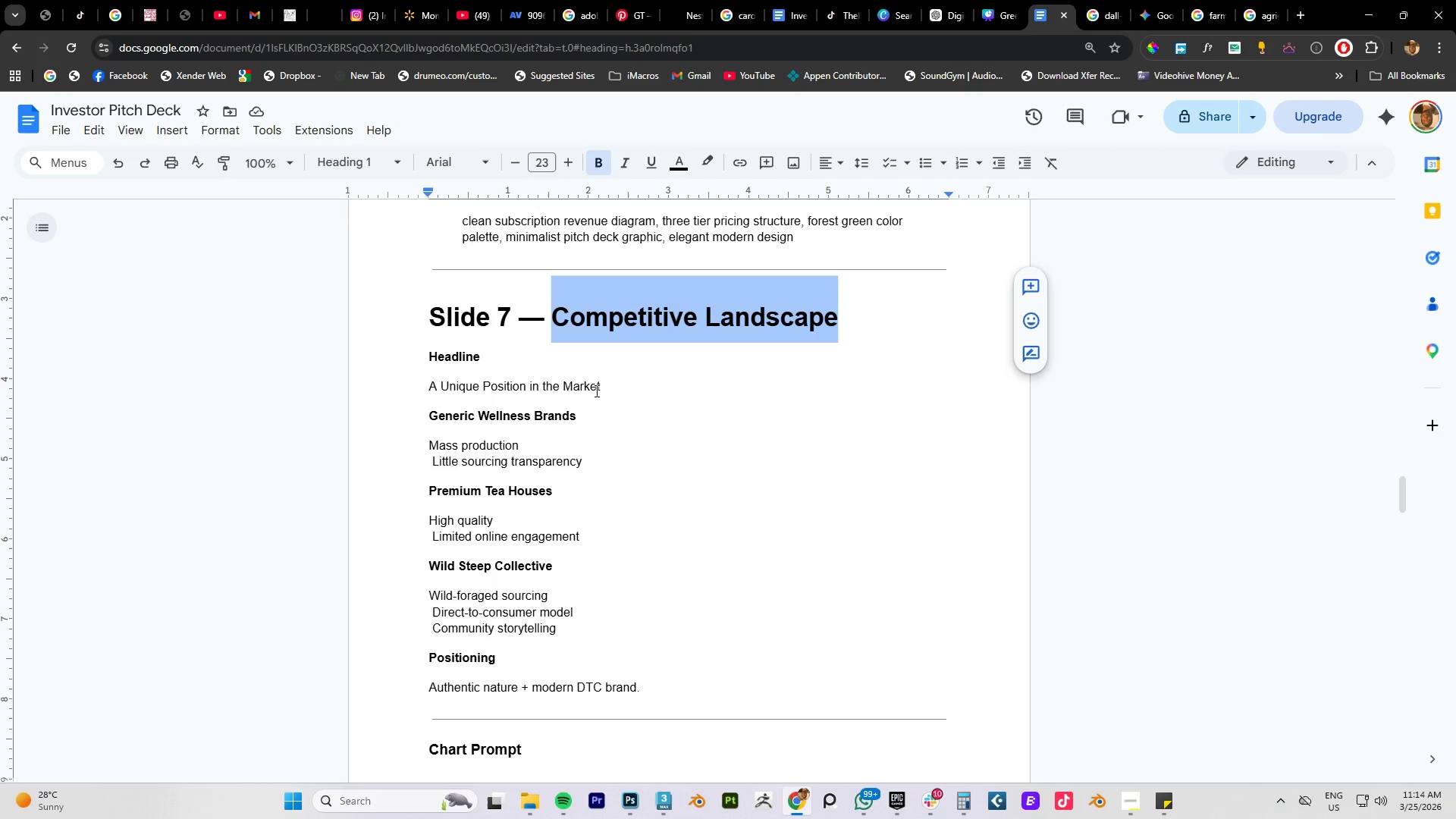 
left_click_drag(start_coordinate=[604, 380], to_coordinate=[440, 379])
 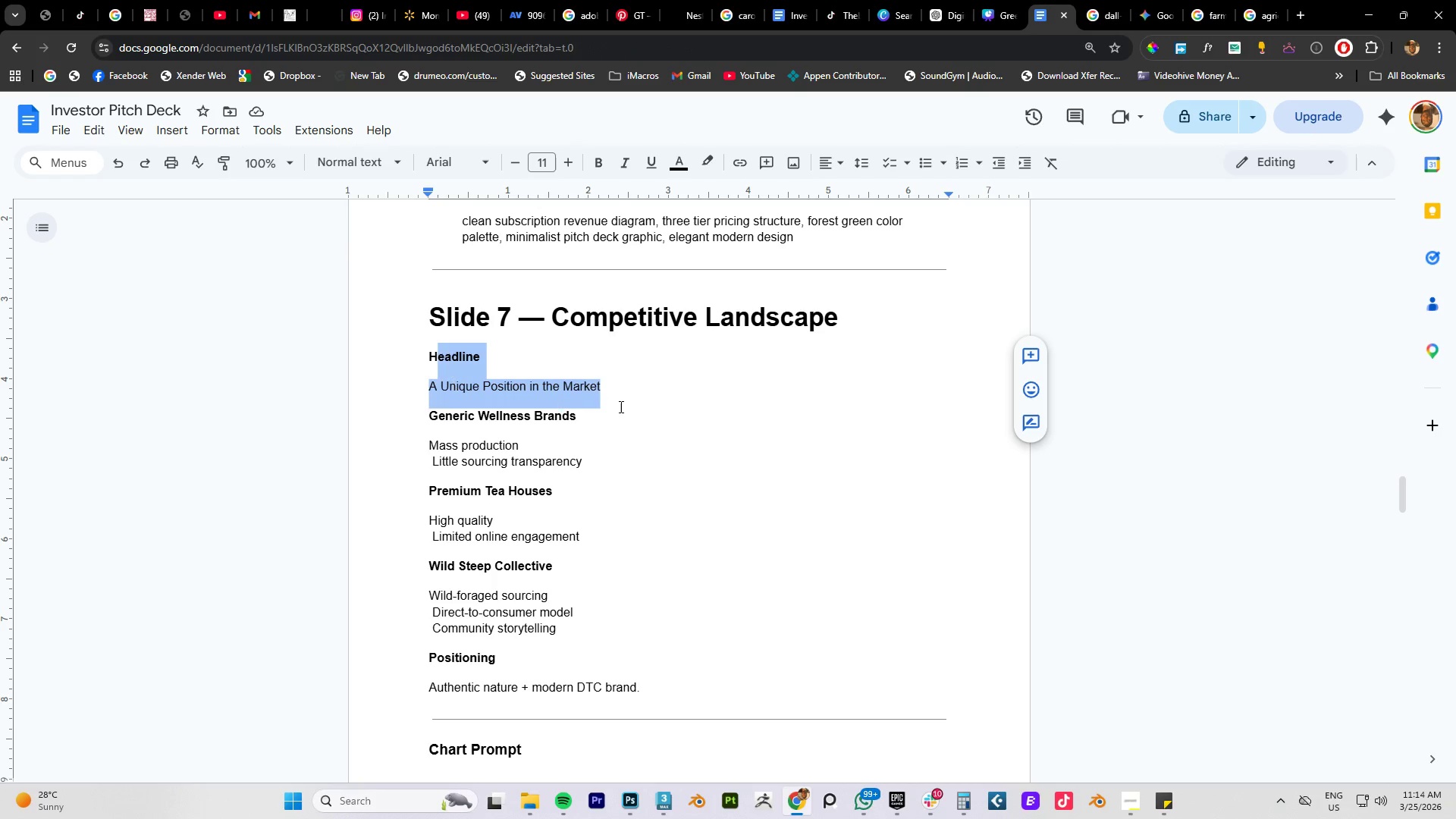 
left_click([620, 406])
 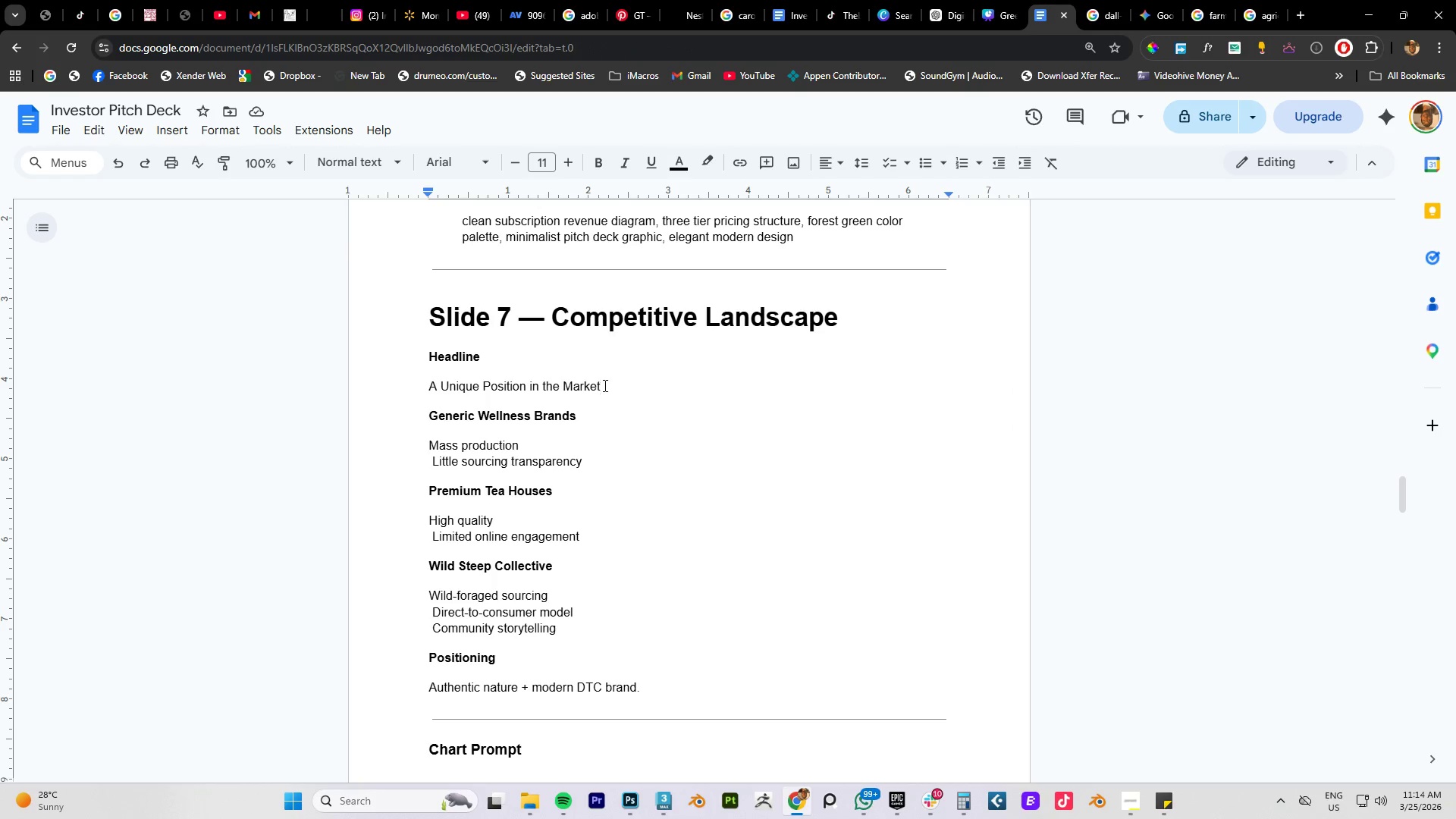 
left_click_drag(start_coordinate=[604, 385], to_coordinate=[425, 385])
 